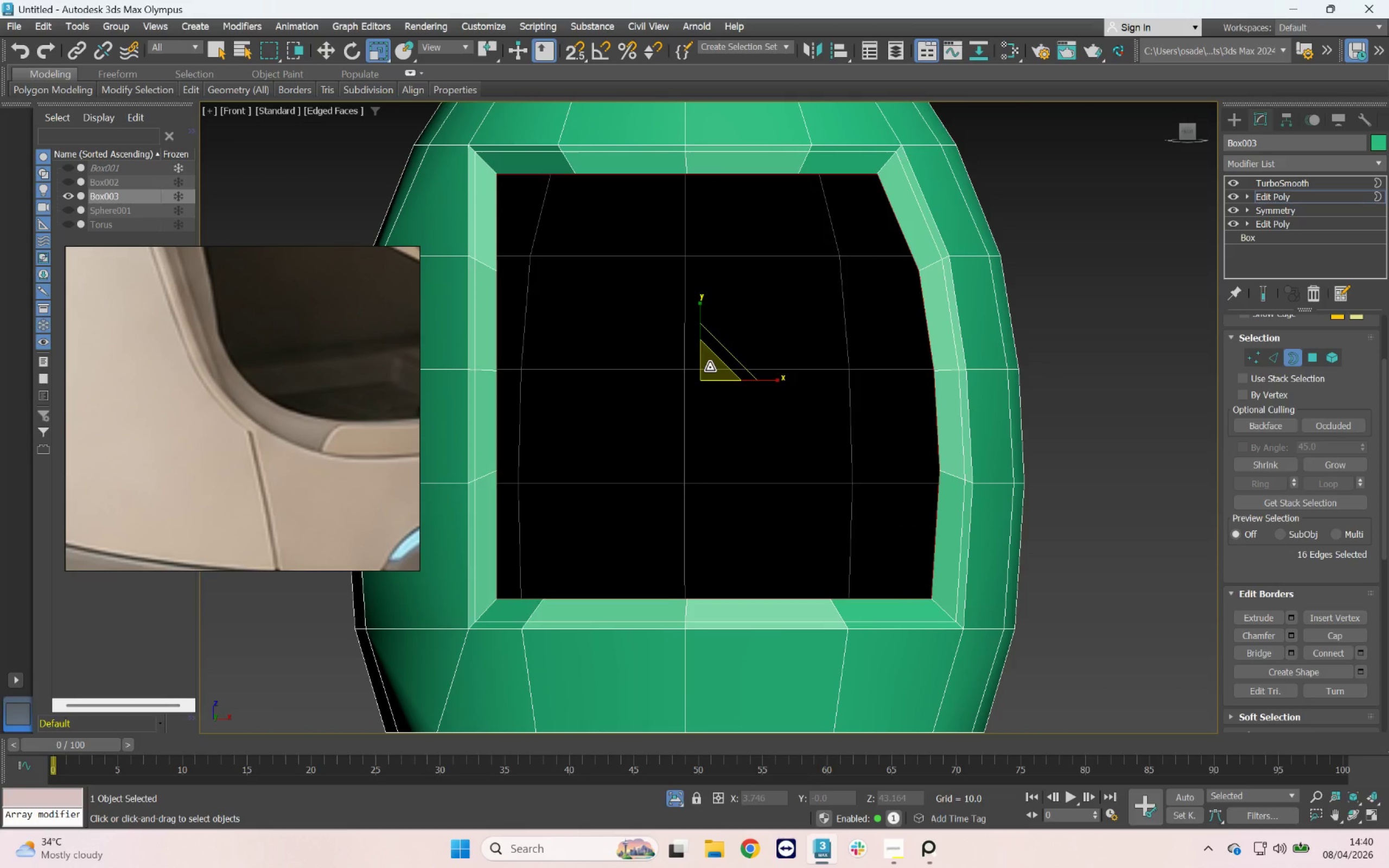 
scroll: coordinate [646, 488], scroll_direction: down, amount: 4.0
 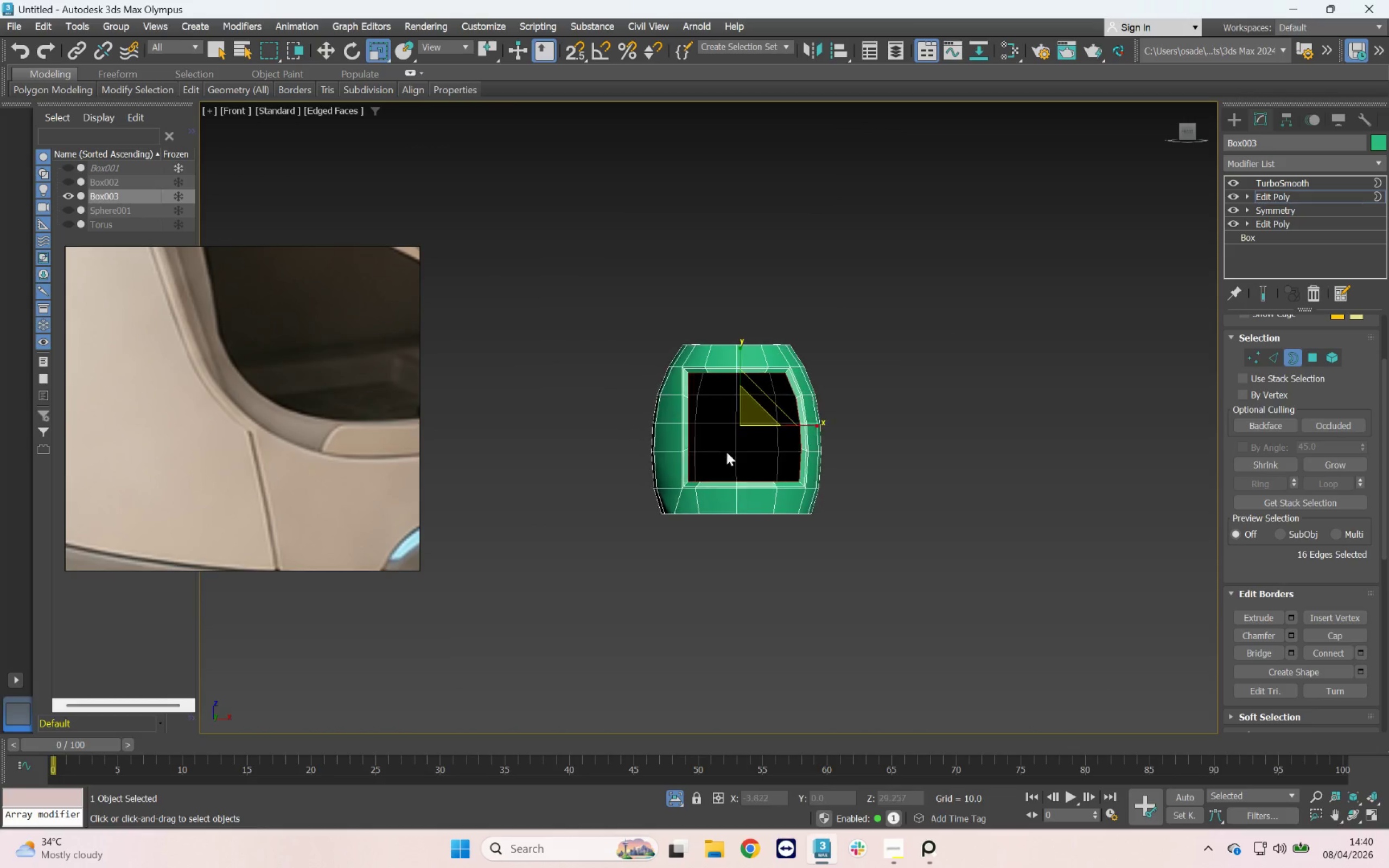 
scroll: coordinate [743, 417], scroll_direction: up, amount: 2.0
 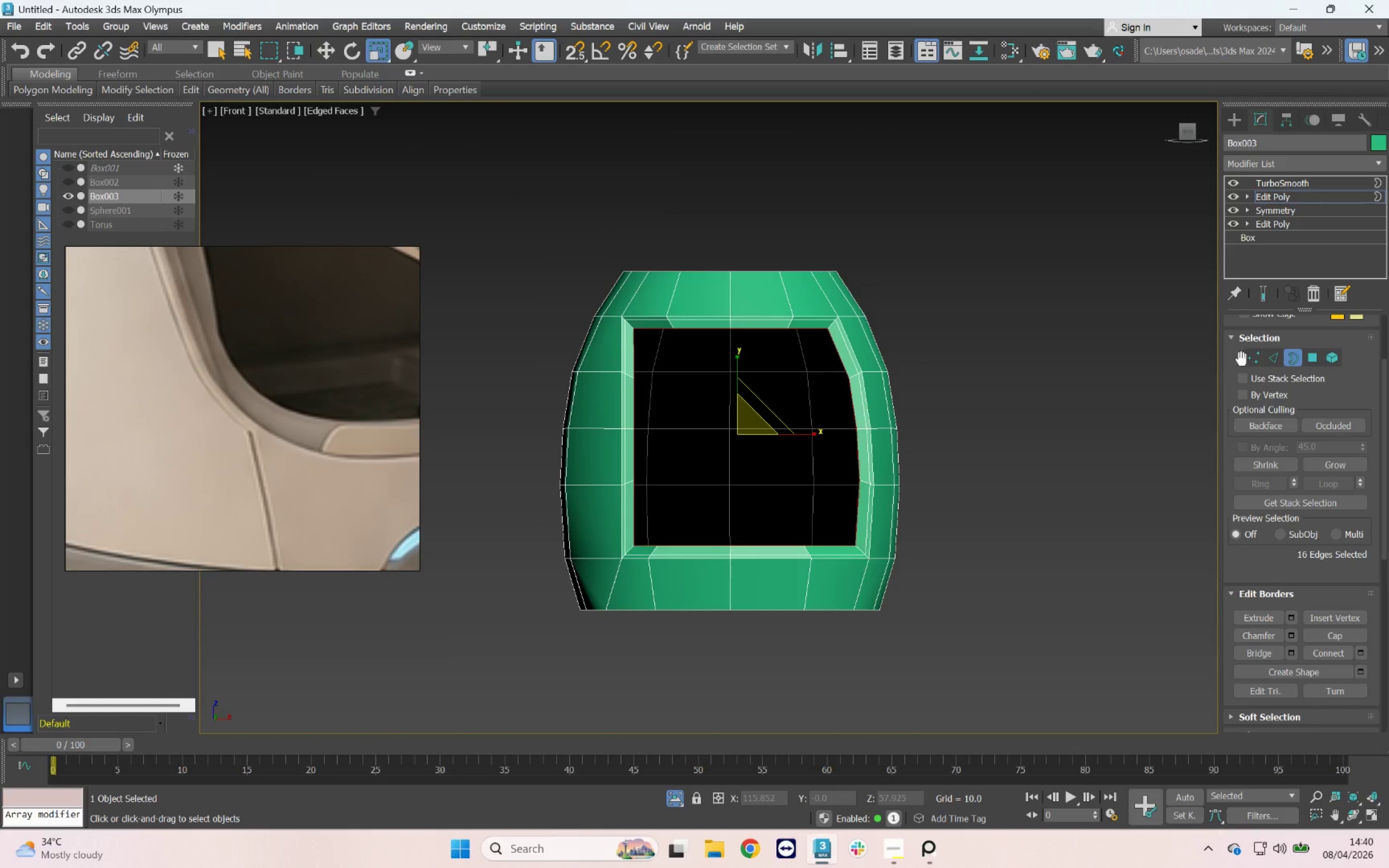 
left_click([1257, 360])
 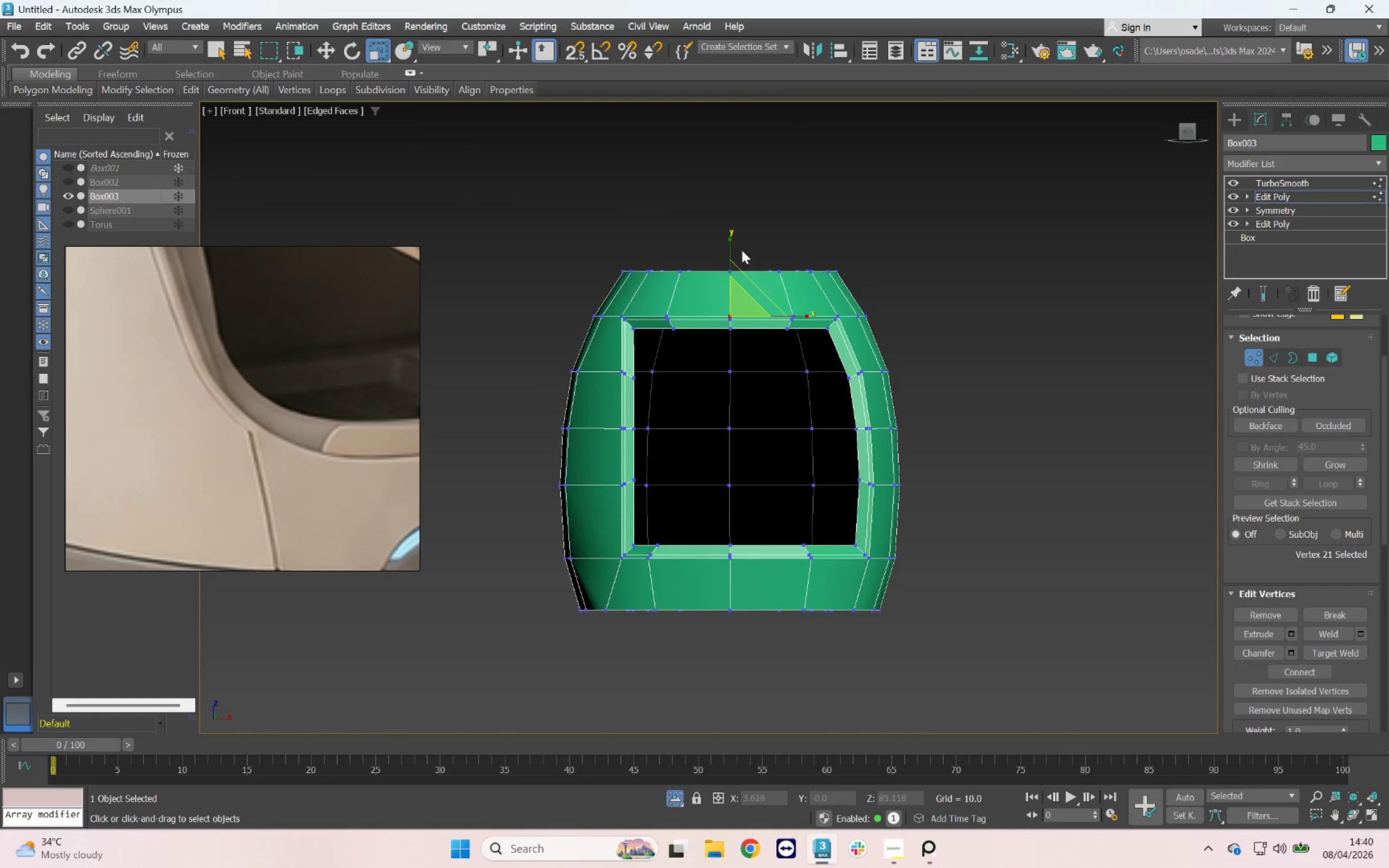 
left_click_drag(start_coordinate=[748, 233], to_coordinate=[726, 635])
 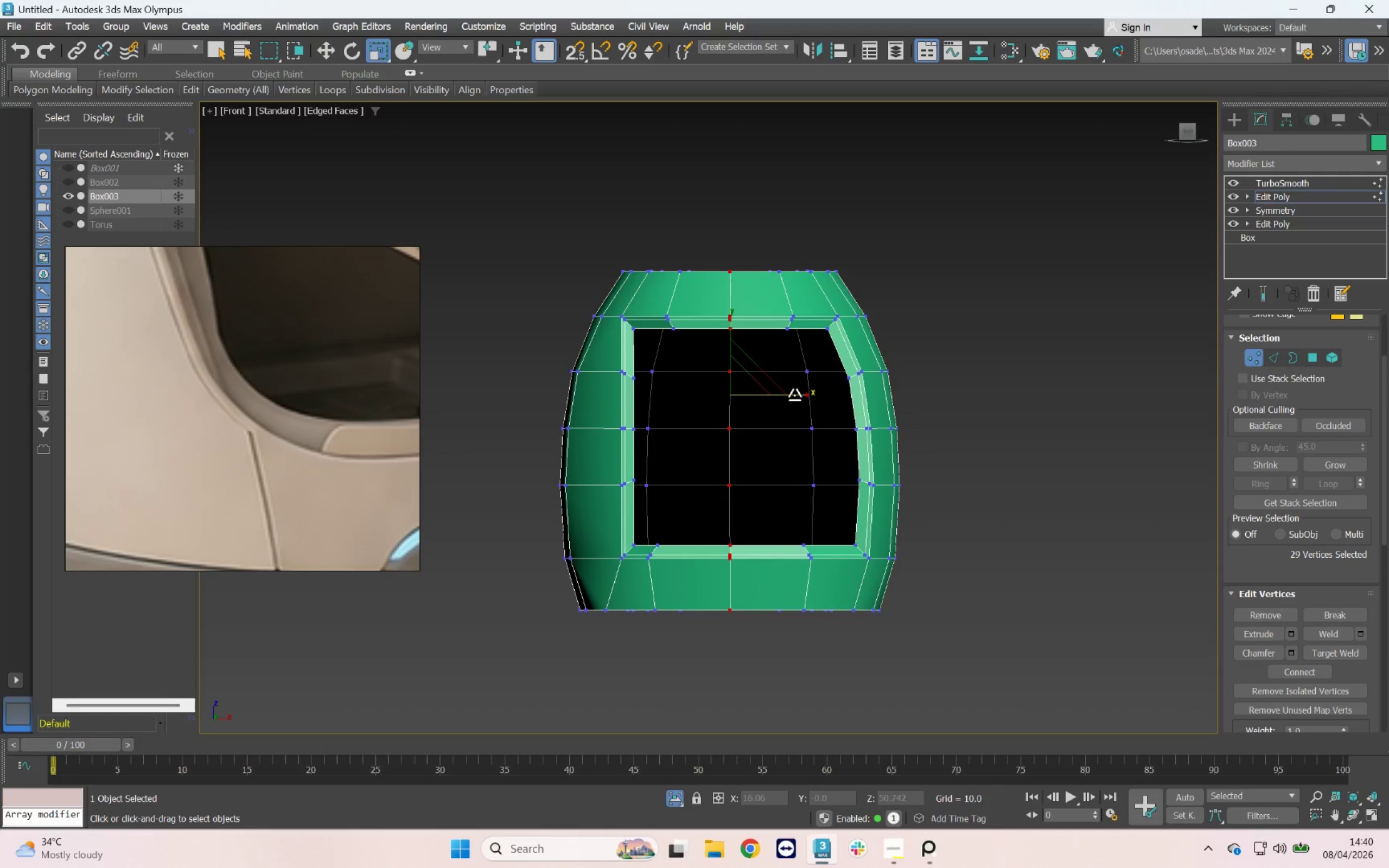 
left_click_drag(start_coordinate=[794, 395], to_coordinate=[1381, 459])
 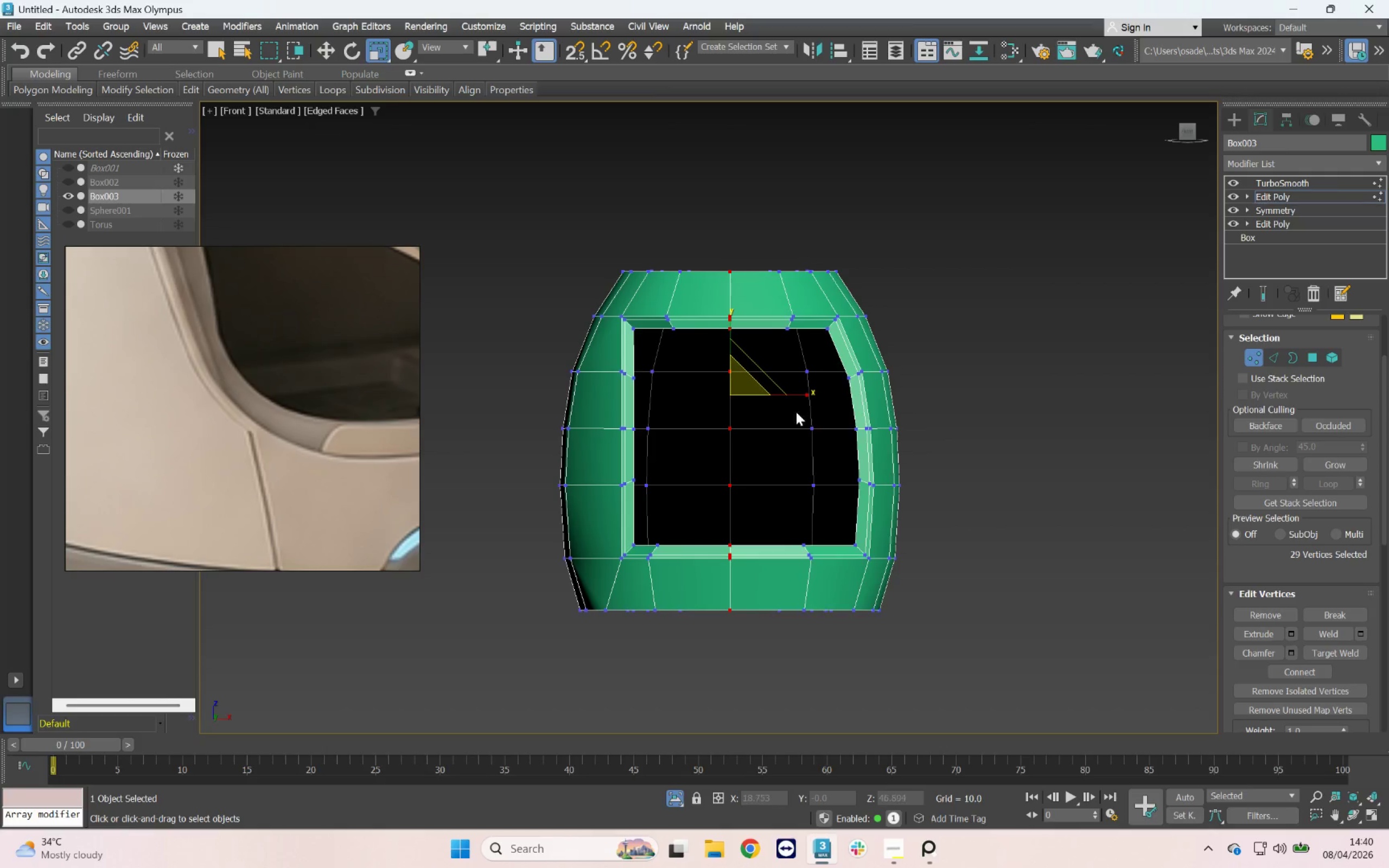 
left_click_drag(start_coordinate=[788, 395], to_coordinate=[674, 392])
 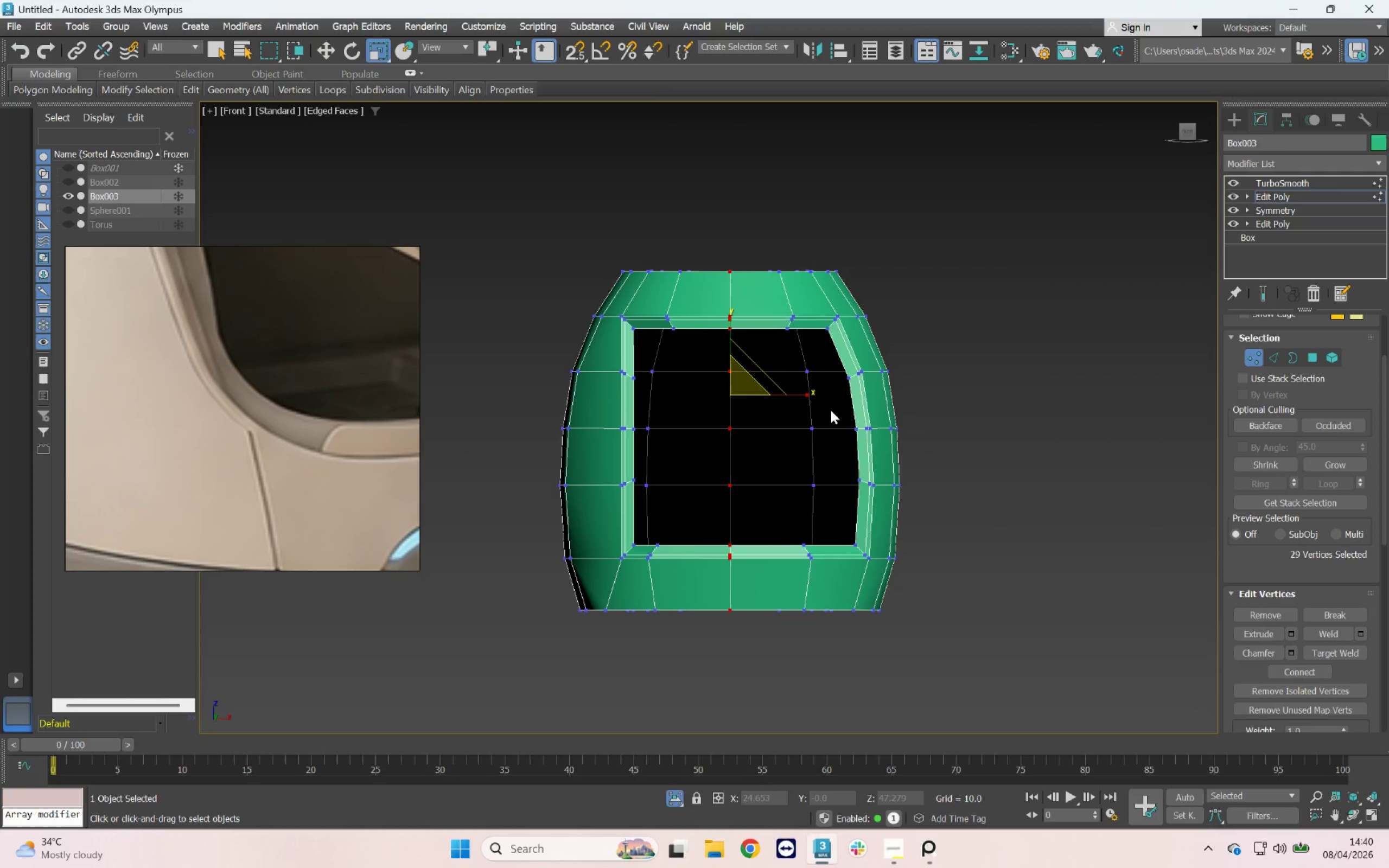 
key(F3)
 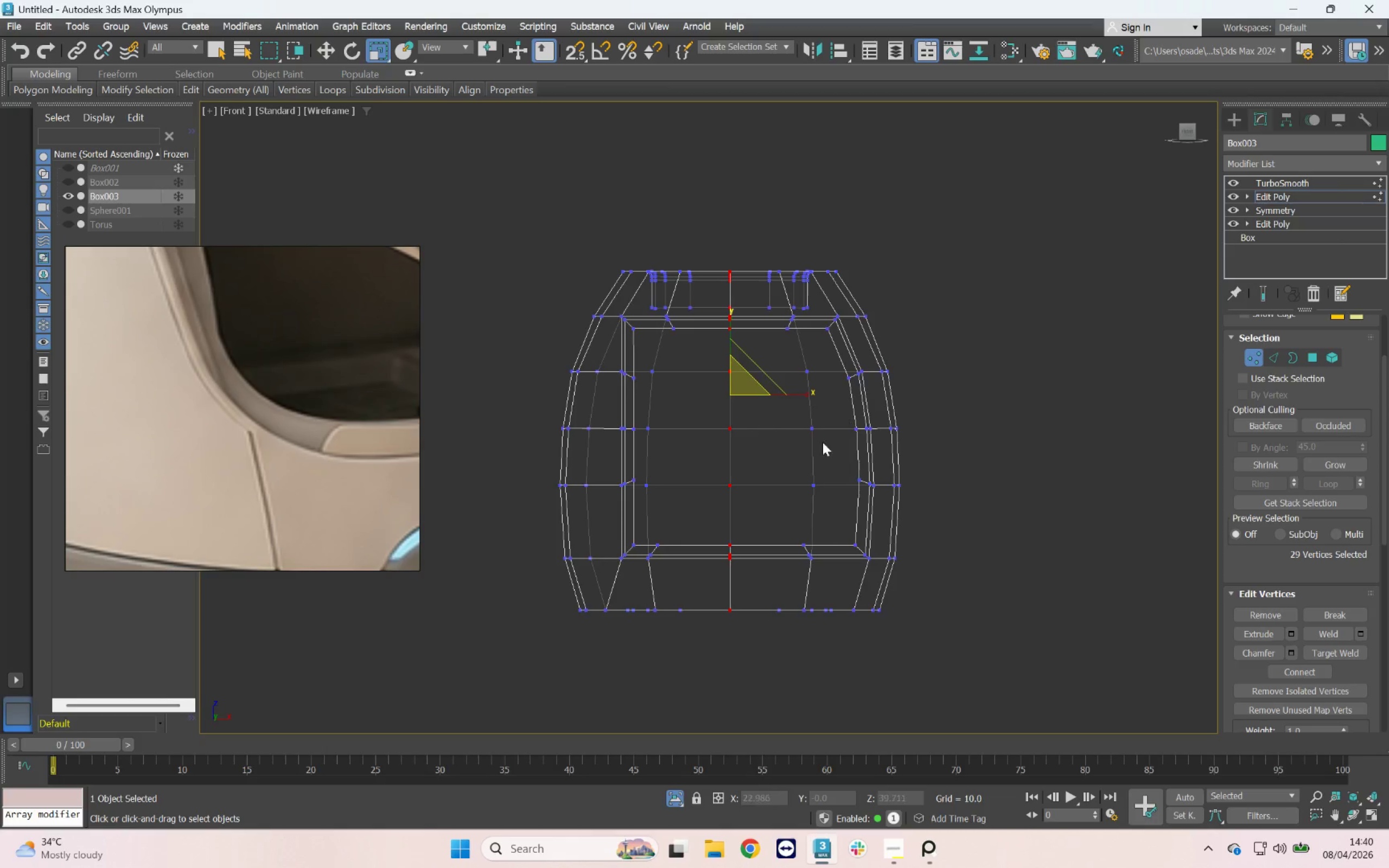 
key(F3)
 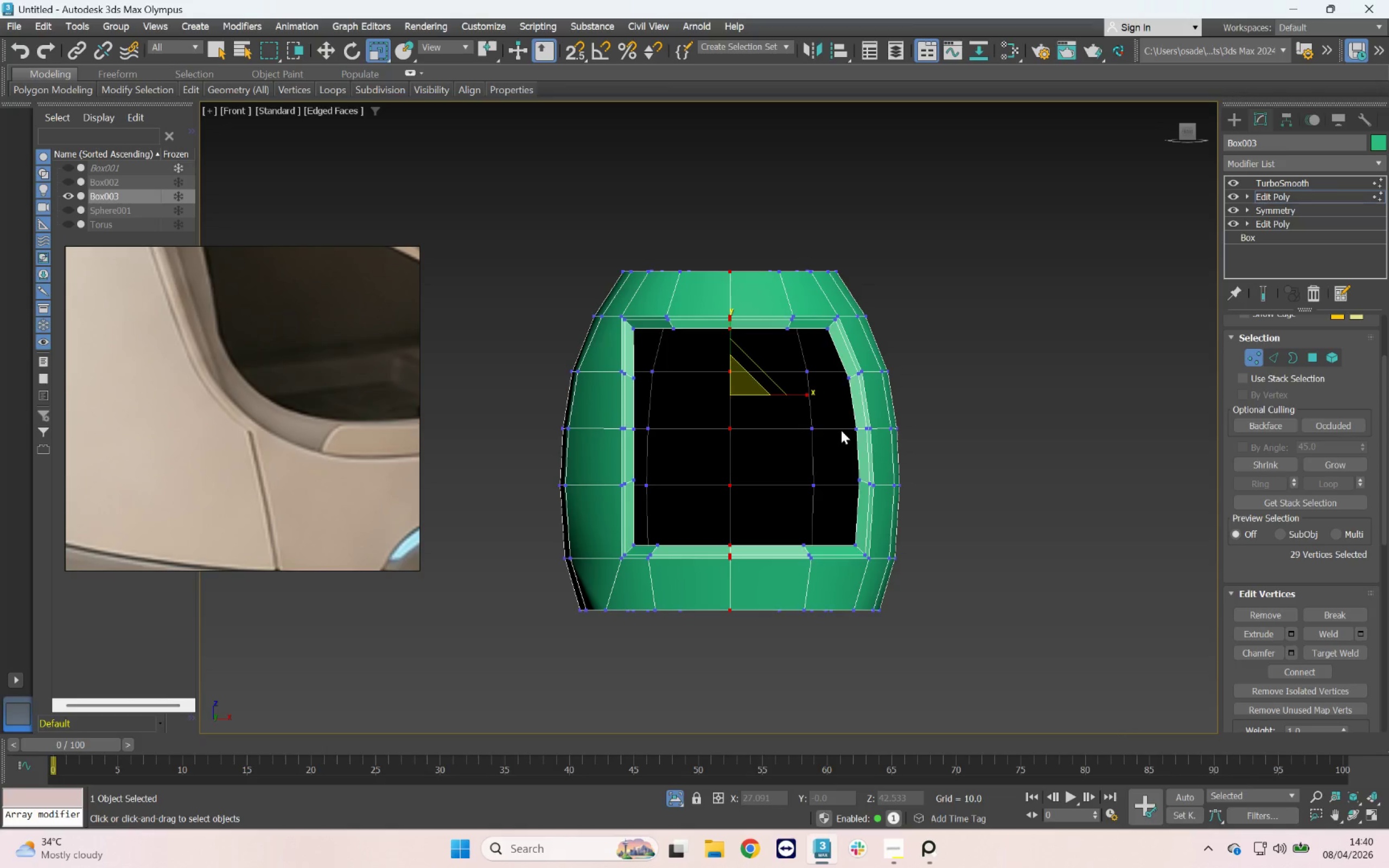 
key(F4)
 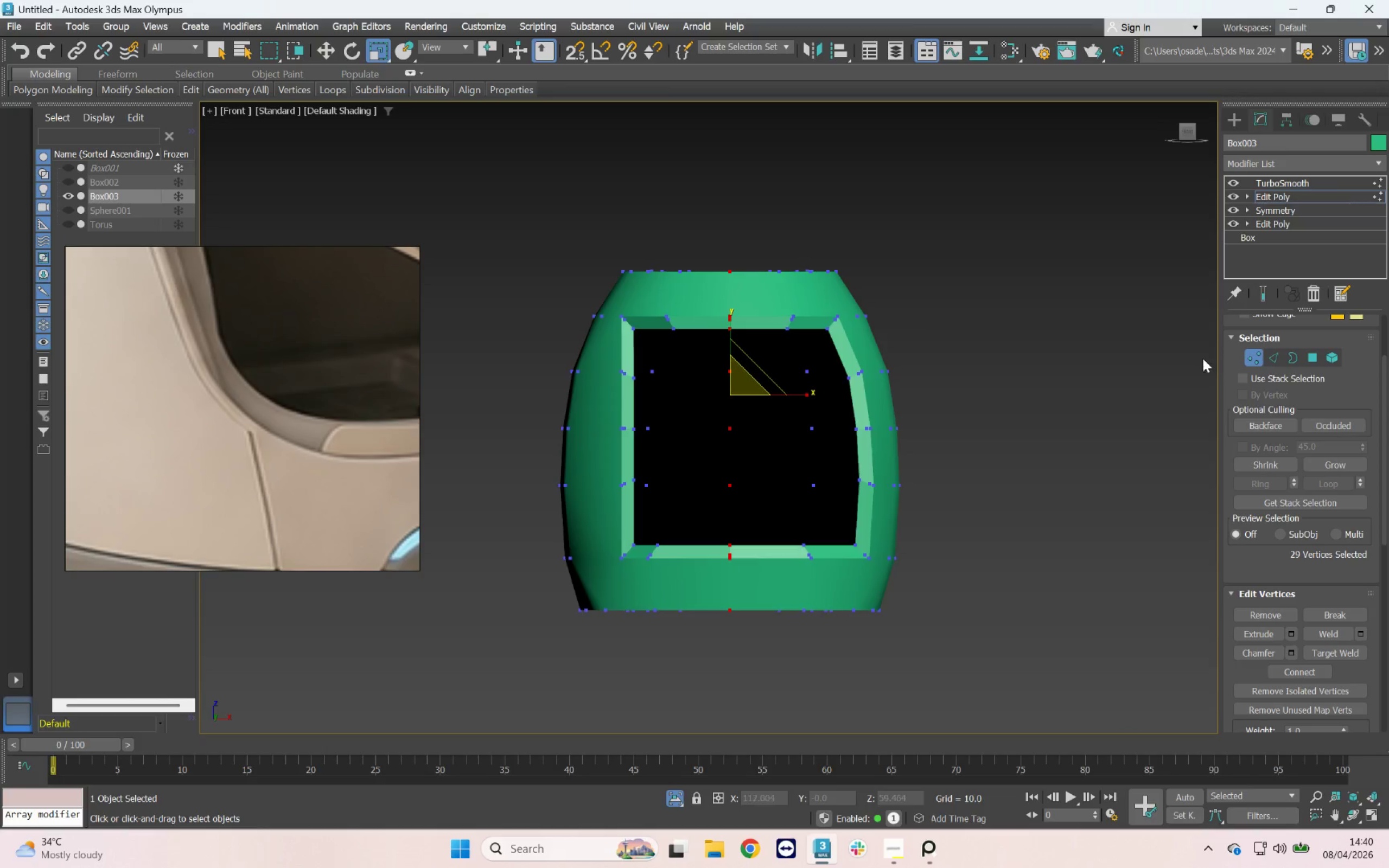 
key(F4)
 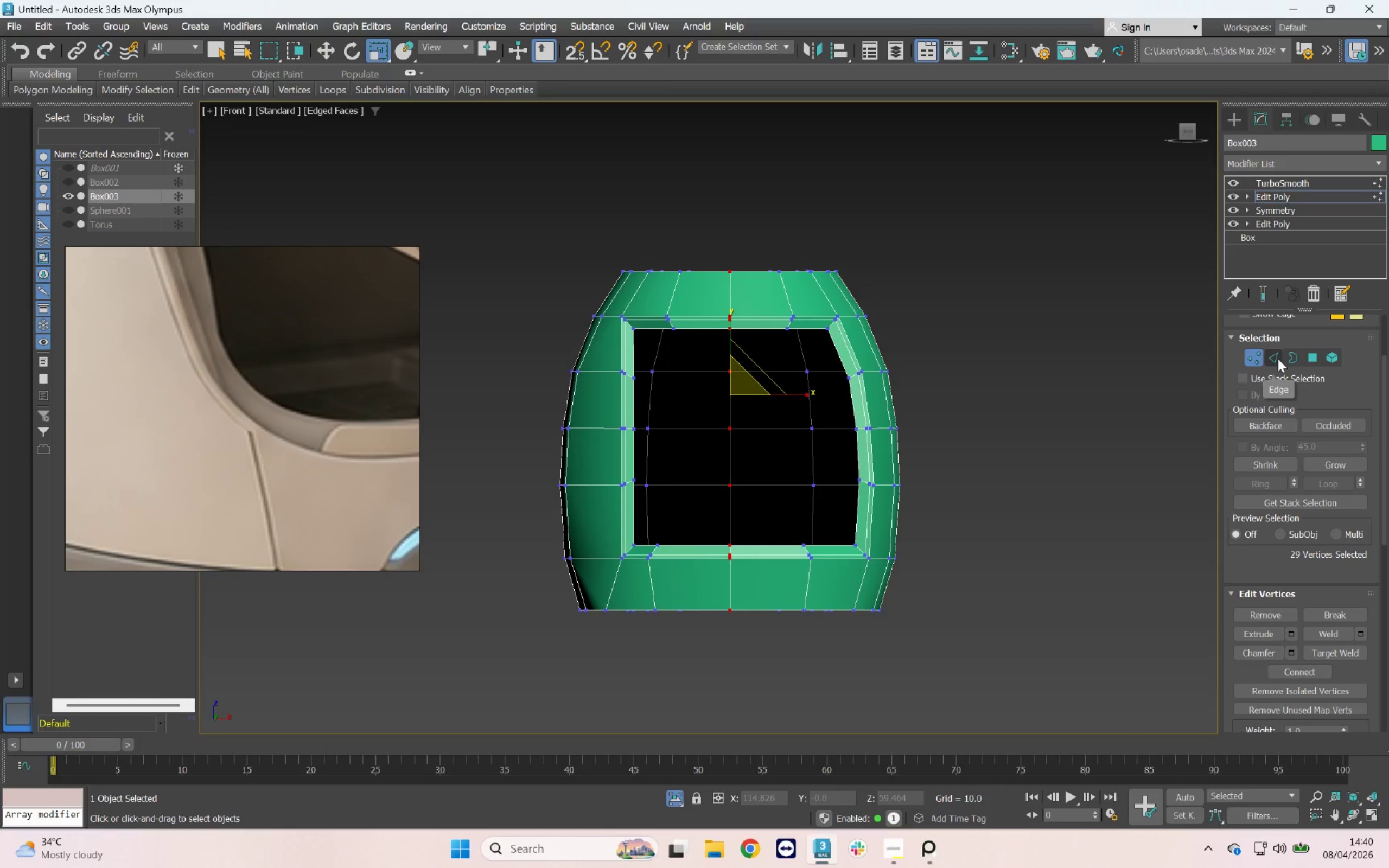 
left_click([1275, 359])
 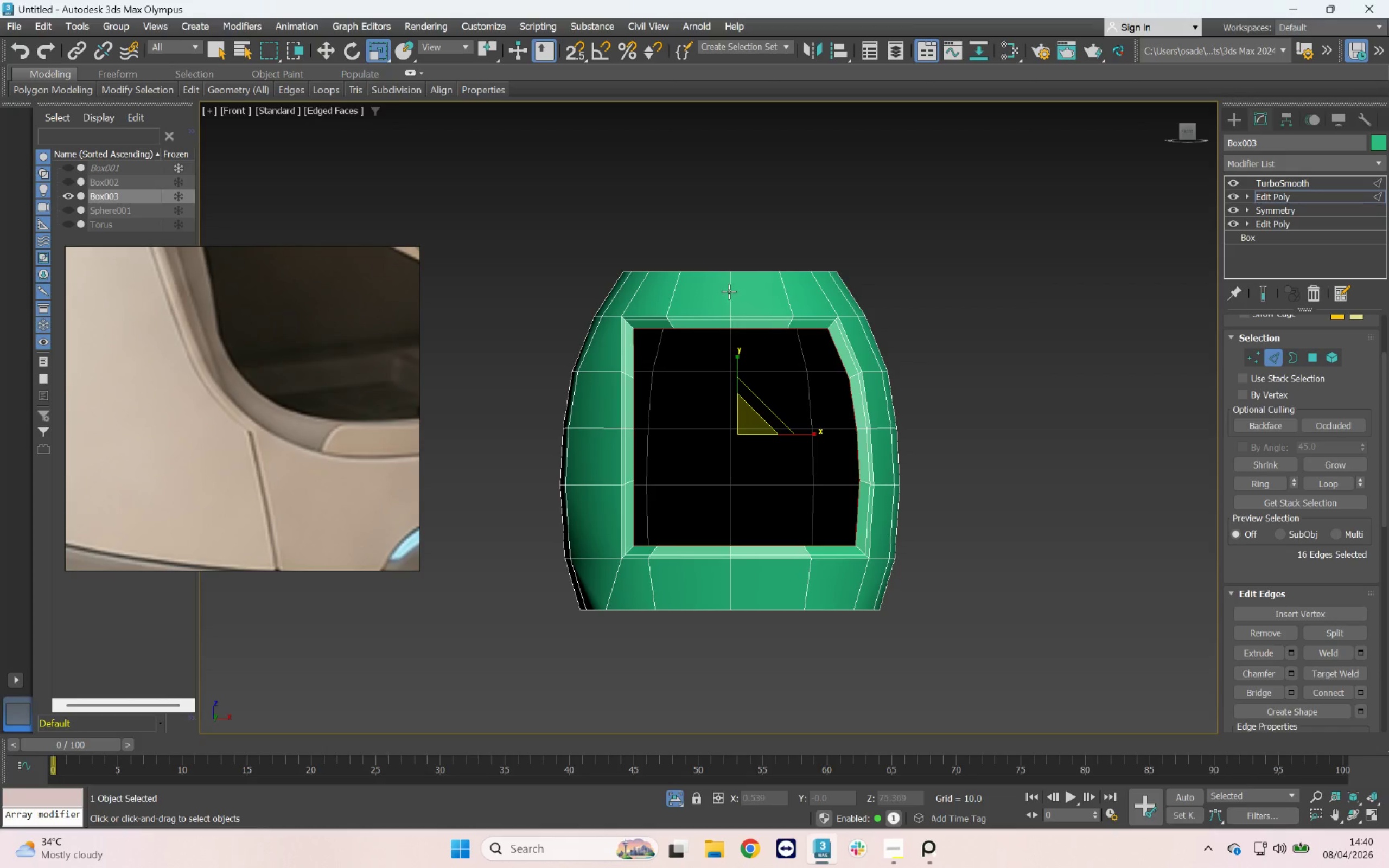 
left_click_drag(start_coordinate=[738, 248], to_coordinate=[709, 652])
 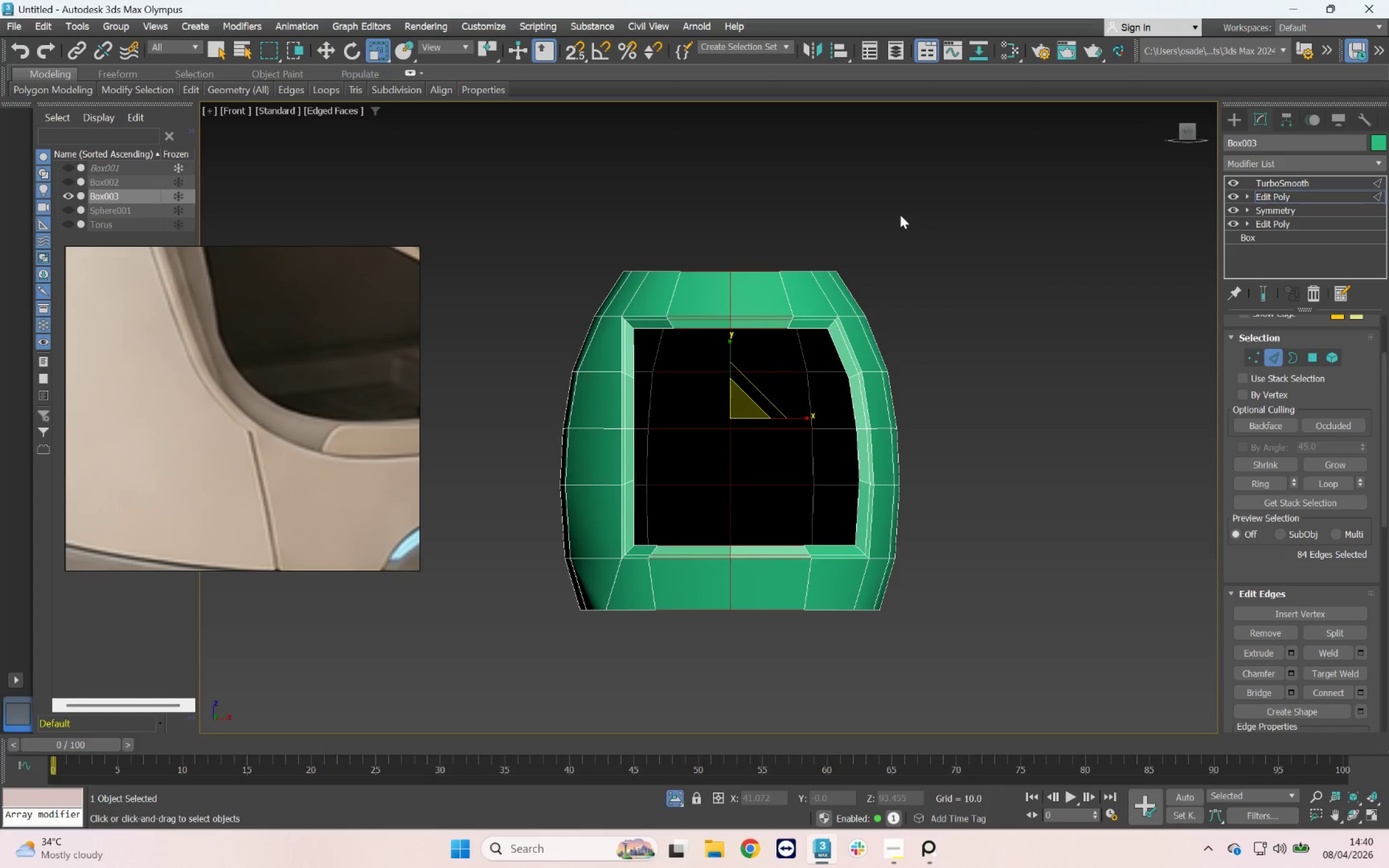 
hold_key(key=AltLeft, duration=3.52)
left_click_drag(start_coordinate=[908, 178], to_coordinate=[782, 658])
 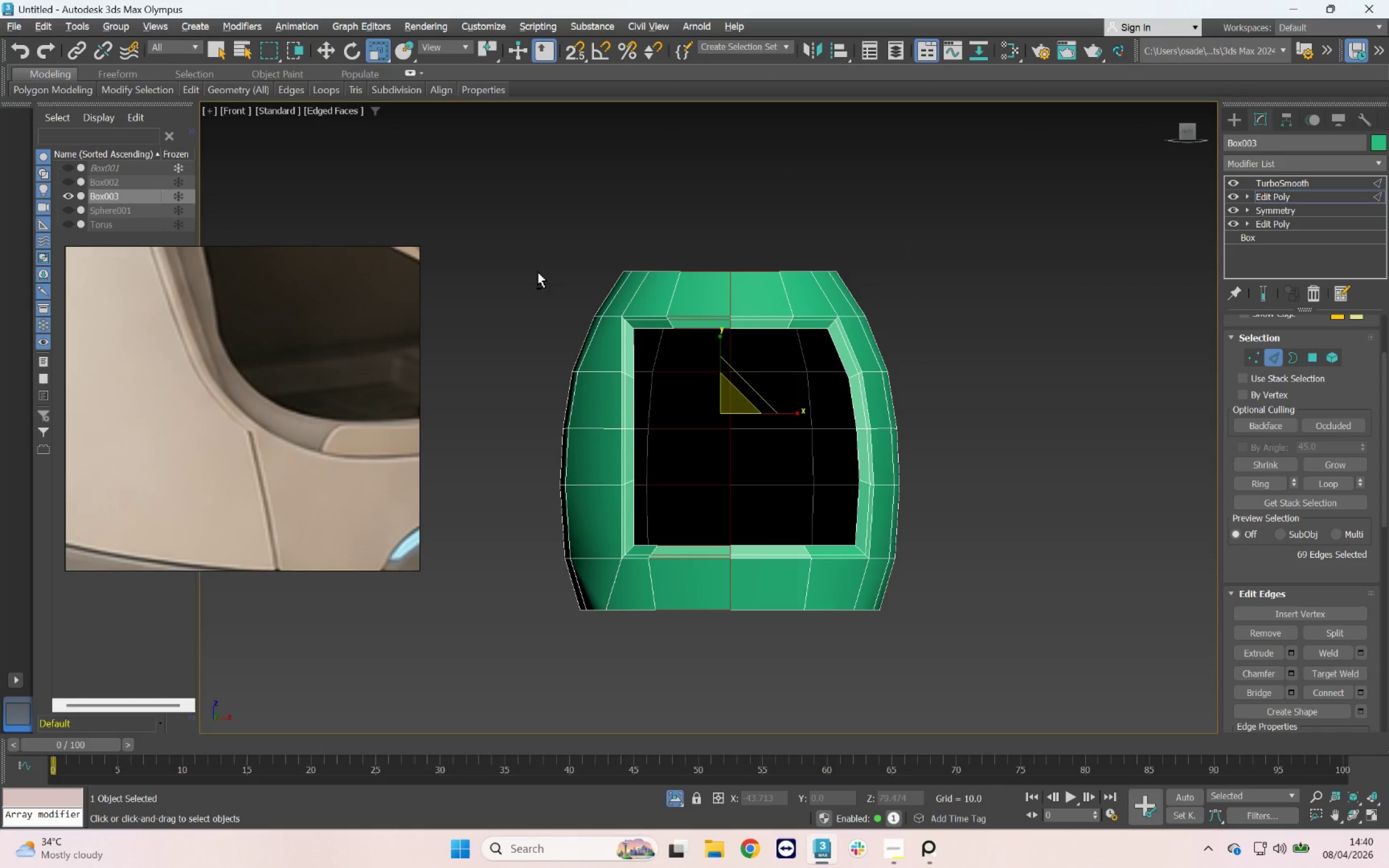 
left_click_drag(start_coordinate=[514, 240], to_coordinate=[693, 725])
 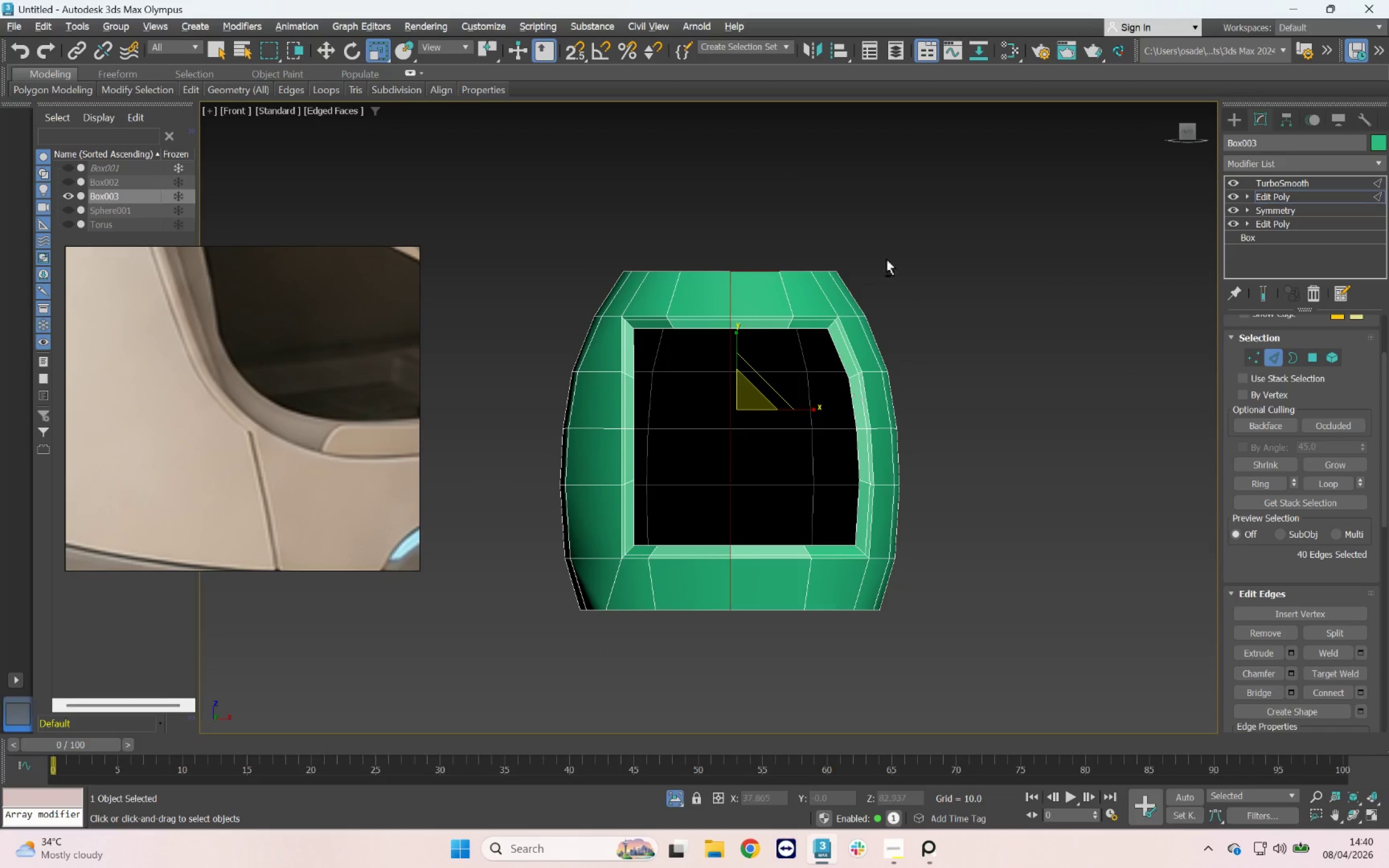 
left_click_drag(start_coordinate=[845, 224], to_coordinate=[770, 349])
 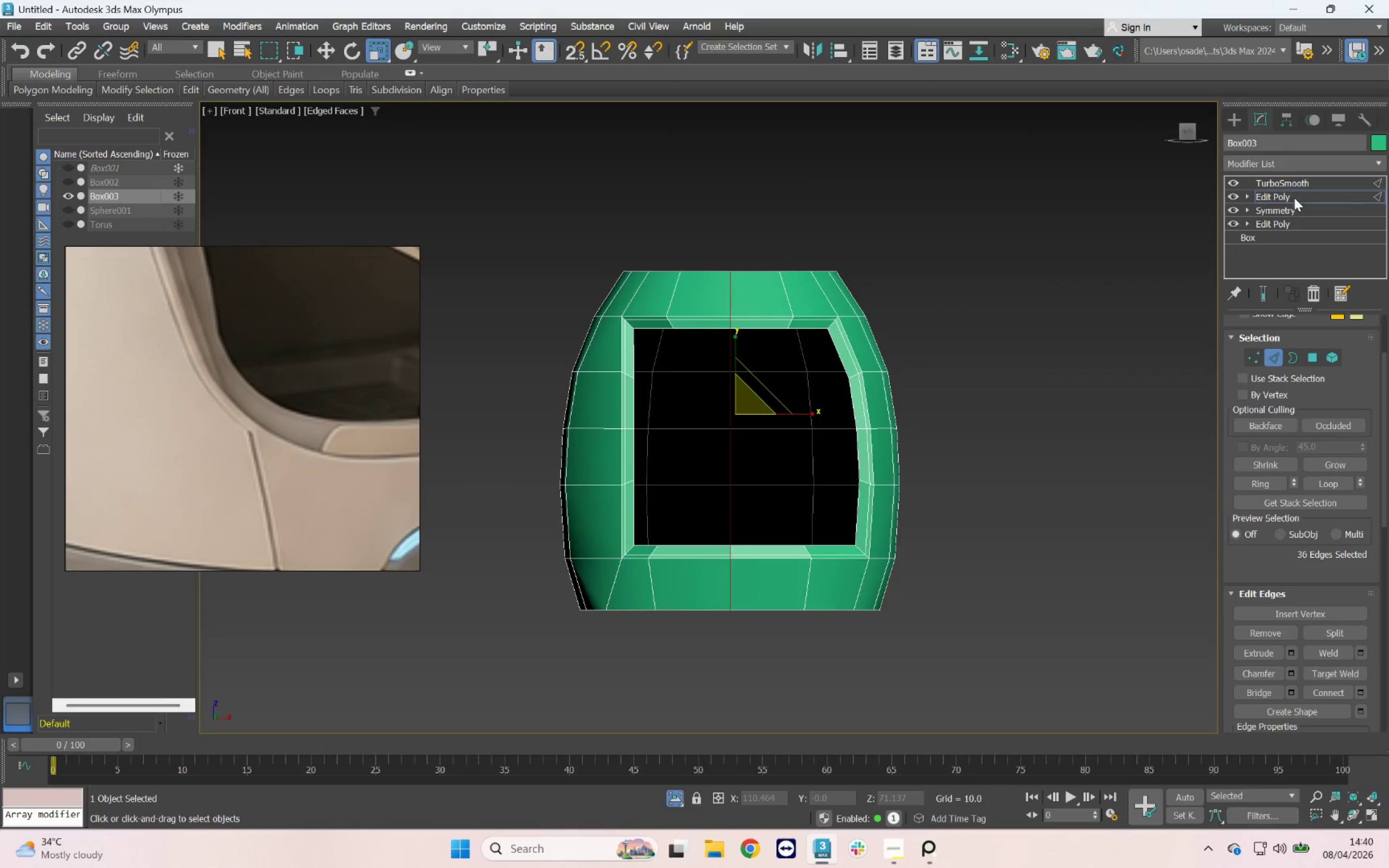 
left_click([1294, 164])
 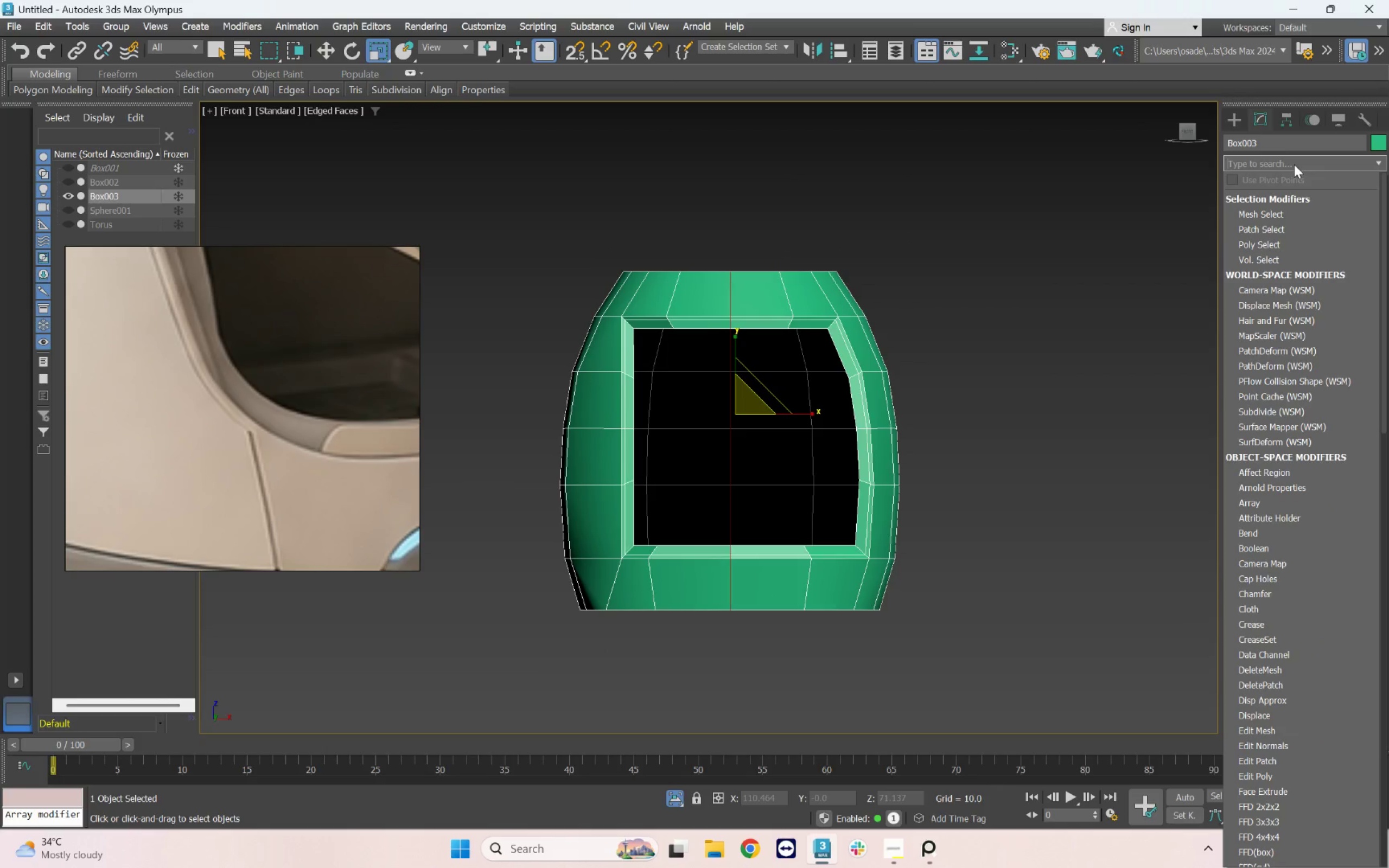 
type(sy)
 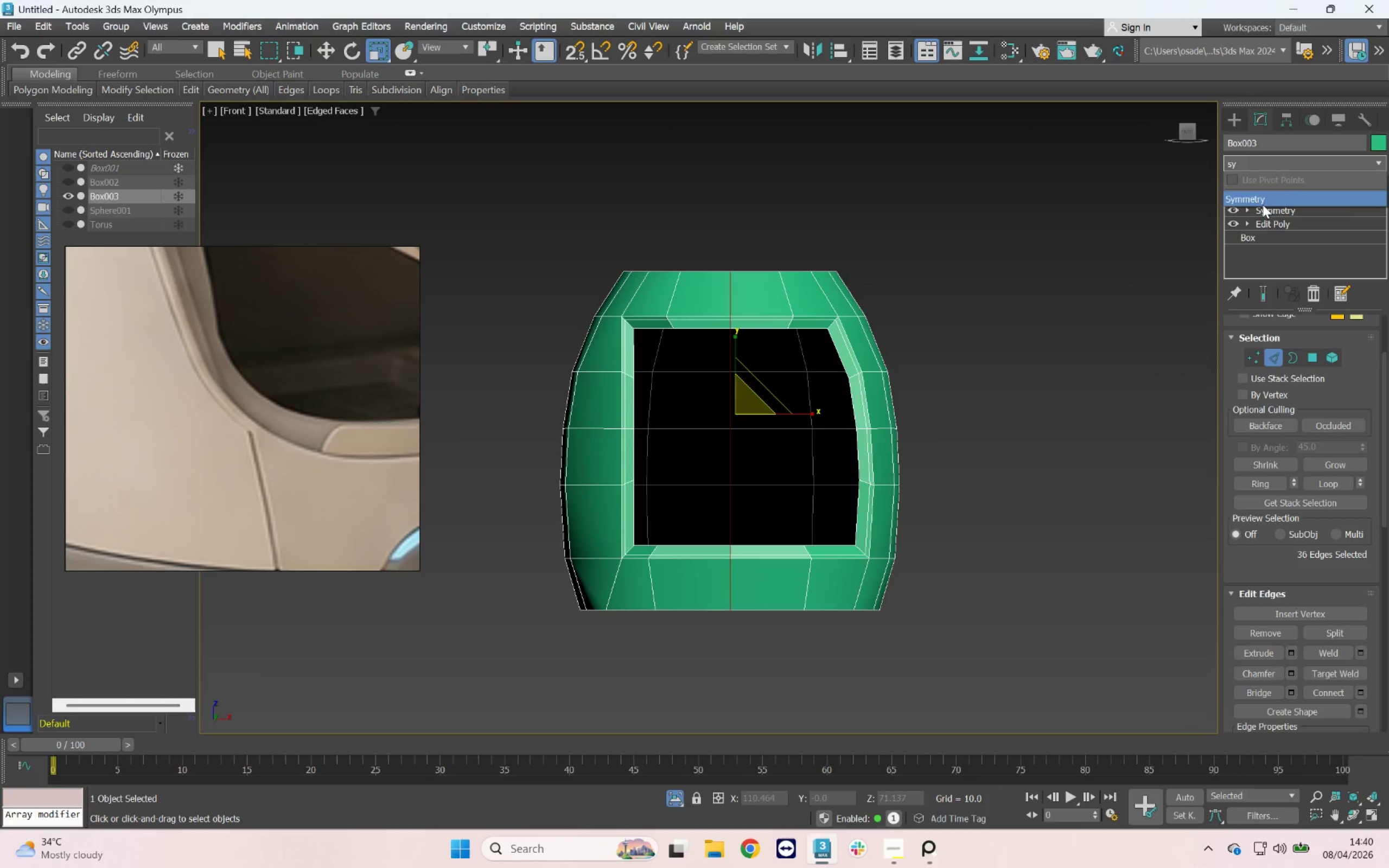 
left_click([1263, 199])
 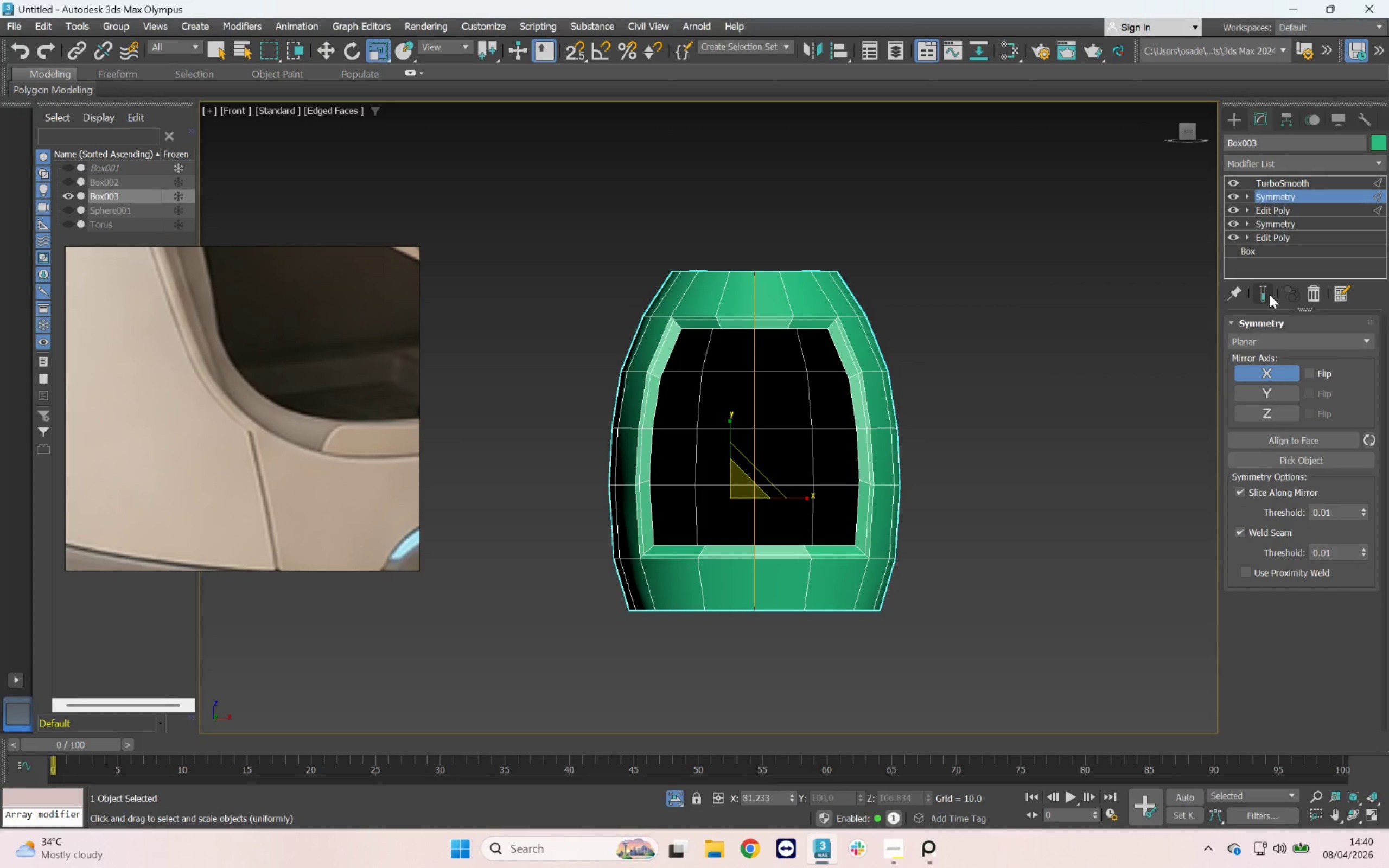 
left_click([1235, 199])
 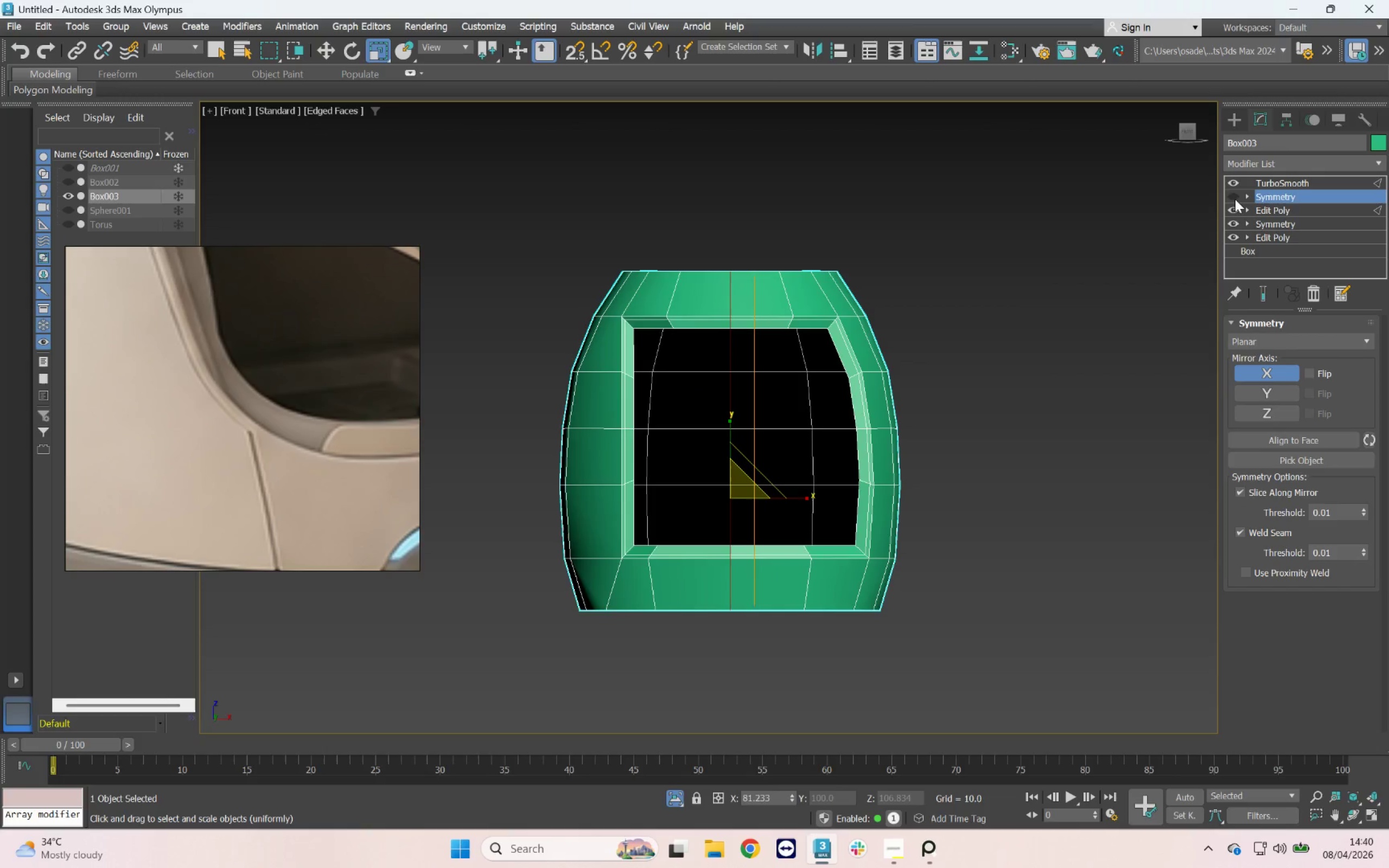 
left_click([1235, 199])
 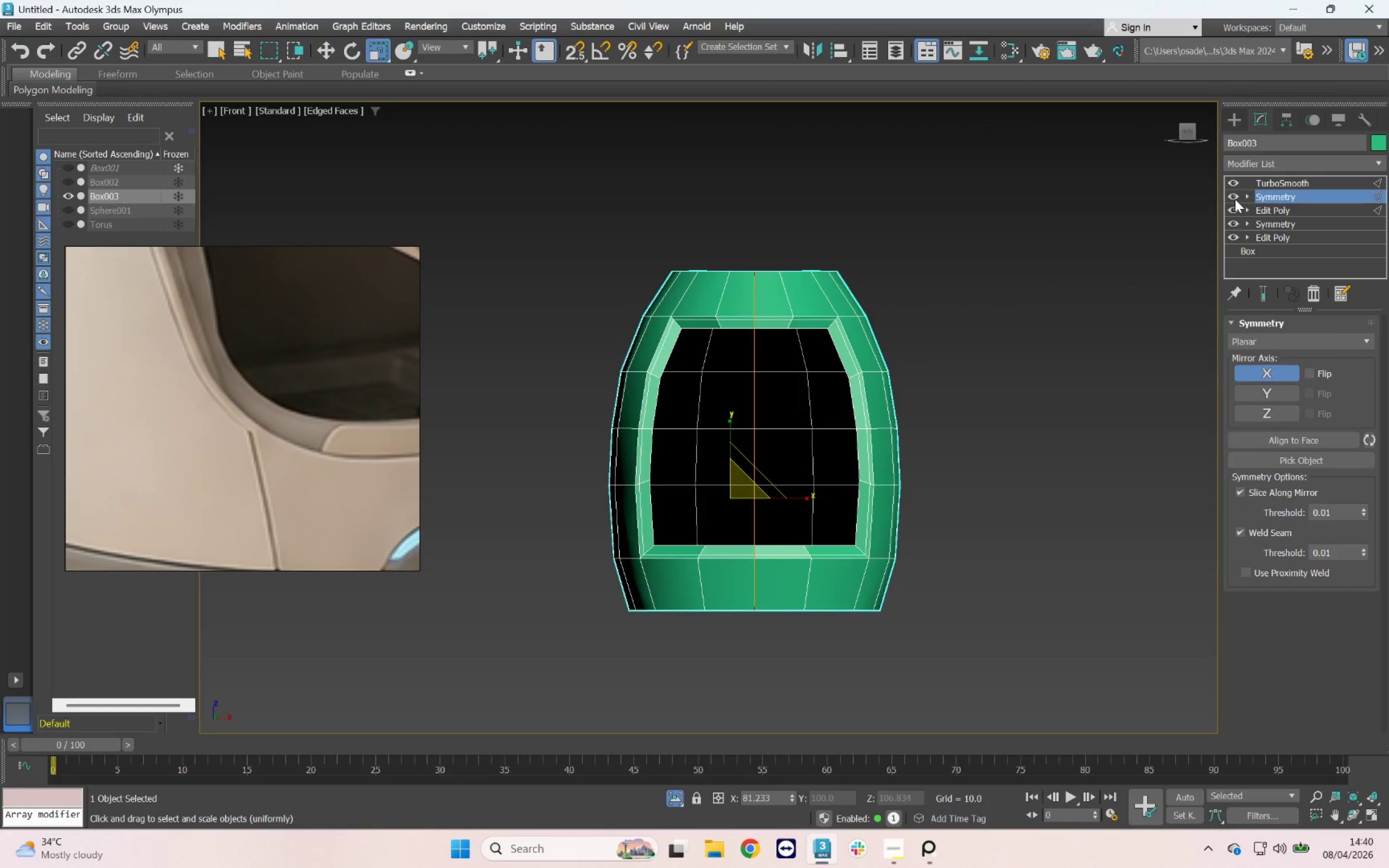 
left_click([1235, 199])
 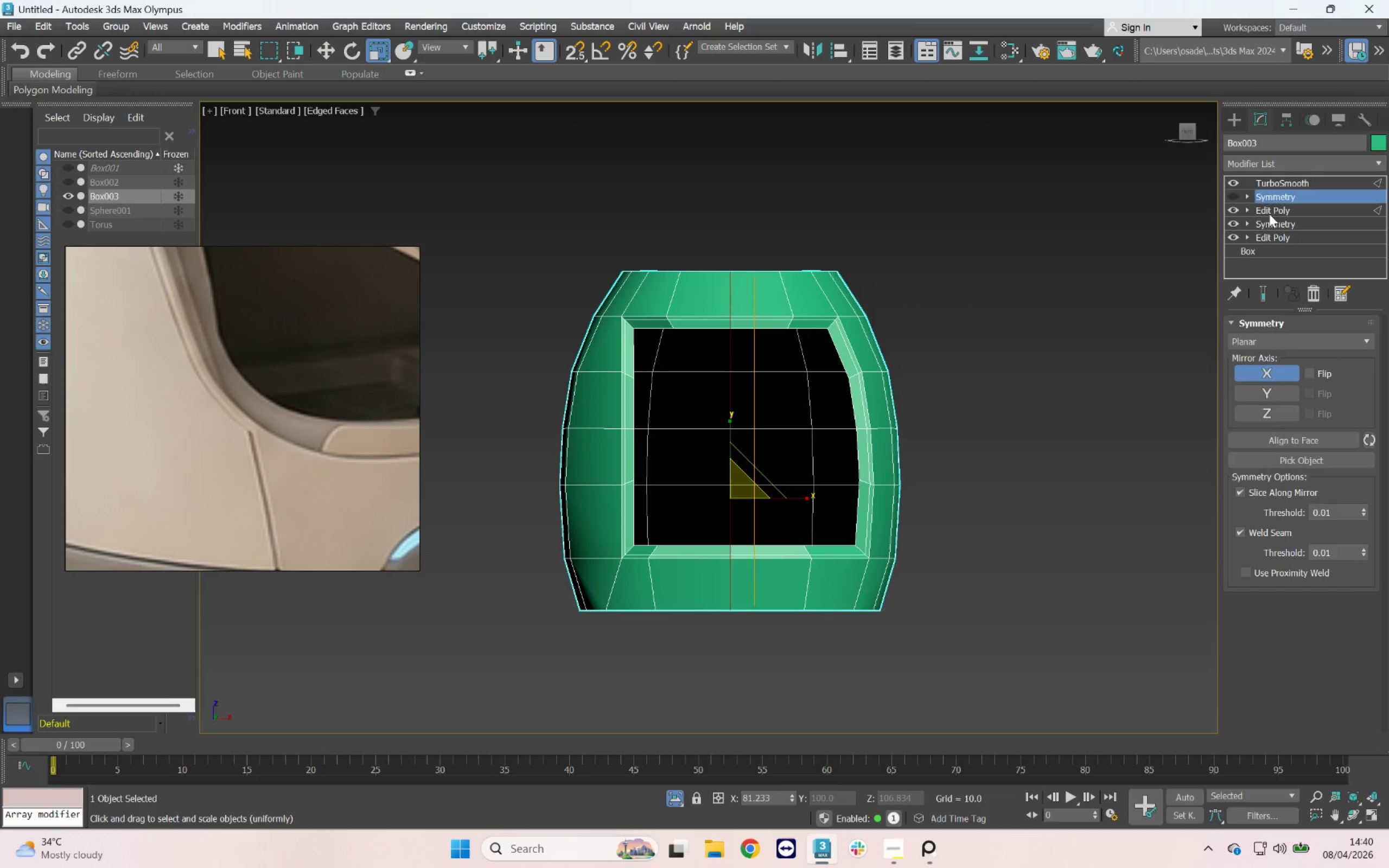 
left_click([1281, 214])
 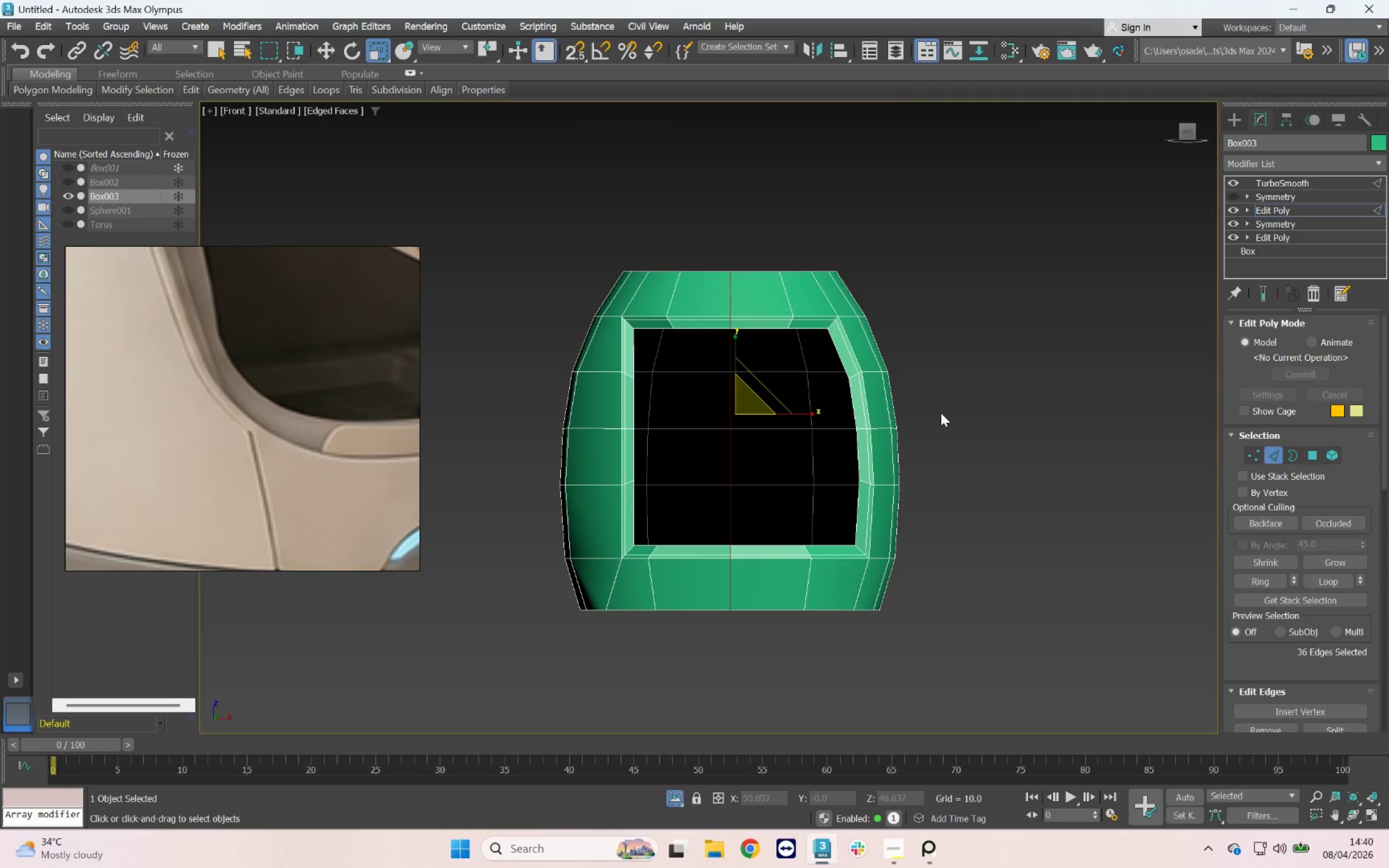 
key(W)
 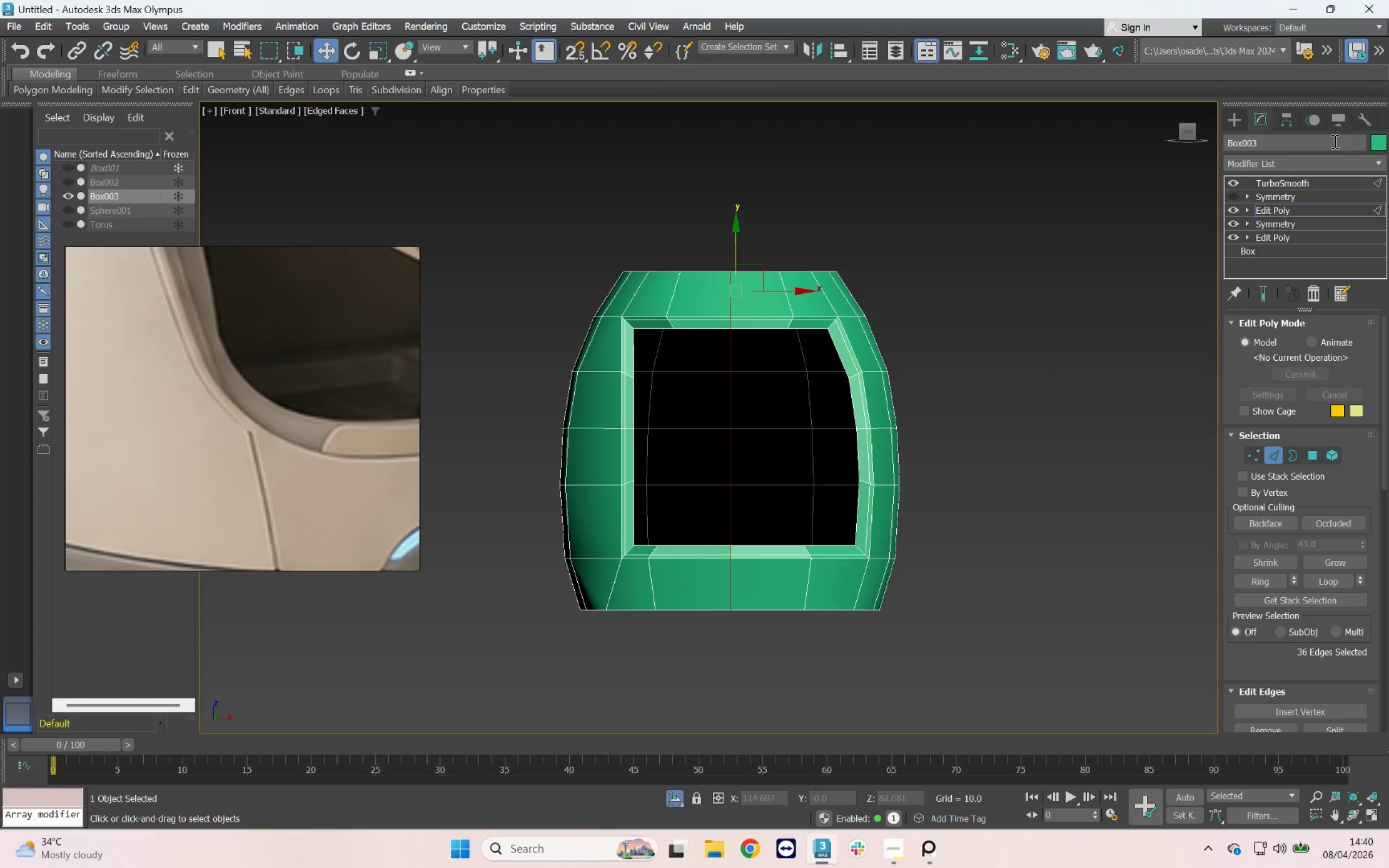 
left_click([1286, 119])
 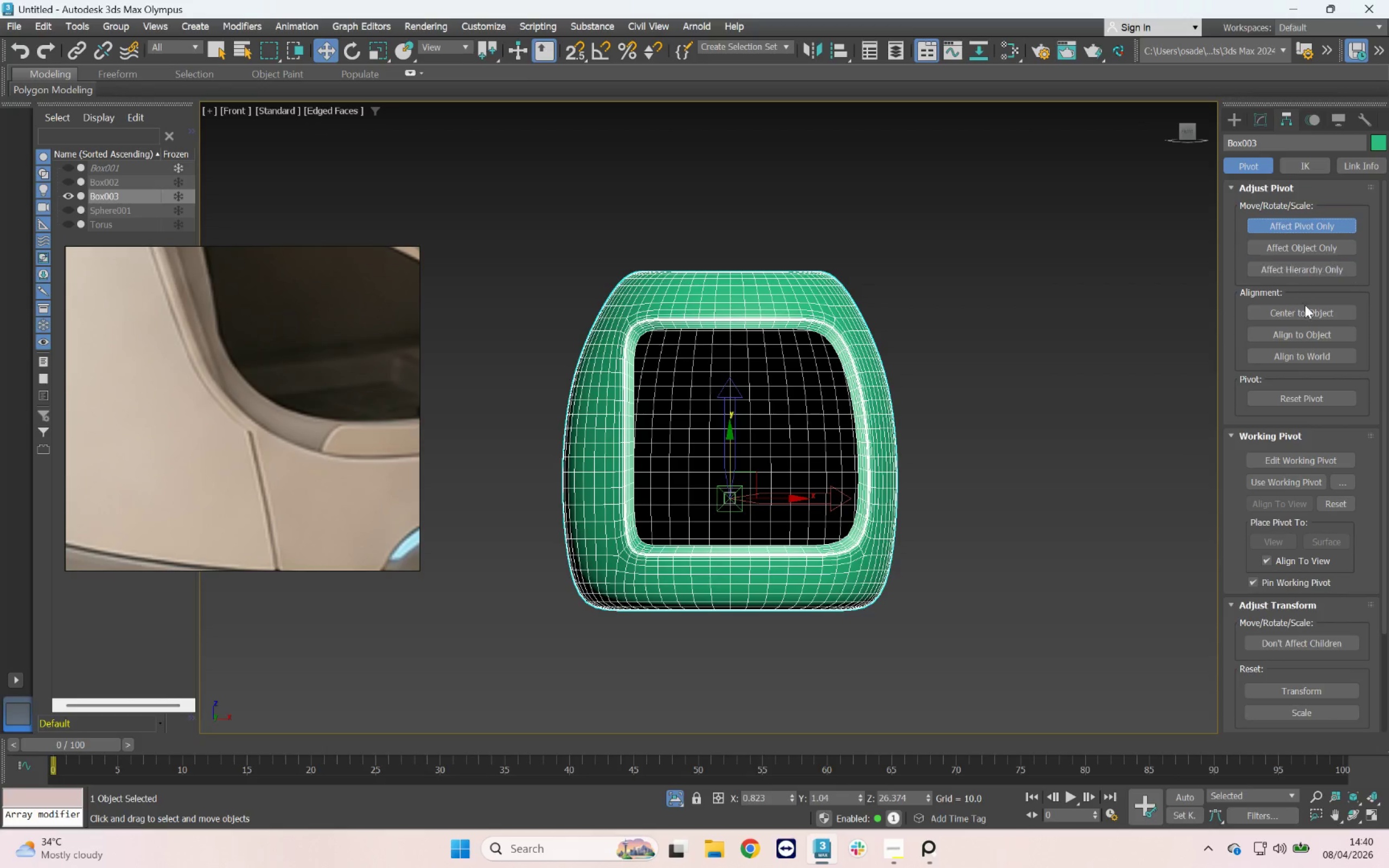 
left_click([1305, 310])
 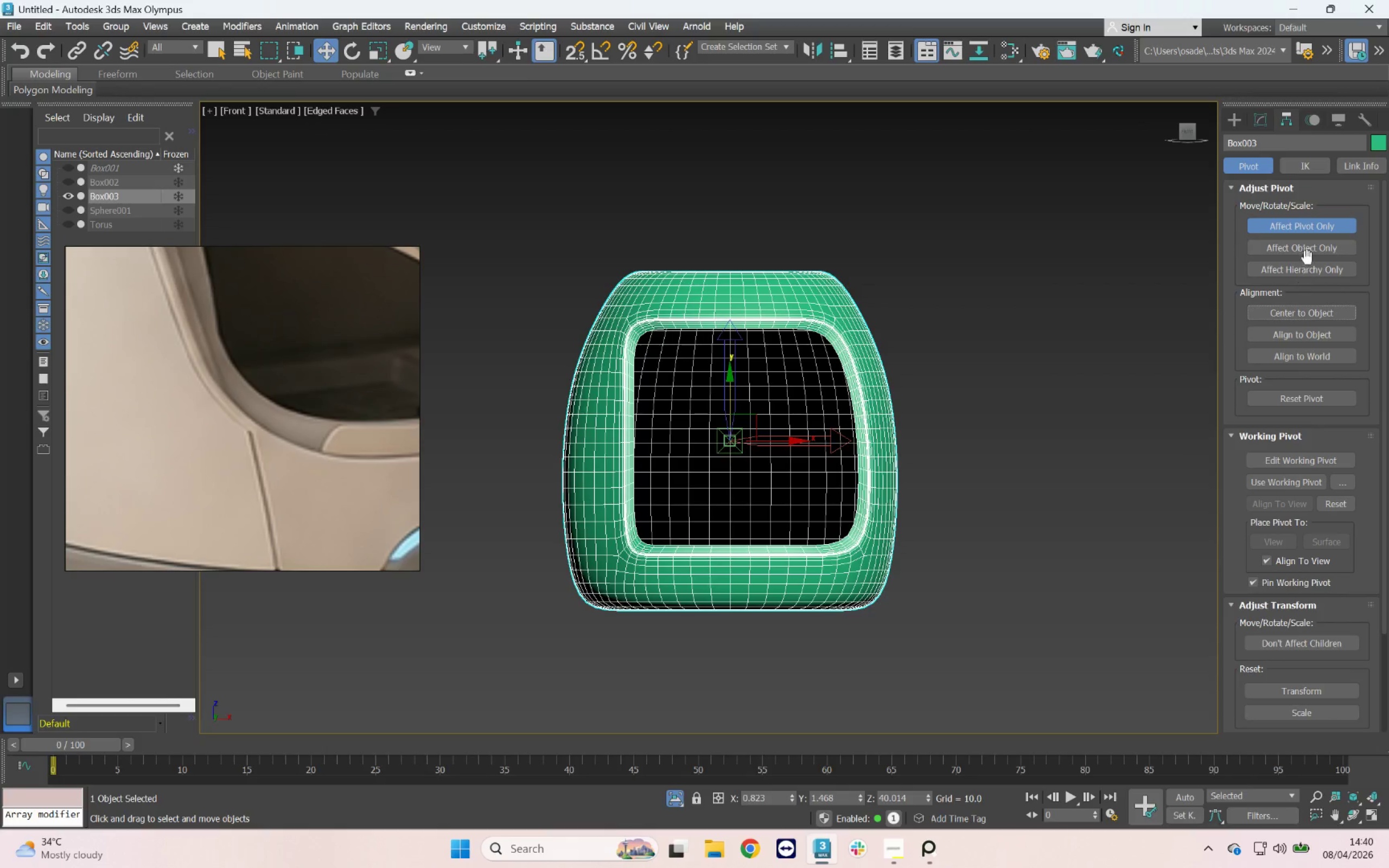 
left_click([1309, 231])
 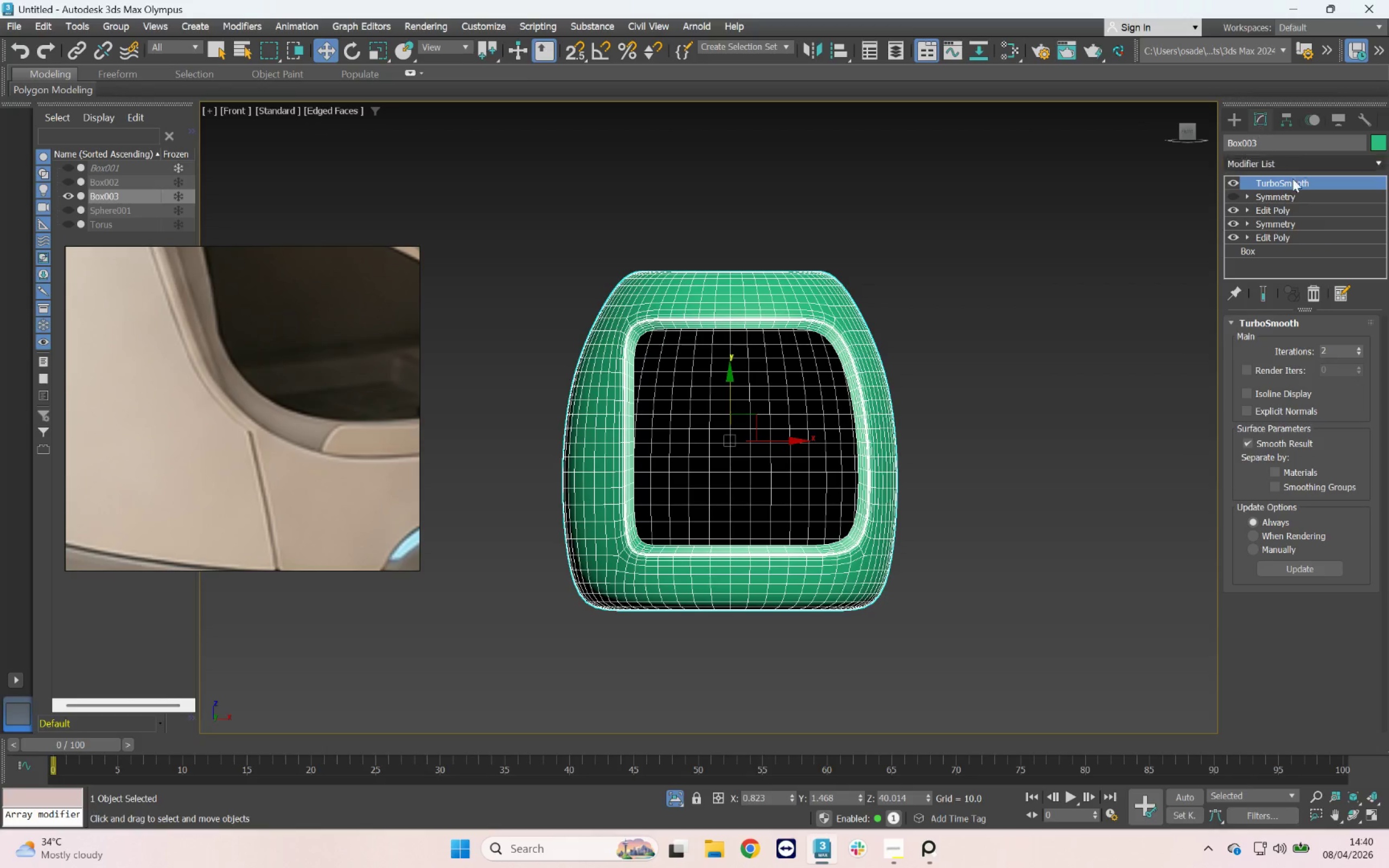 
left_click([1280, 197])
 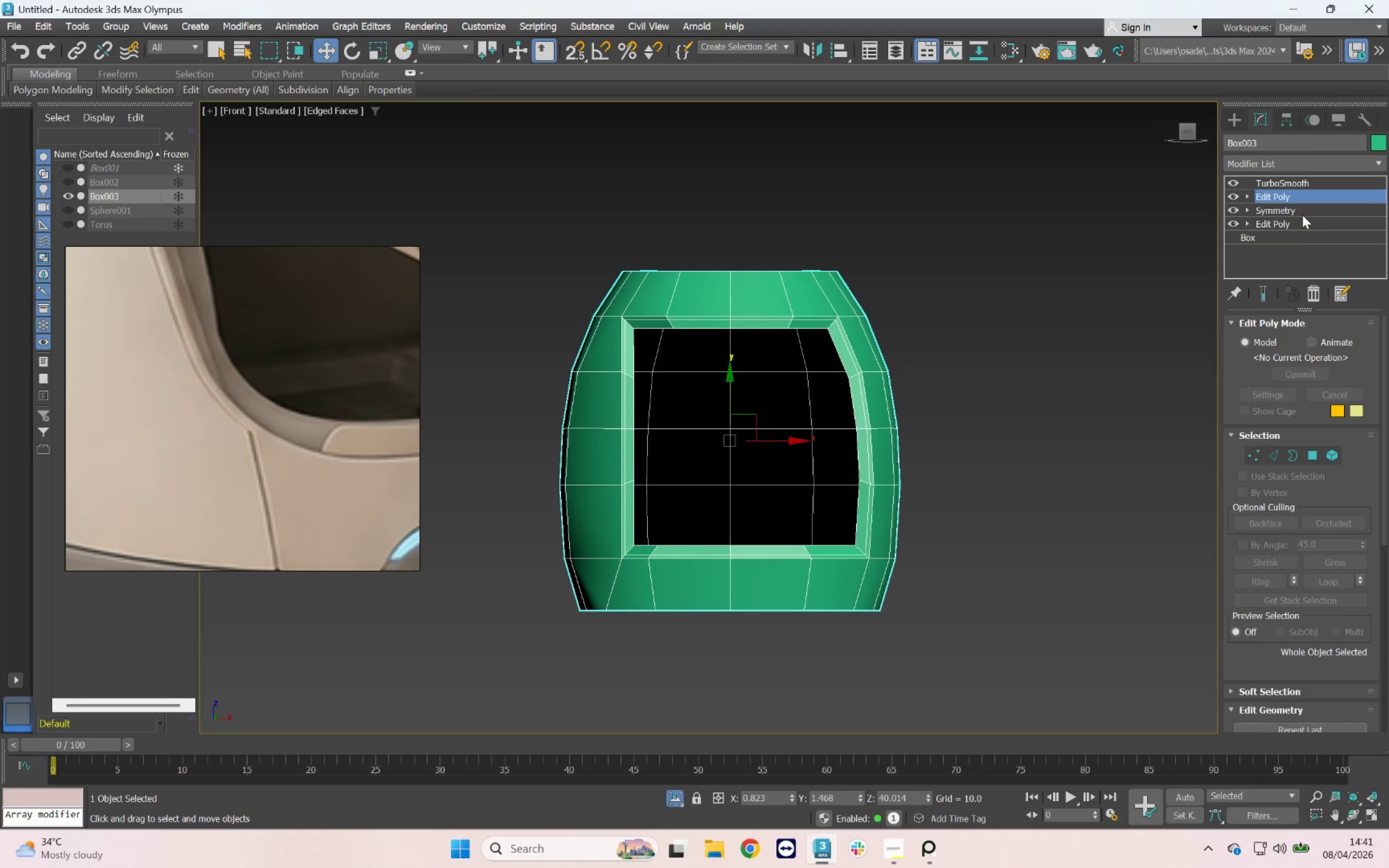 
left_click([1273, 452])
 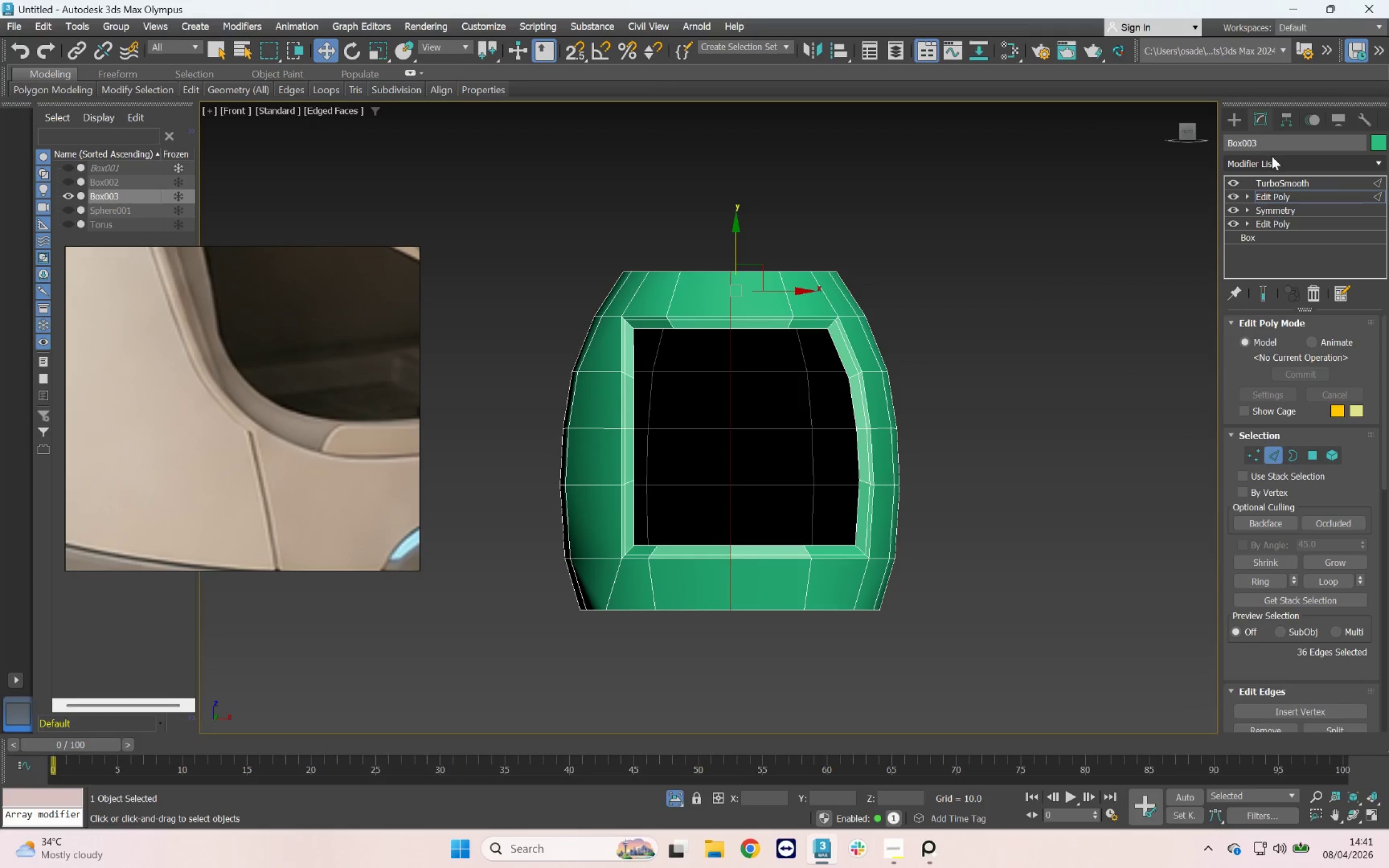 
type(sy)
 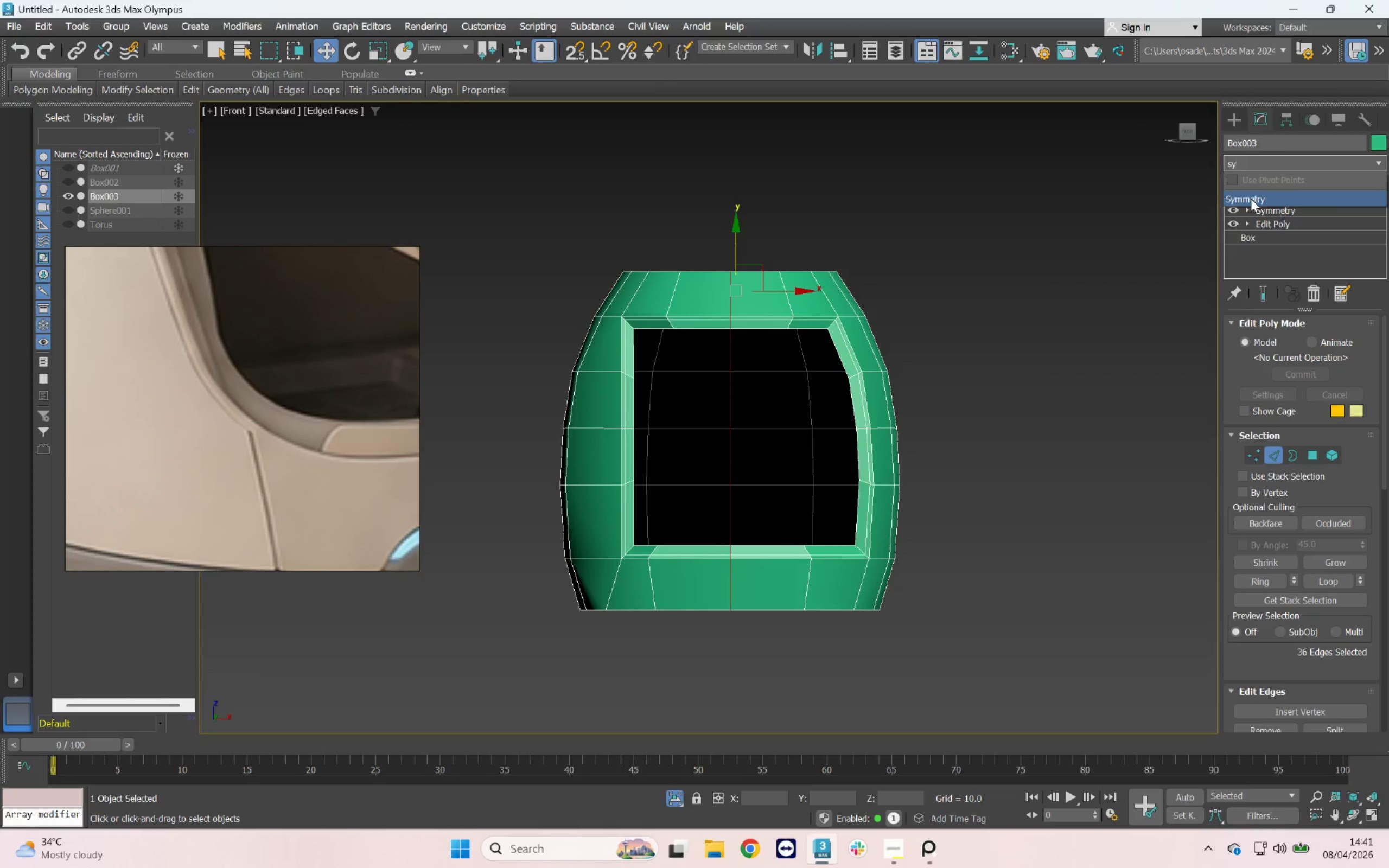 
left_click([1251, 199])
 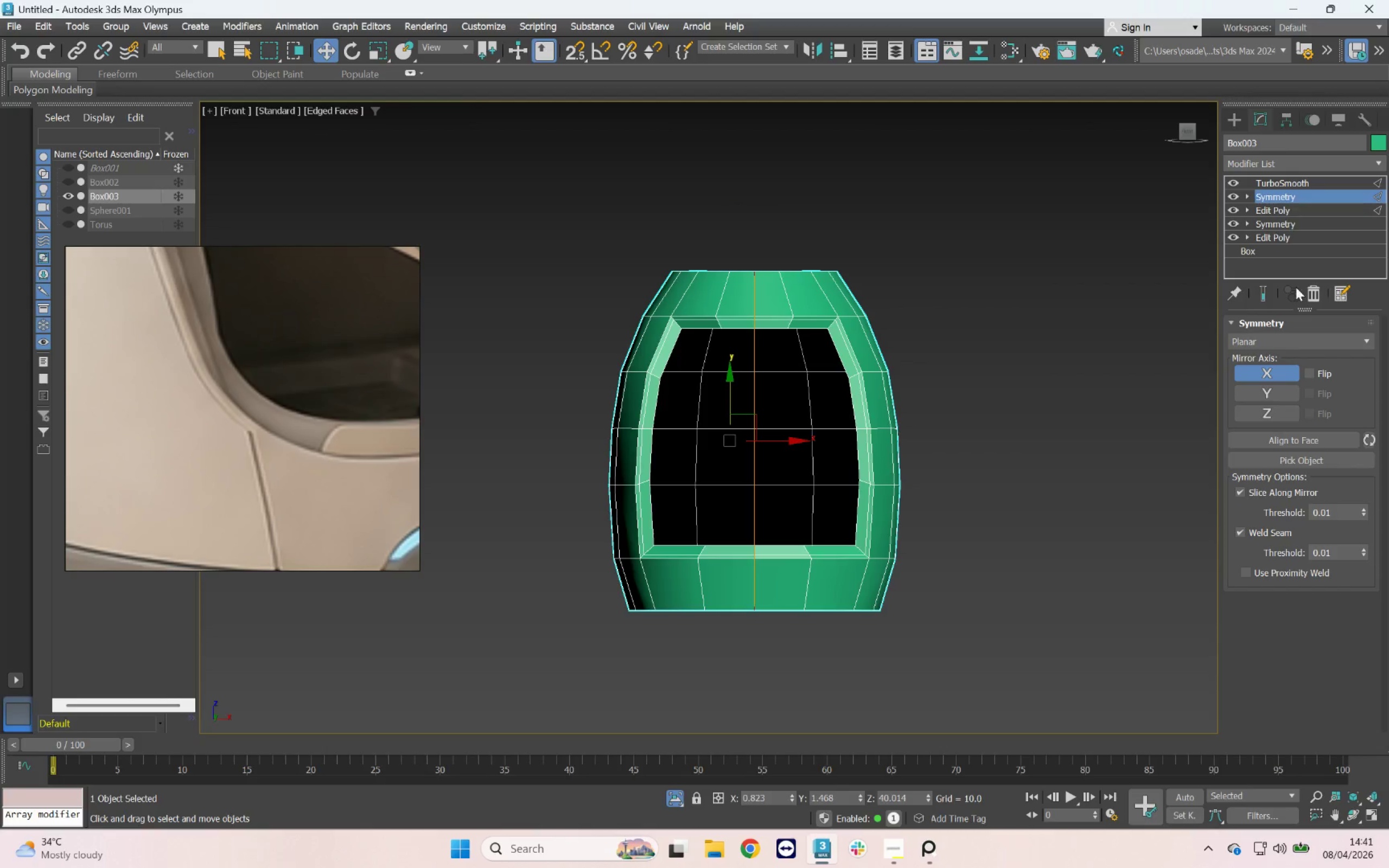 
left_click([1306, 292])
 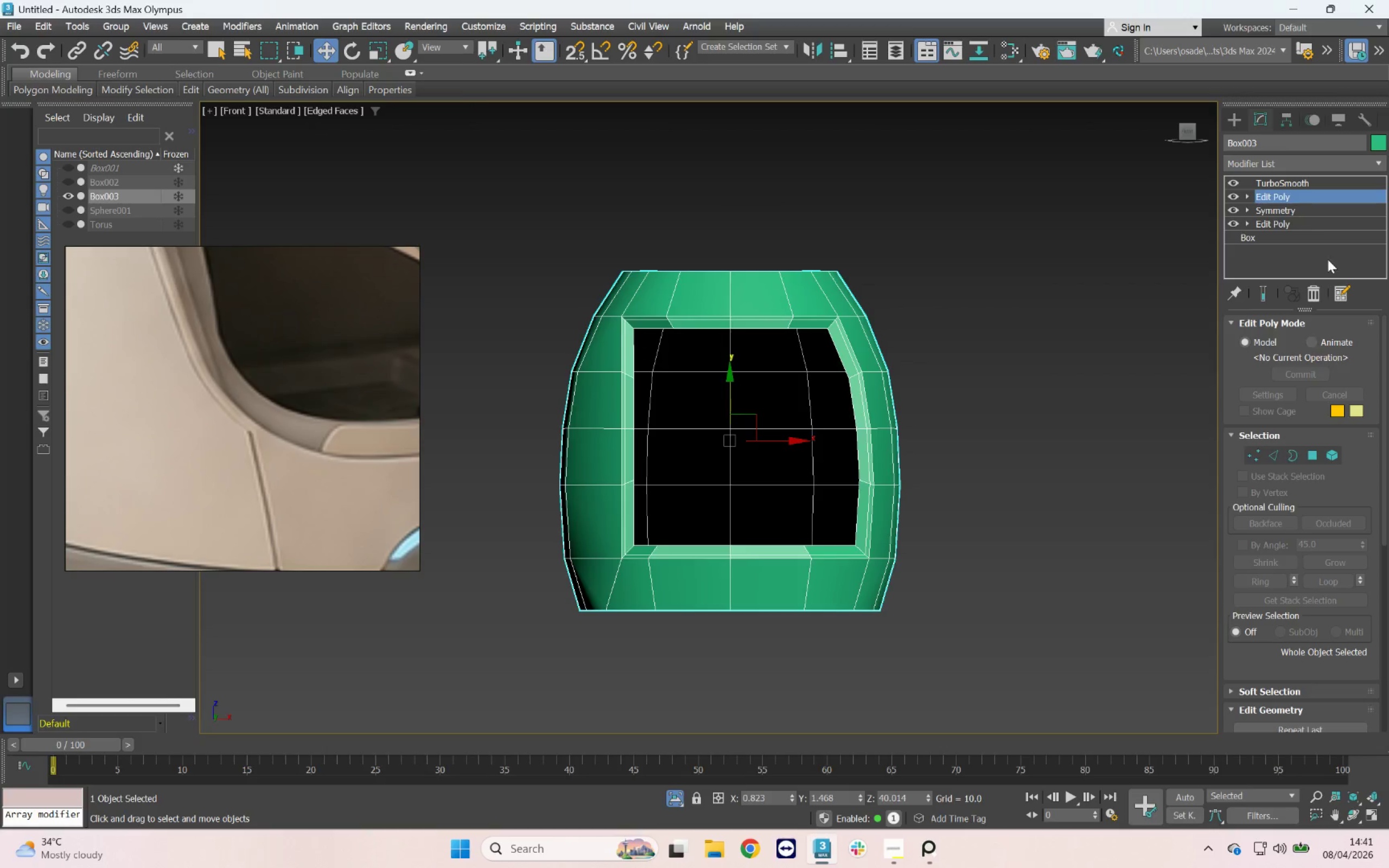 
left_click([1297, 159])
 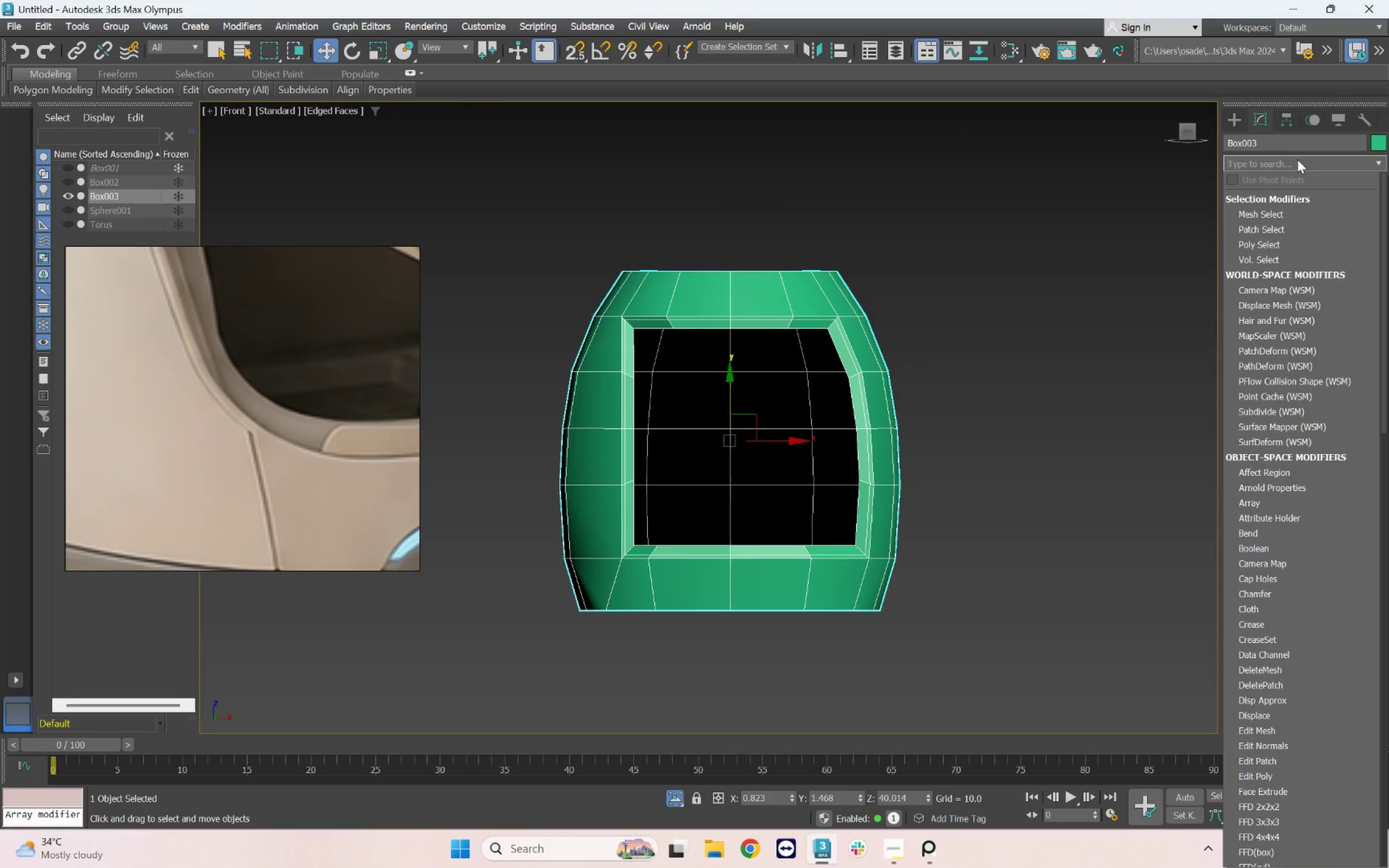 
type(sy)
 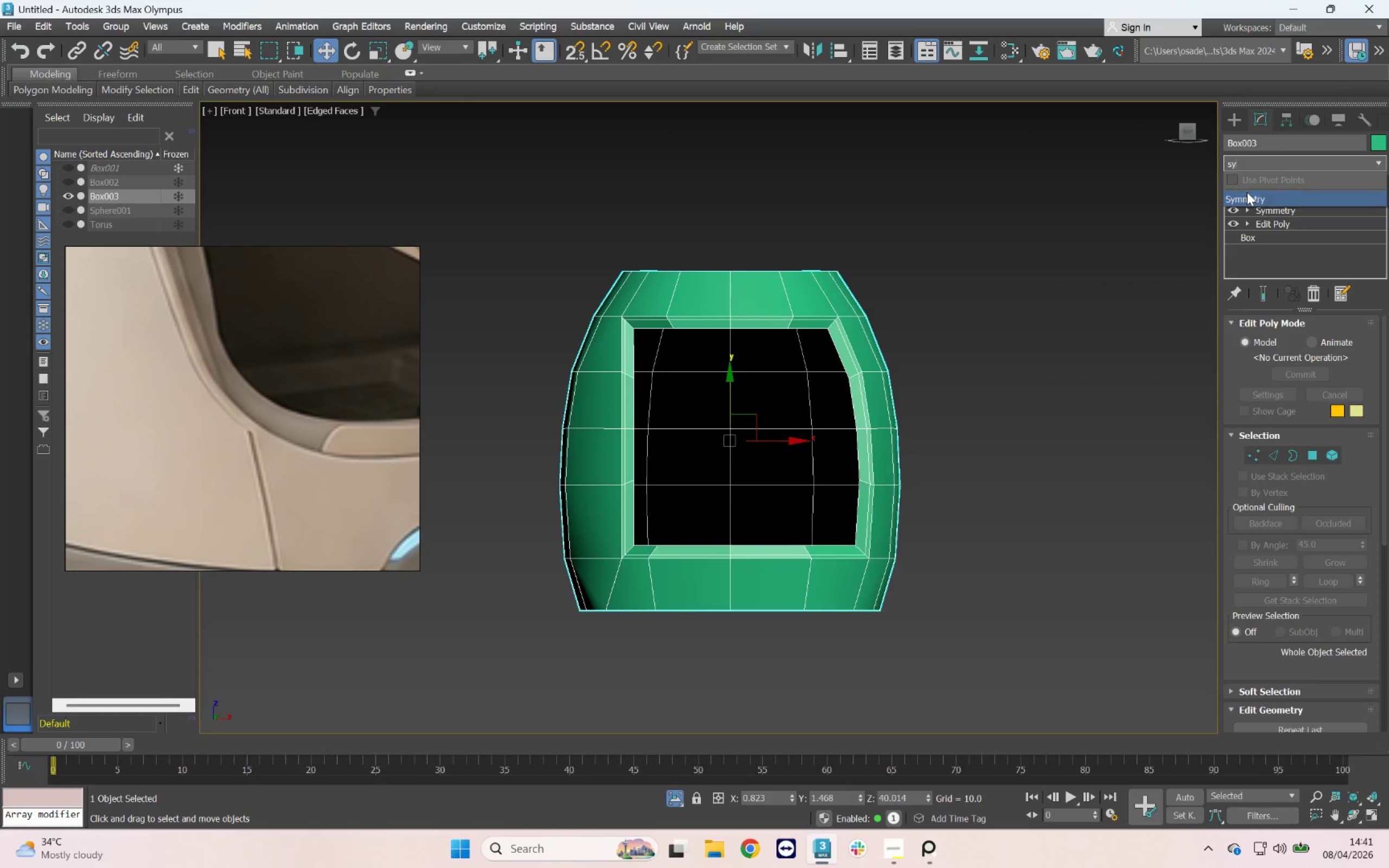 
left_click([1251, 197])
 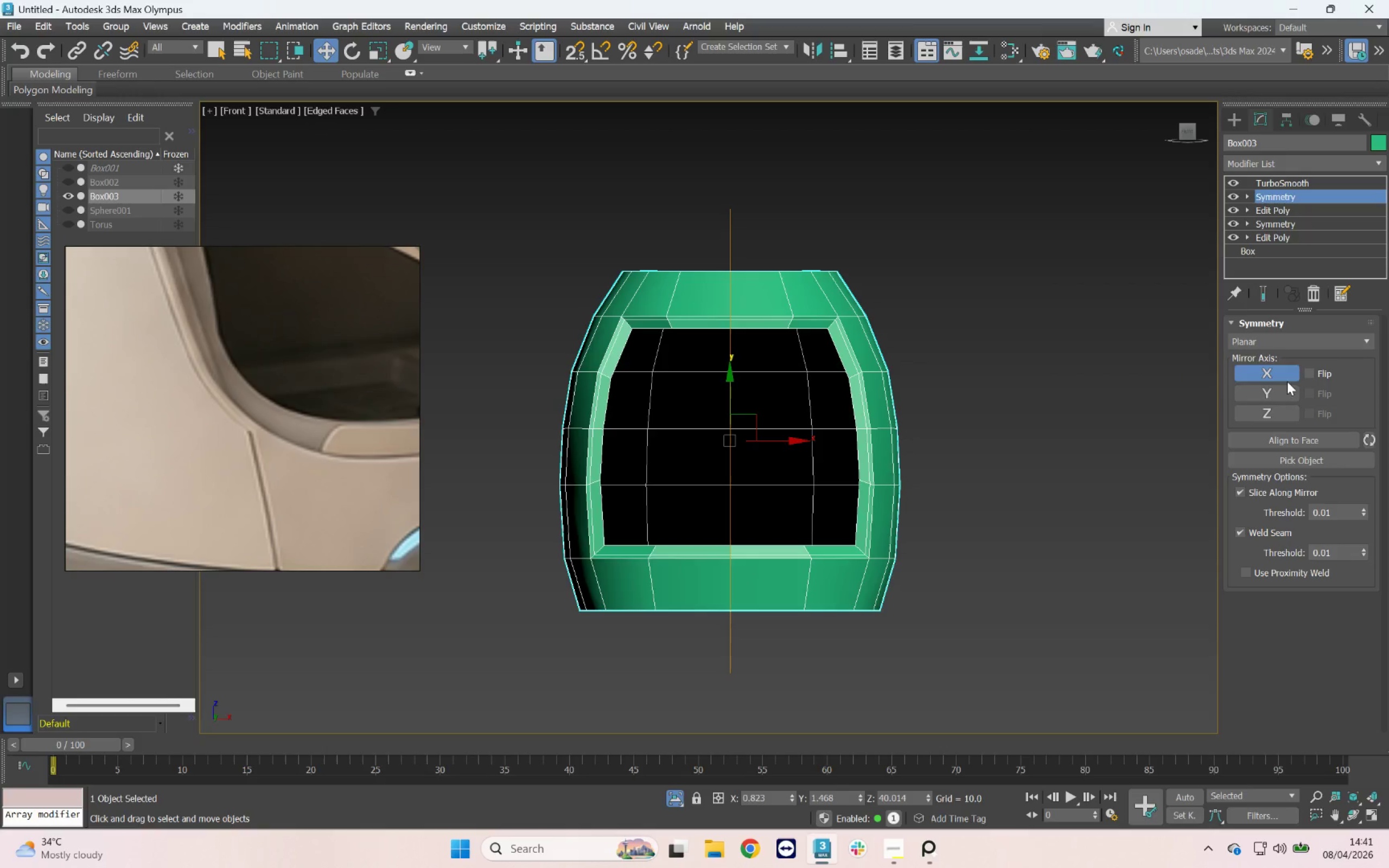 
left_click([1309, 368])
 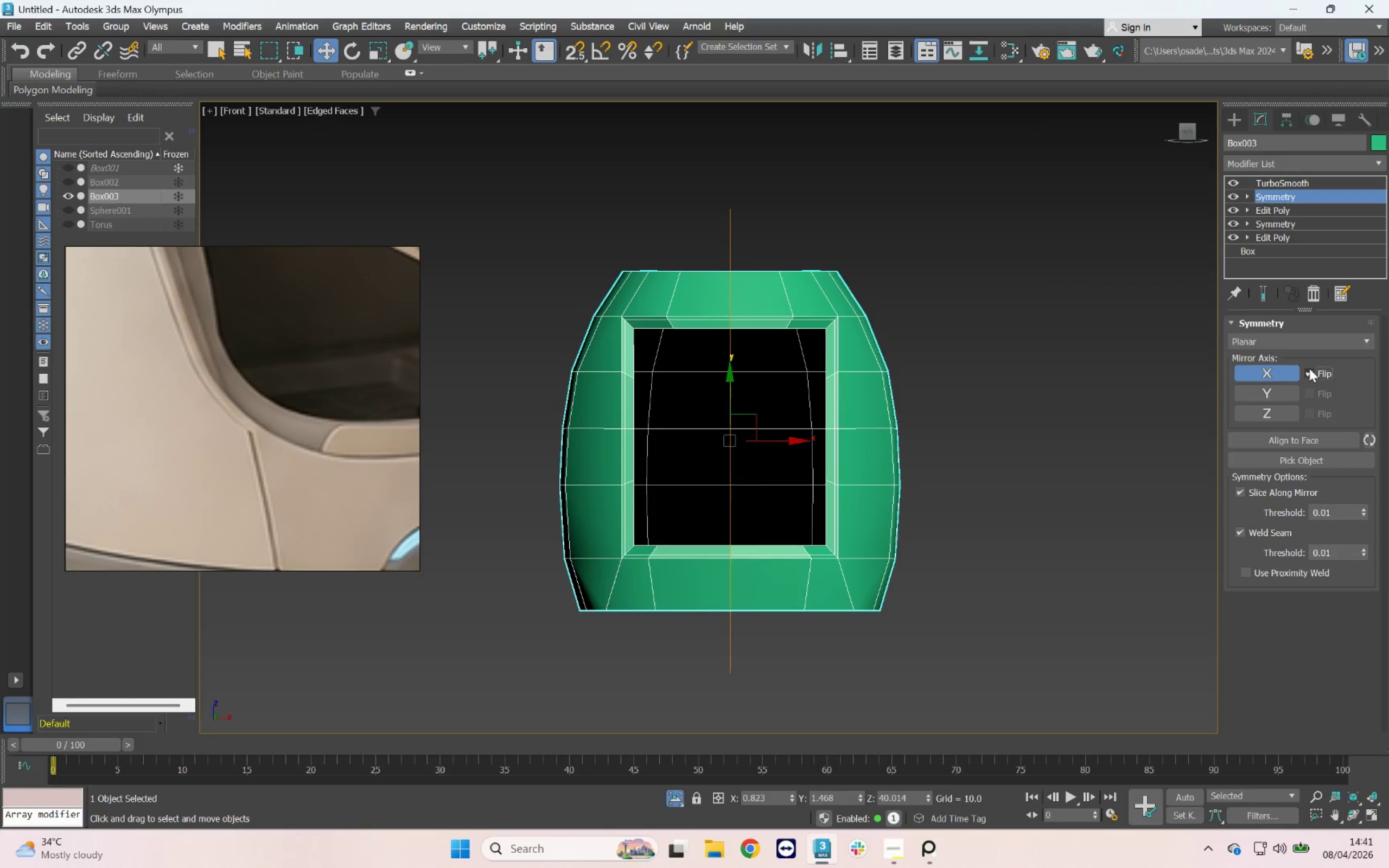 
key(F3)
 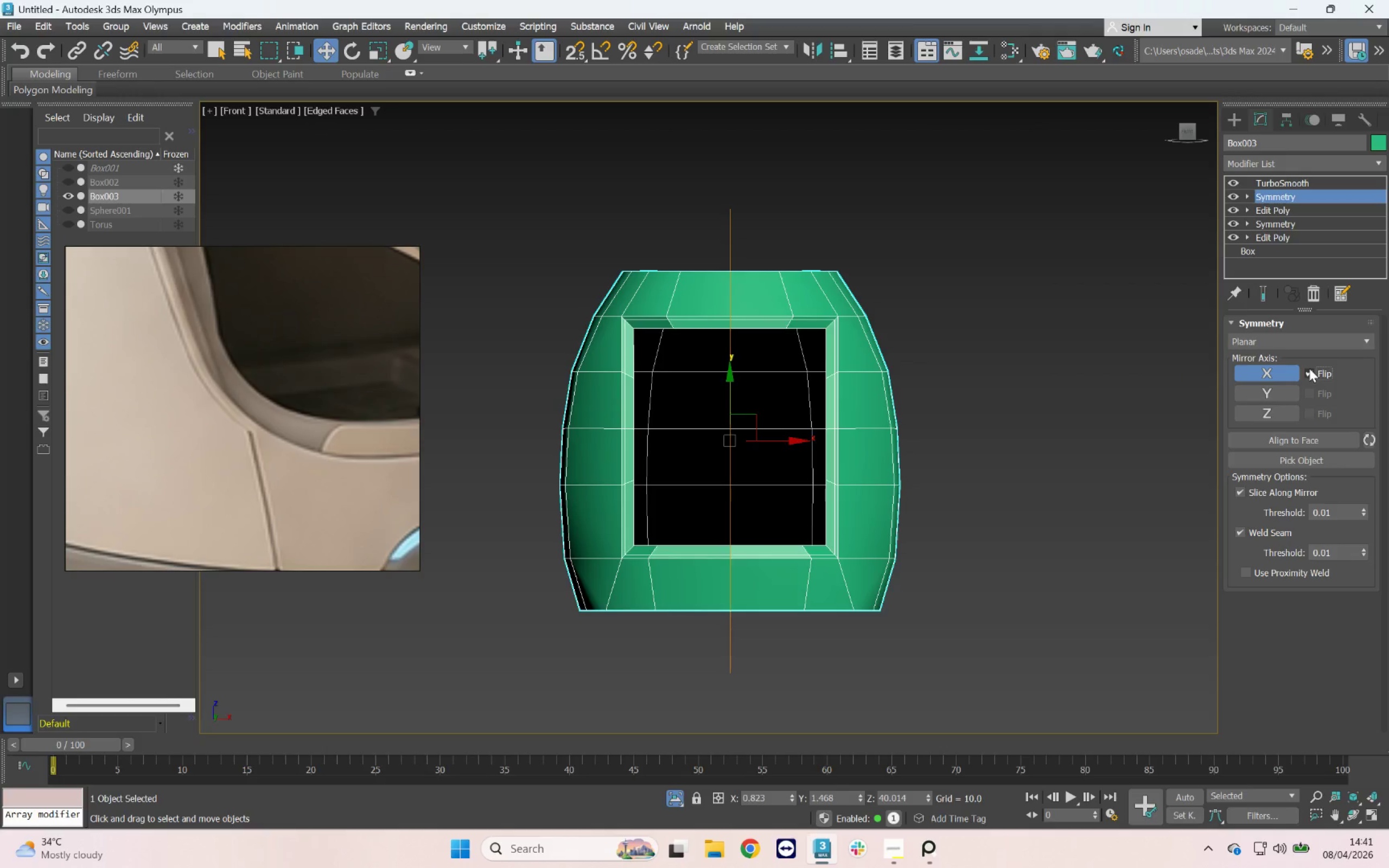 
key(F3)
 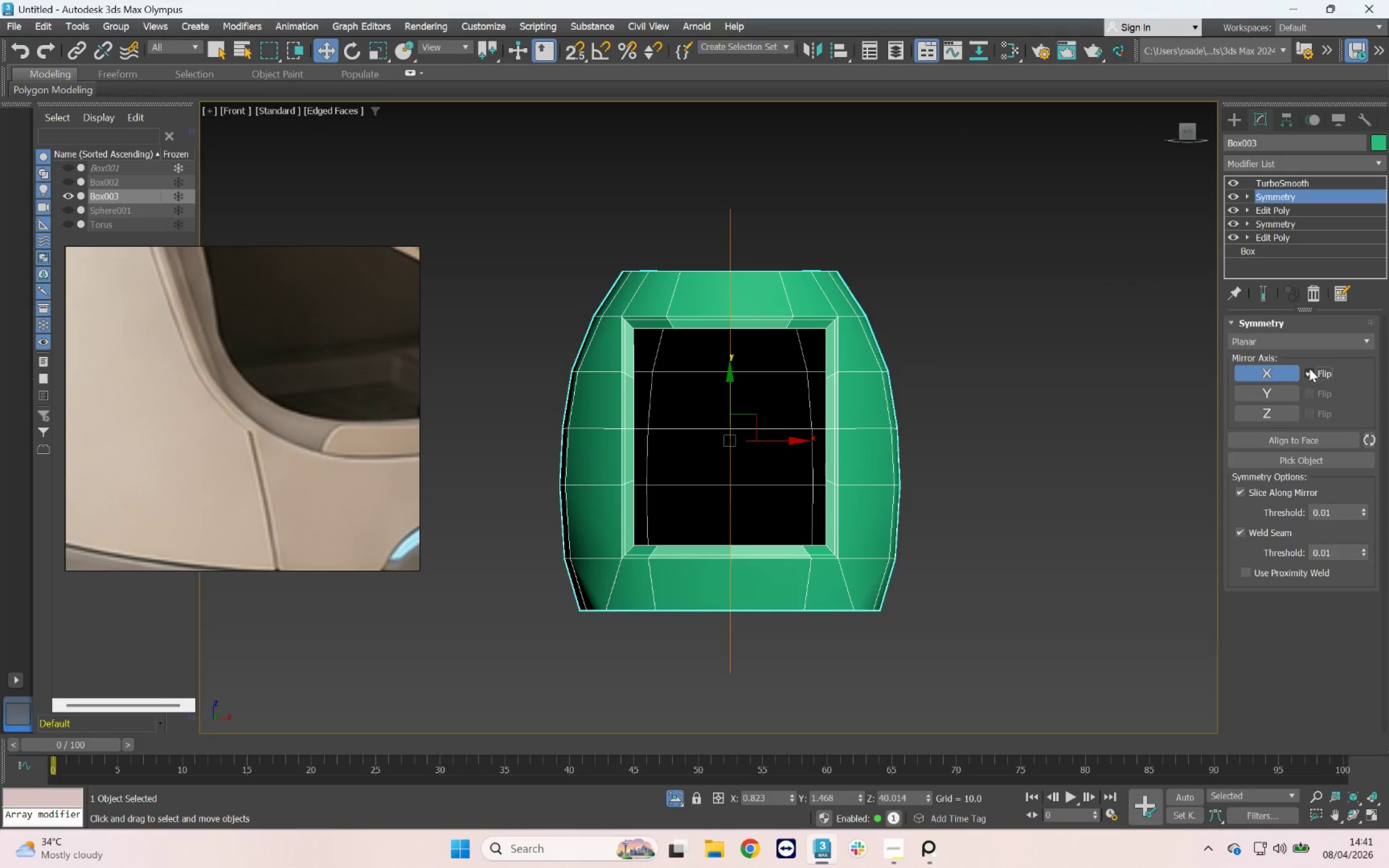 
key(F4)
 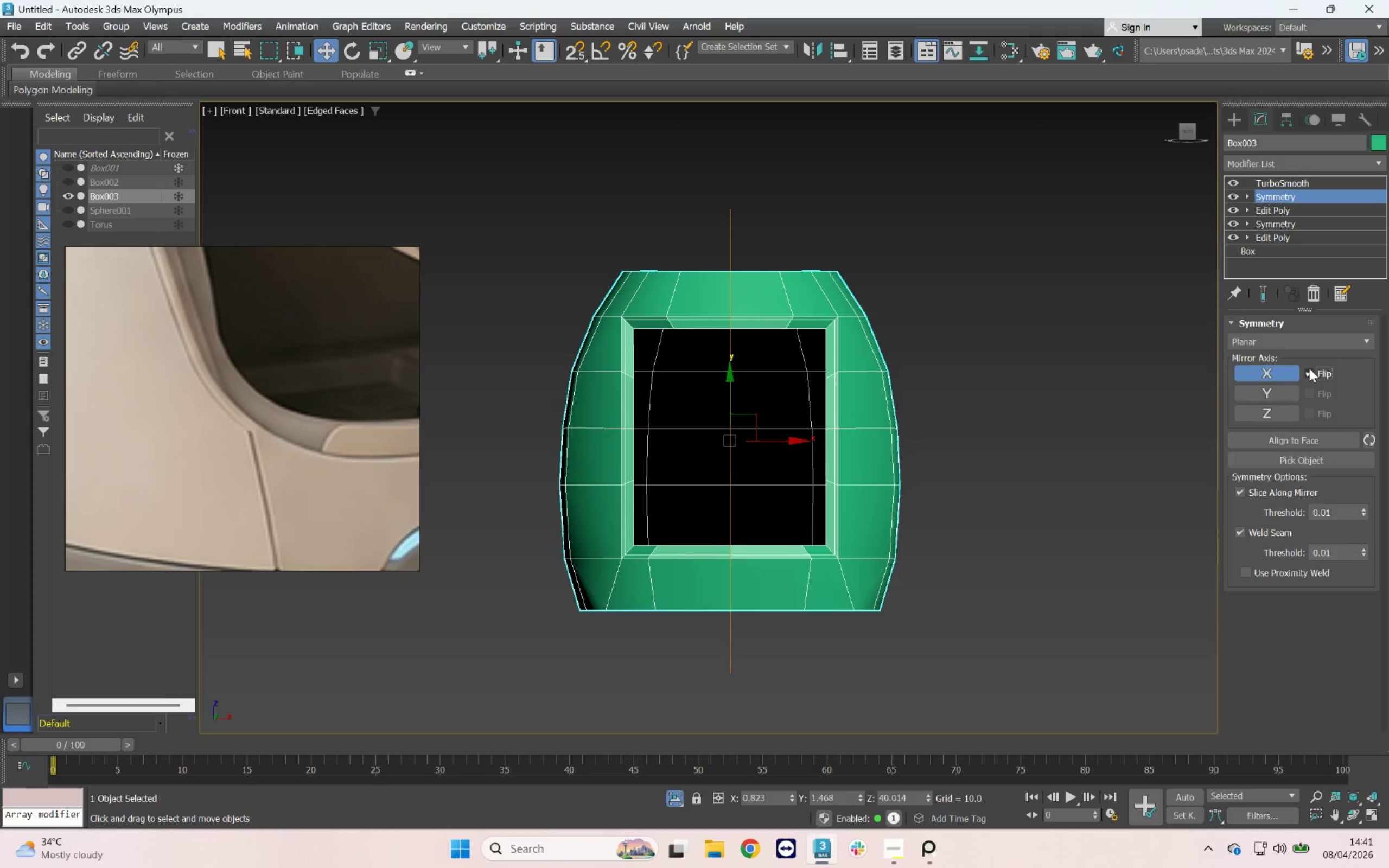 
key(F3)
 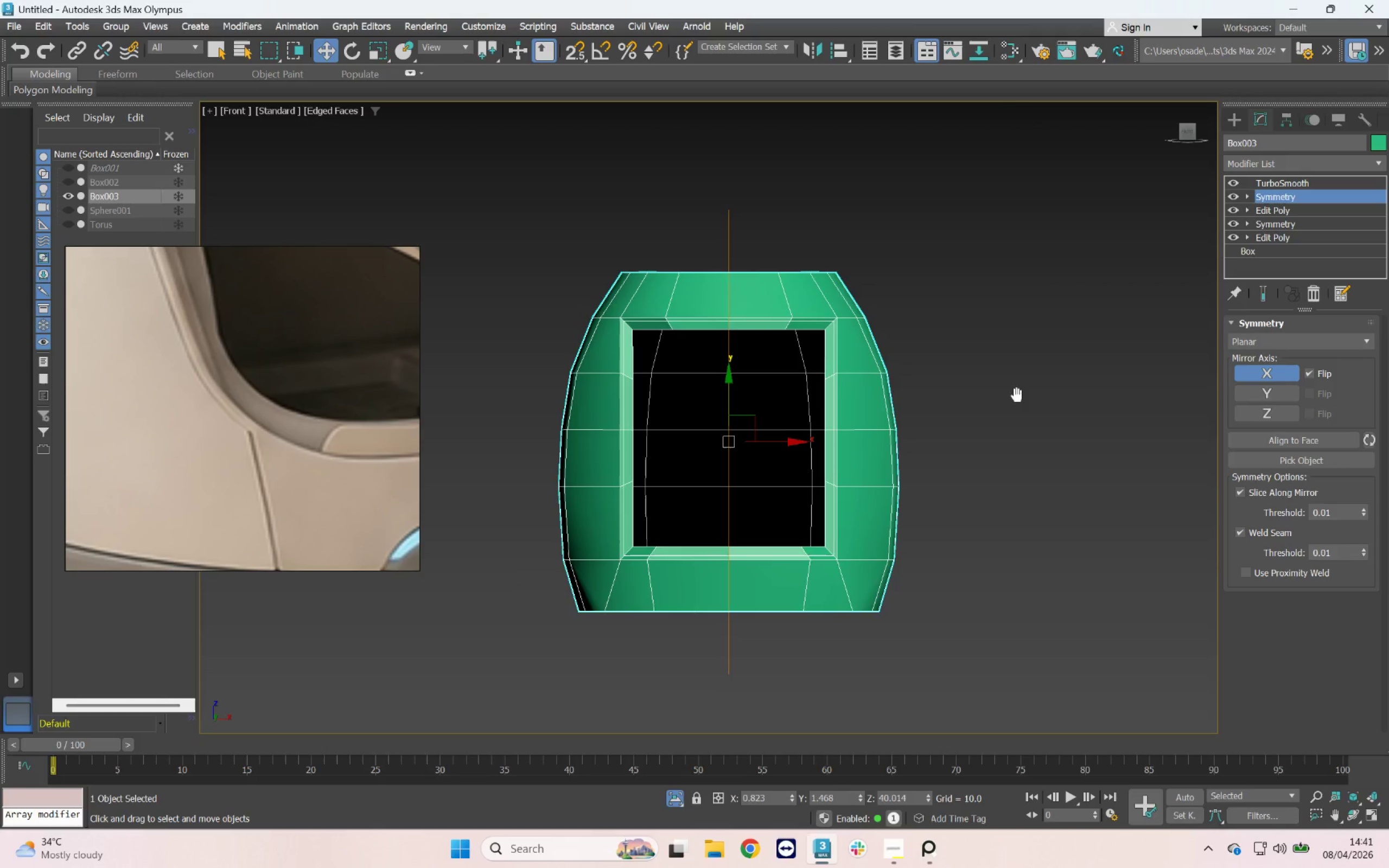 
key(F3)
 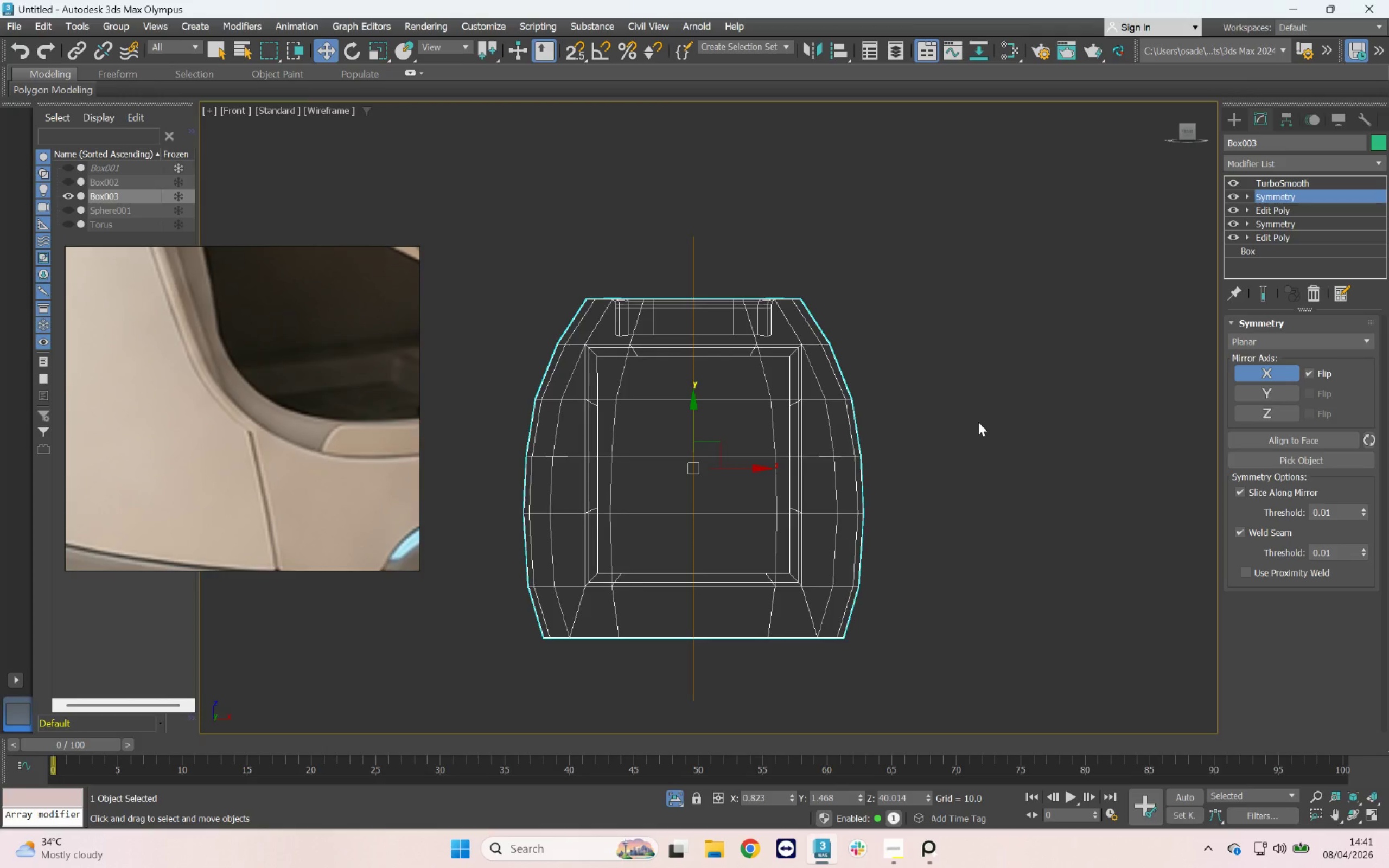 
key(F3)
 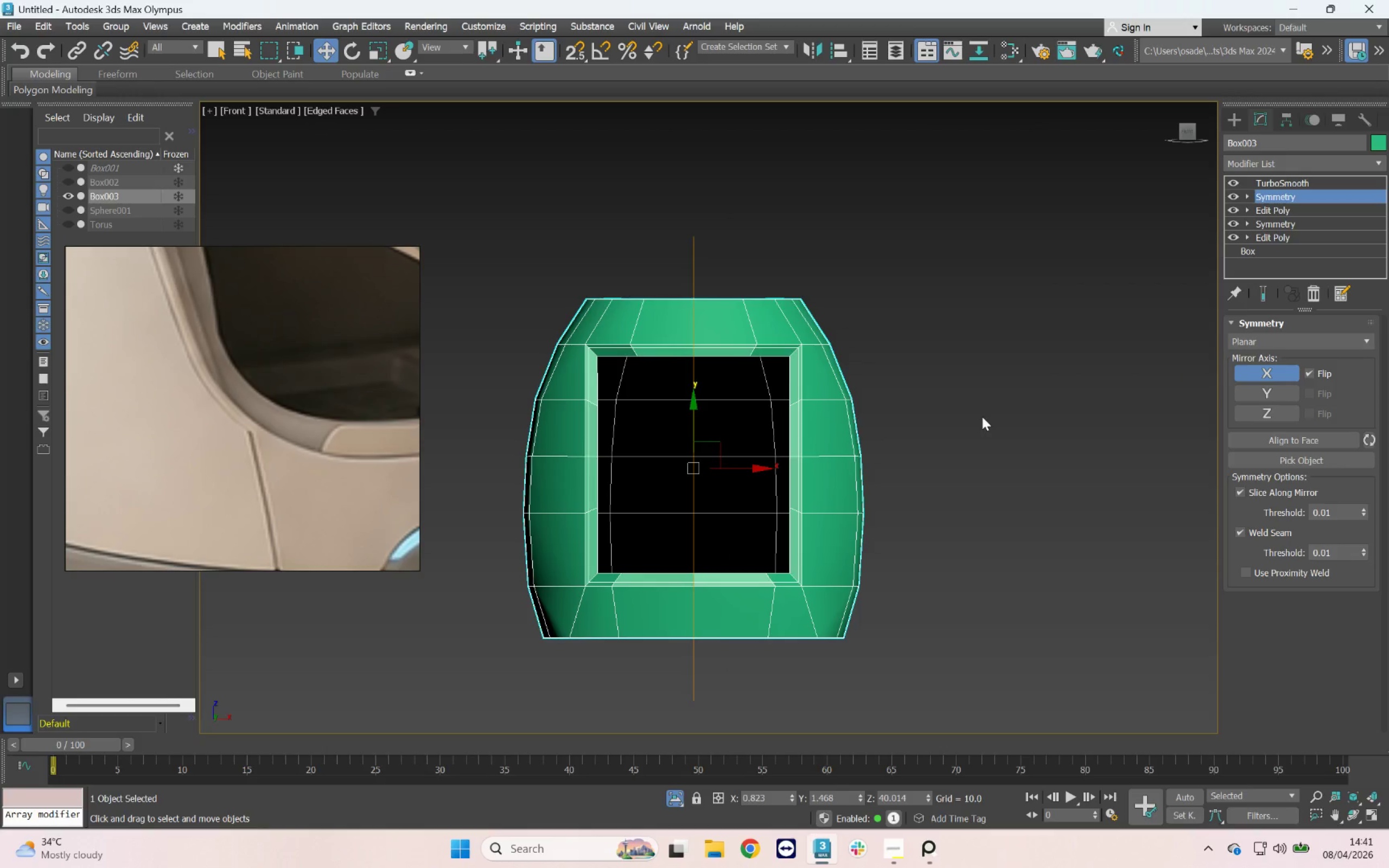 
key(F4)
 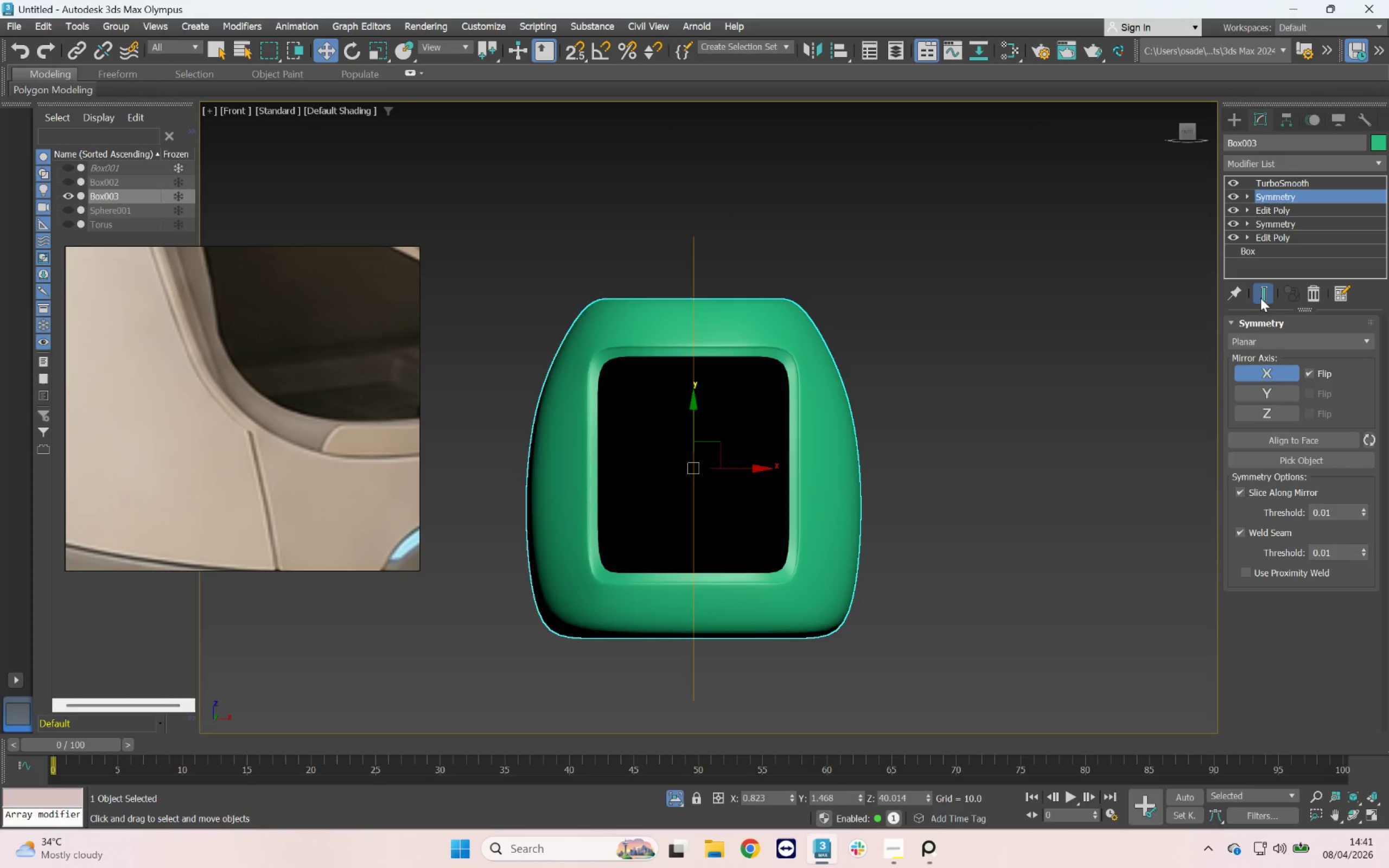 
hold_key(key=AltLeft, duration=1.08)
 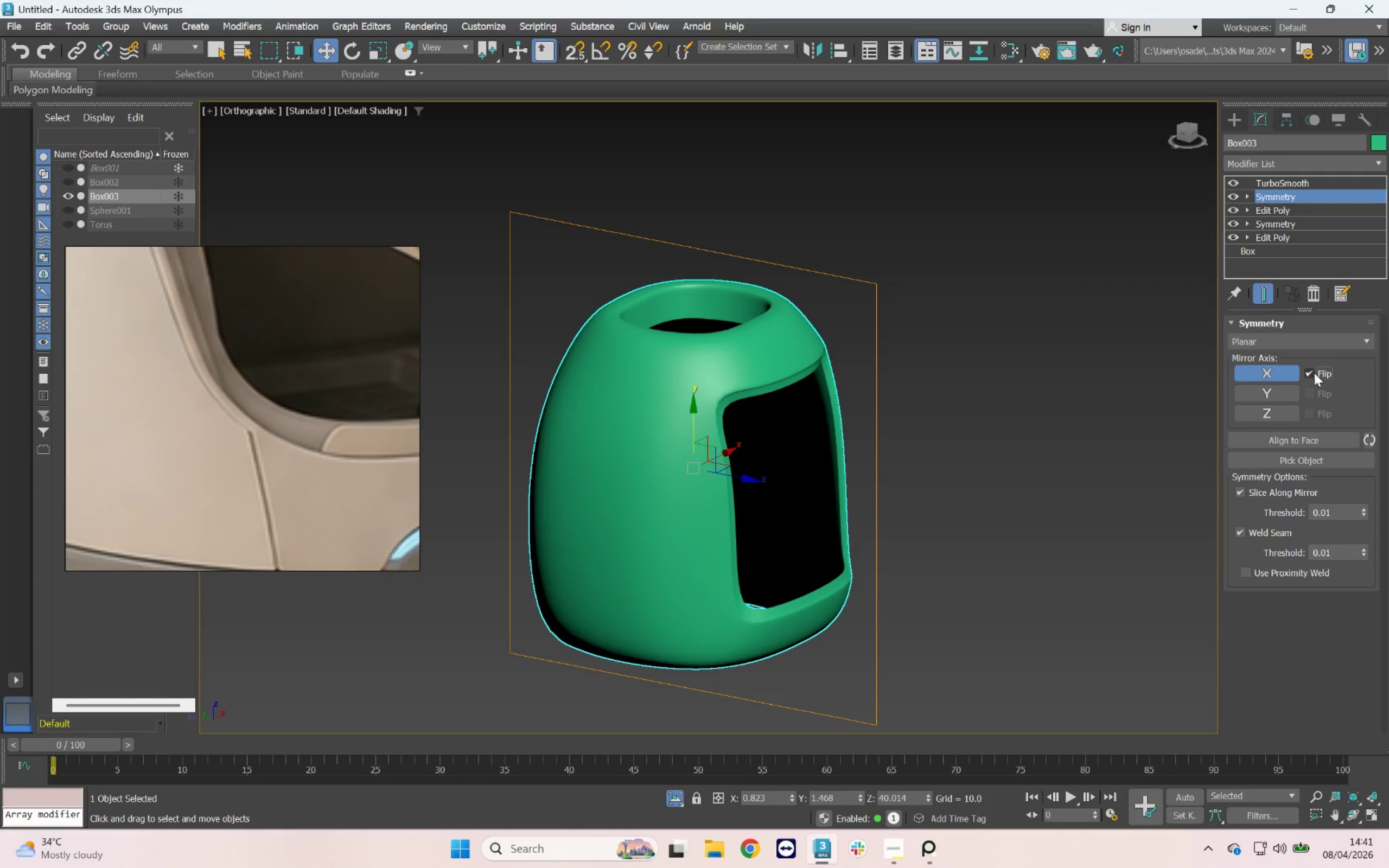 
hold_key(key=AltLeft, duration=5.48)
 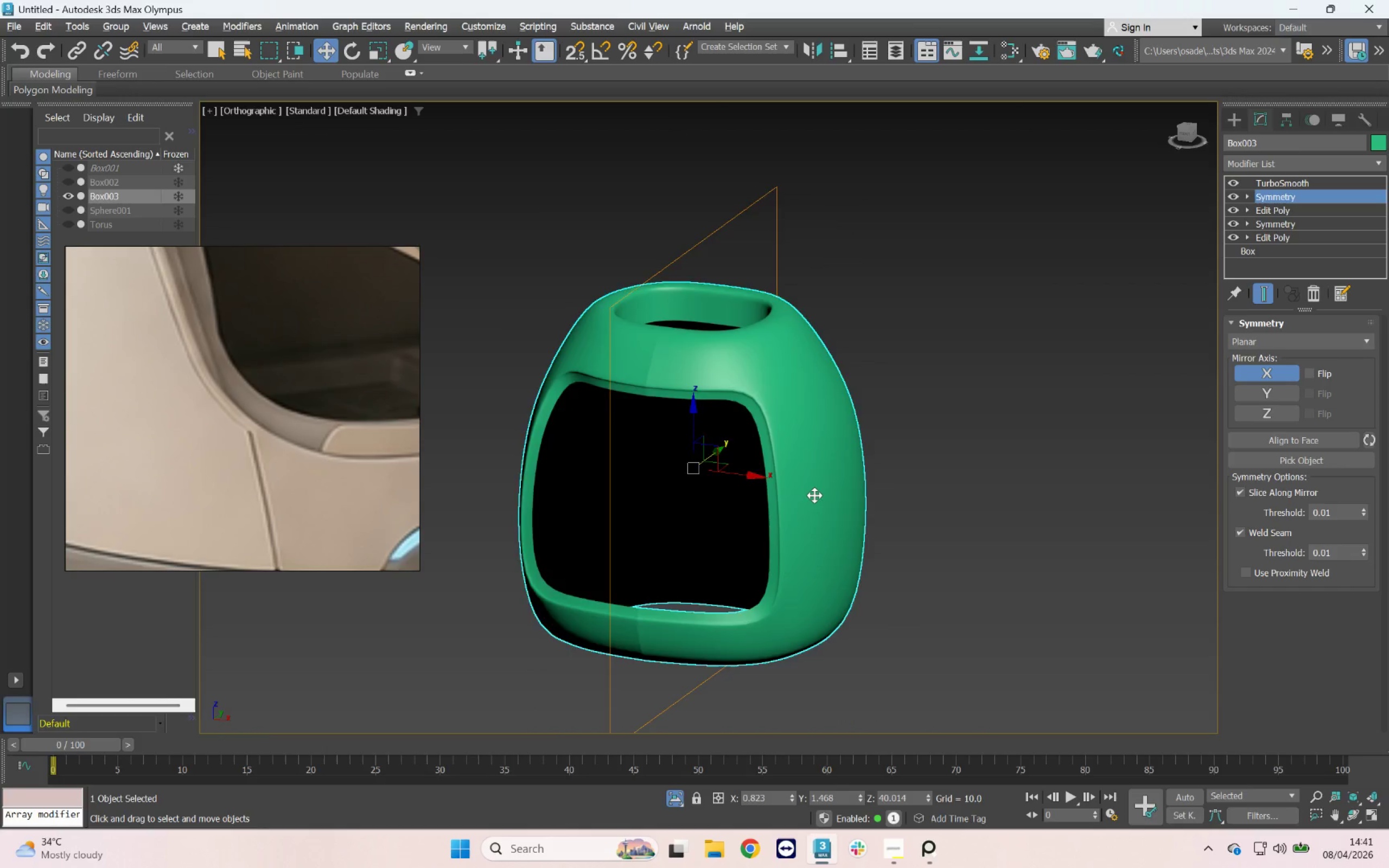 
scroll: coordinate [322, 458], scroll_direction: down, amount: 10.0
 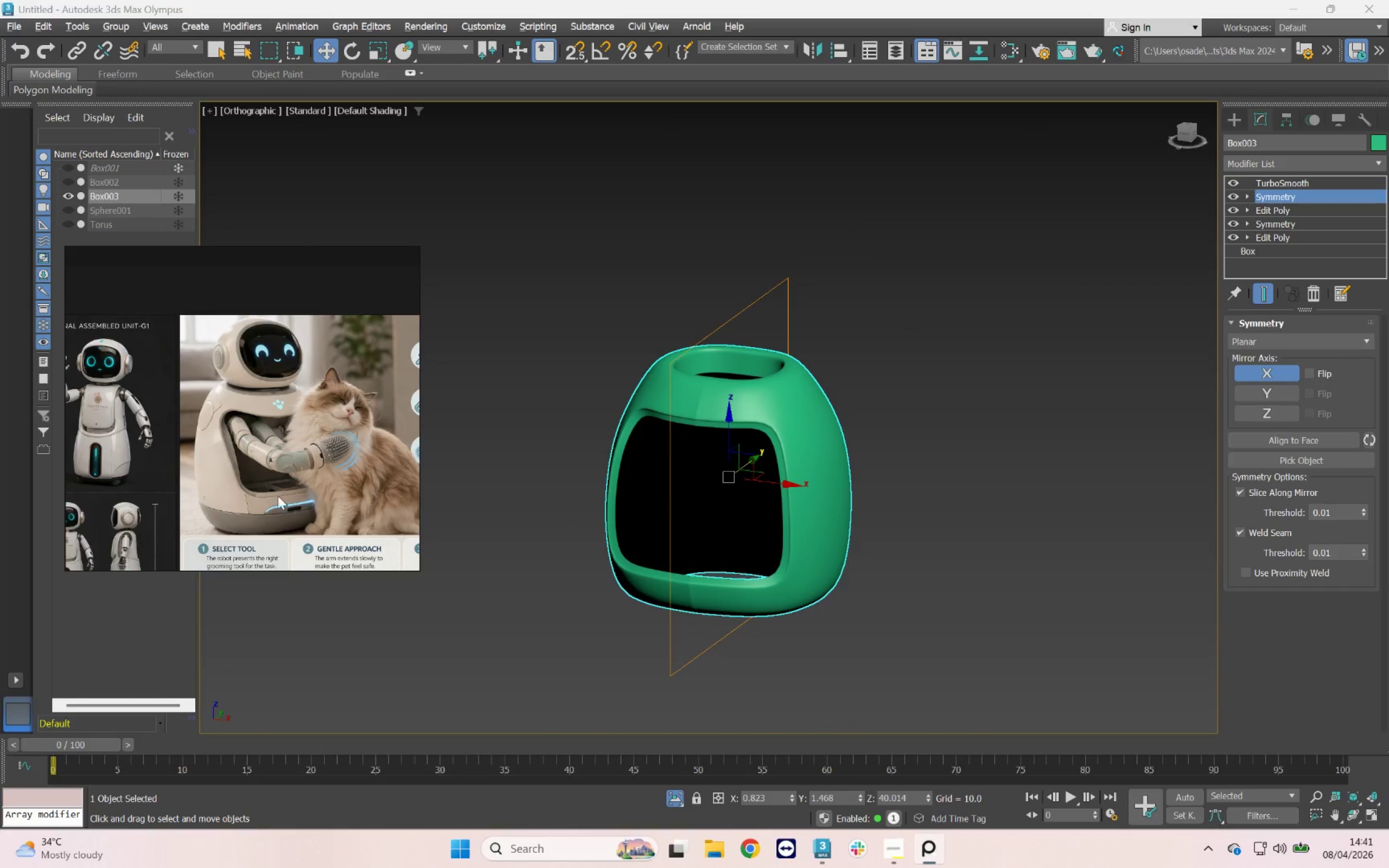 
scroll: coordinate [734, 564], scroll_direction: up, amount: 8.0
 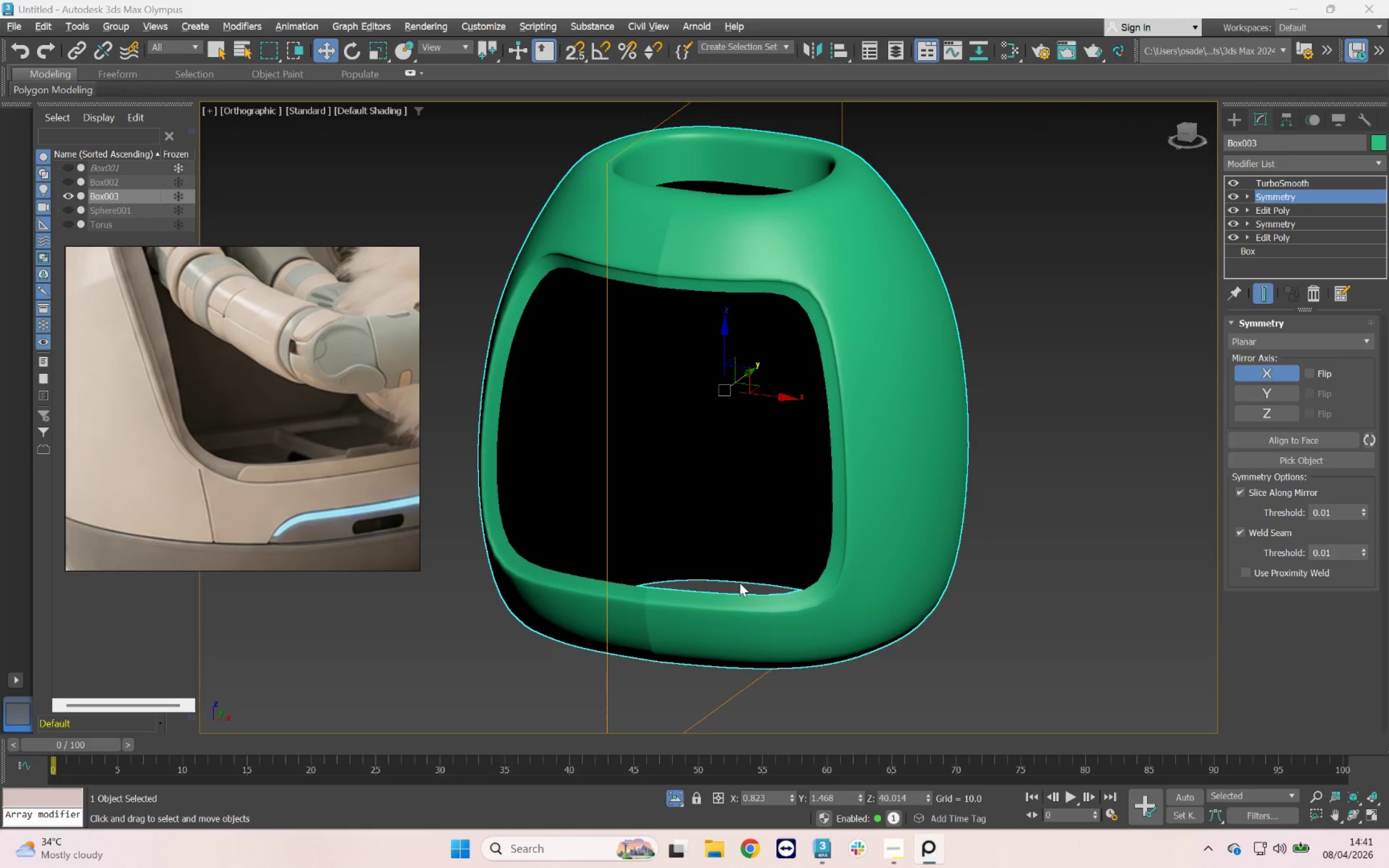 
hold_key(key=AltLeft, duration=1.76)
 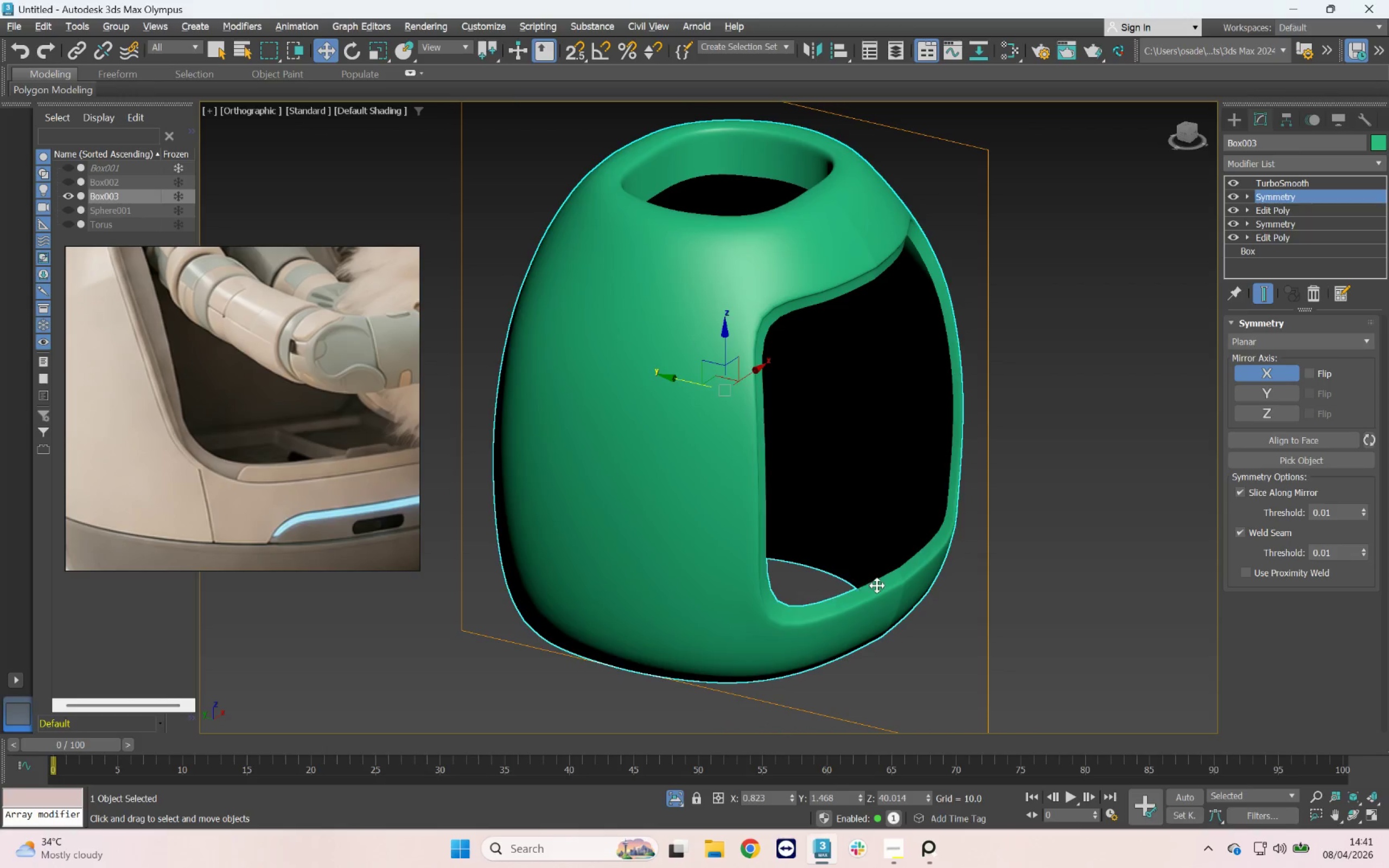 
scroll: coordinate [877, 585], scroll_direction: up, amount: 2.0
 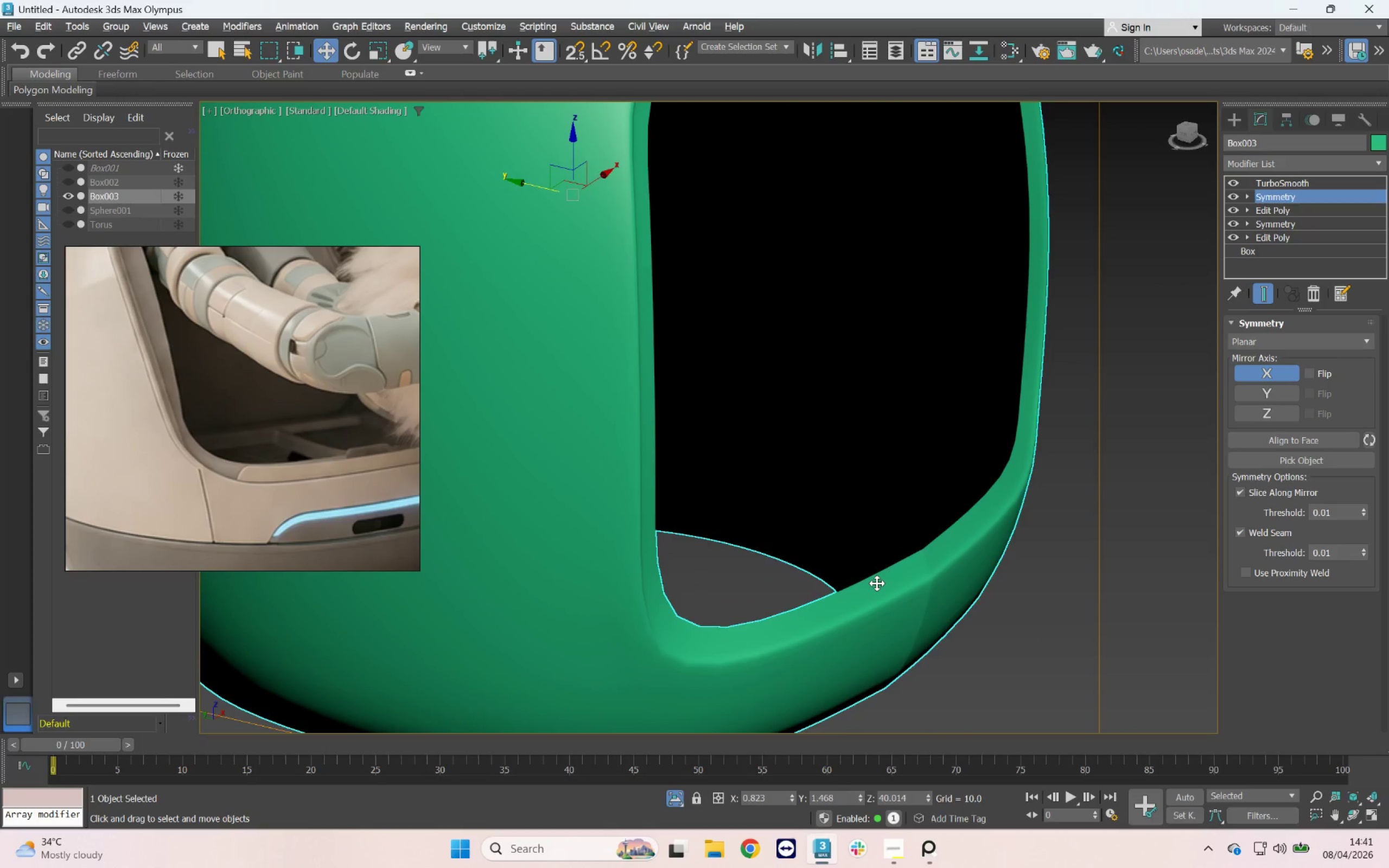 
scroll: coordinate [877, 583], scroll_direction: down, amount: 2.0
 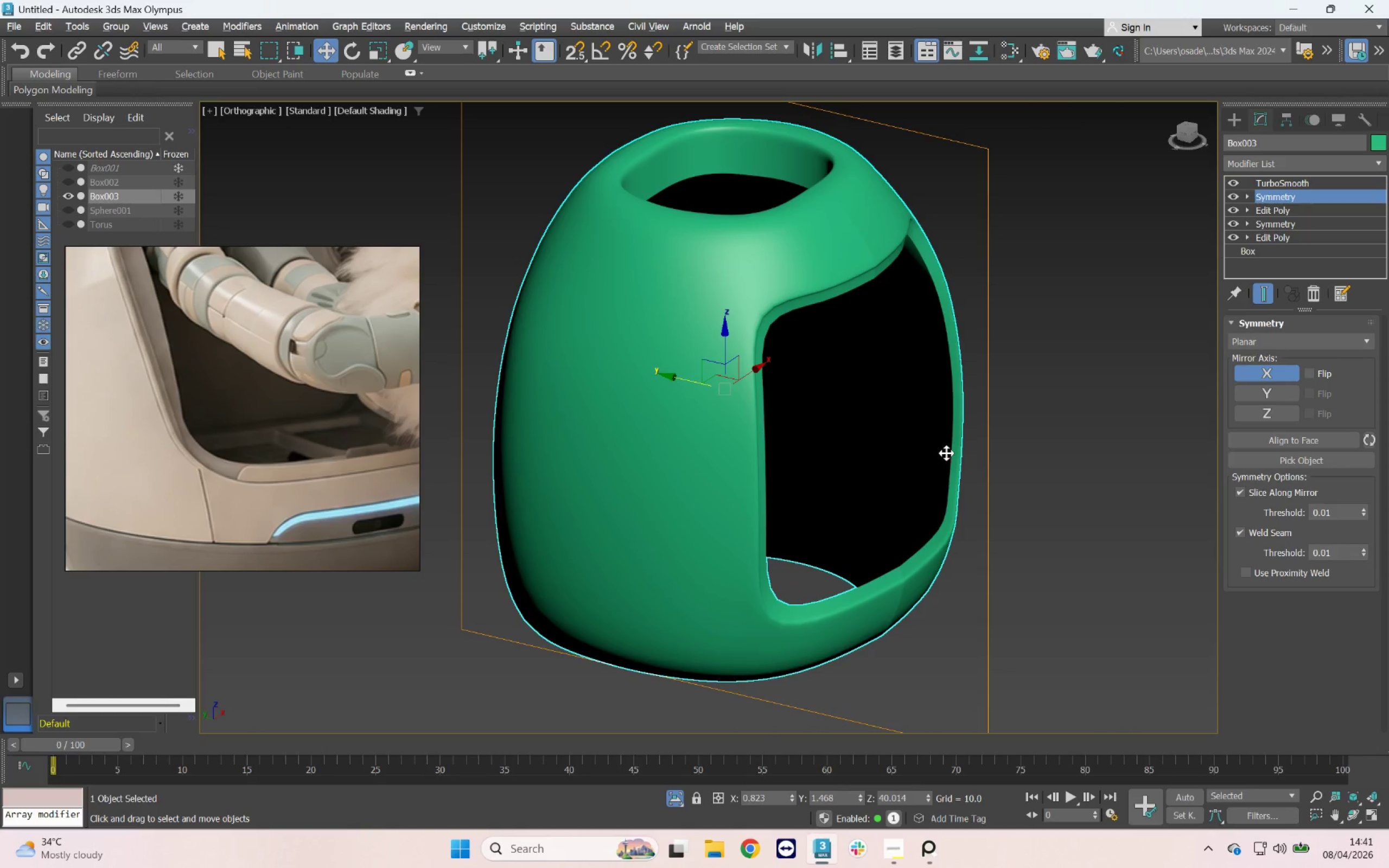 
hold_key(key=AltLeft, duration=2.16)
 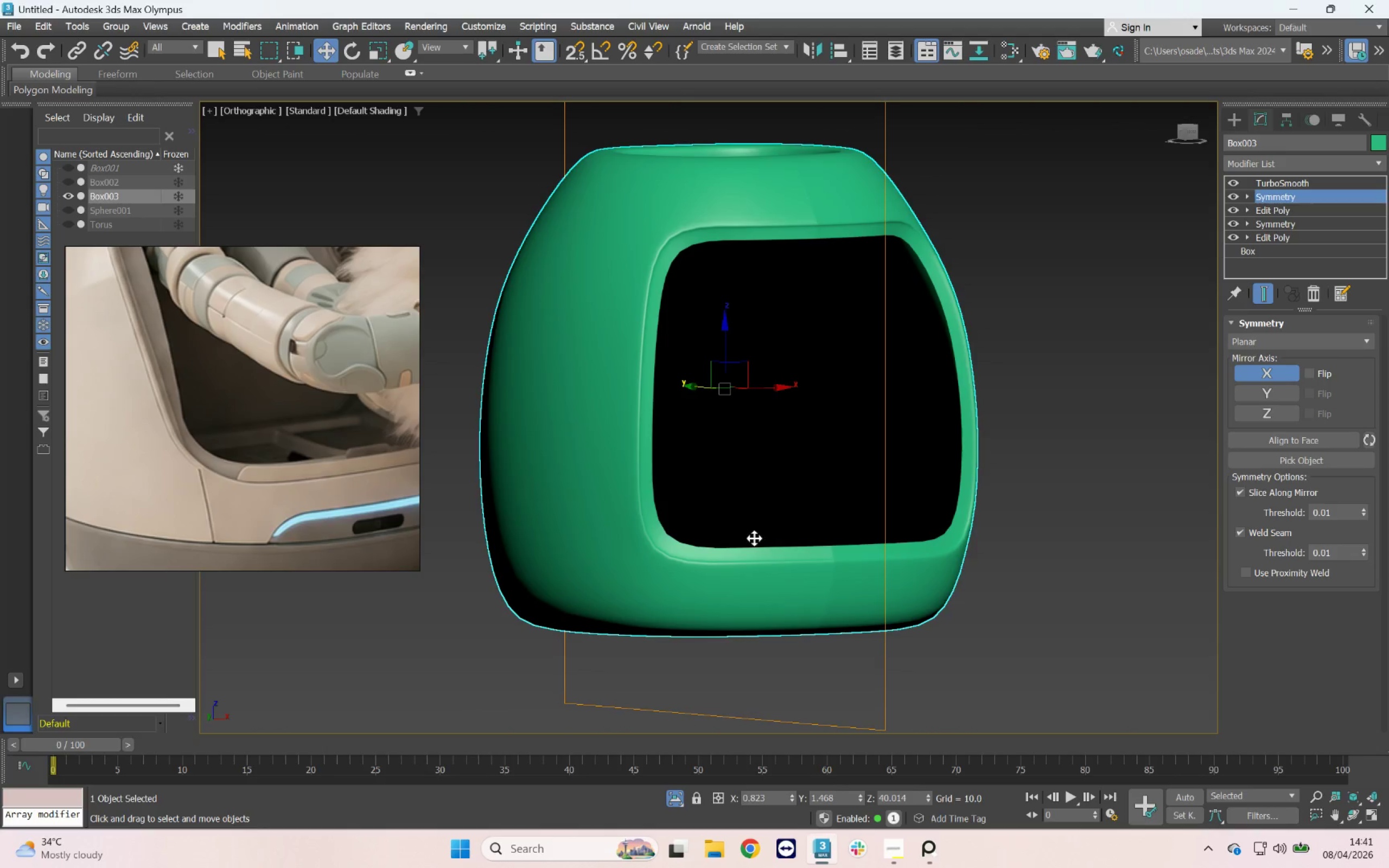 
scroll: coordinate [741, 550], scroll_direction: up, amount: 2.0
 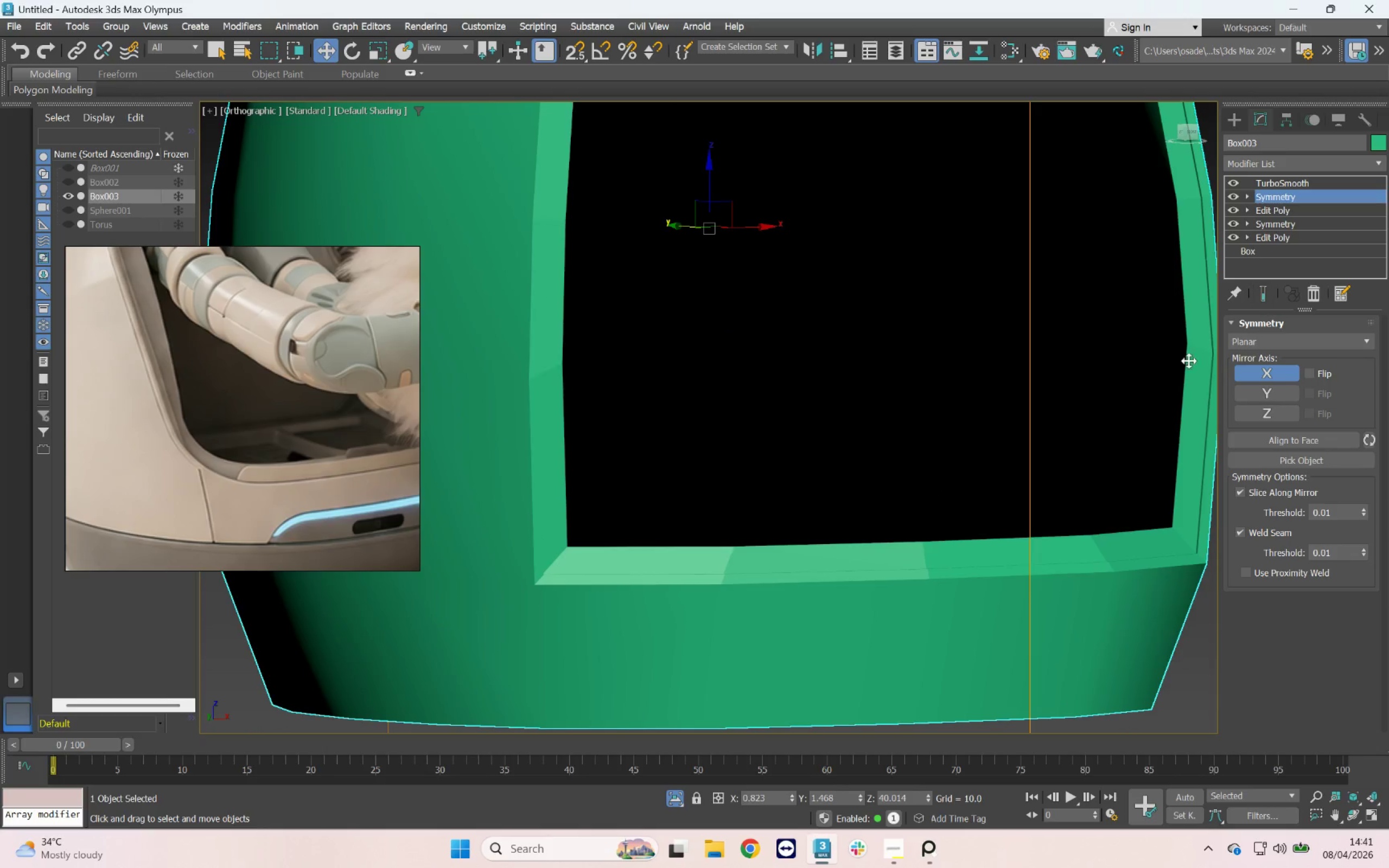 
key(F3)
 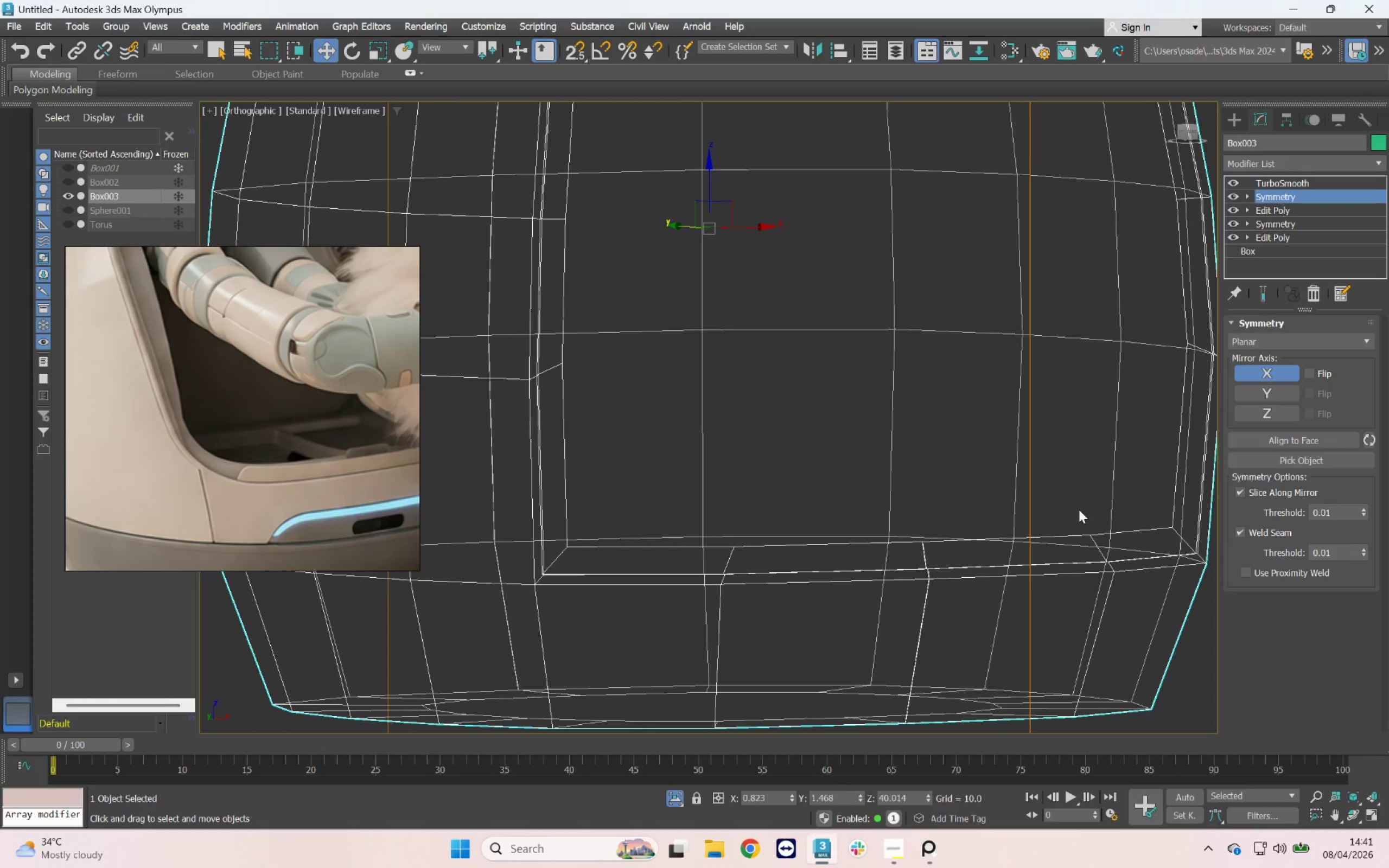 
key(F3)
 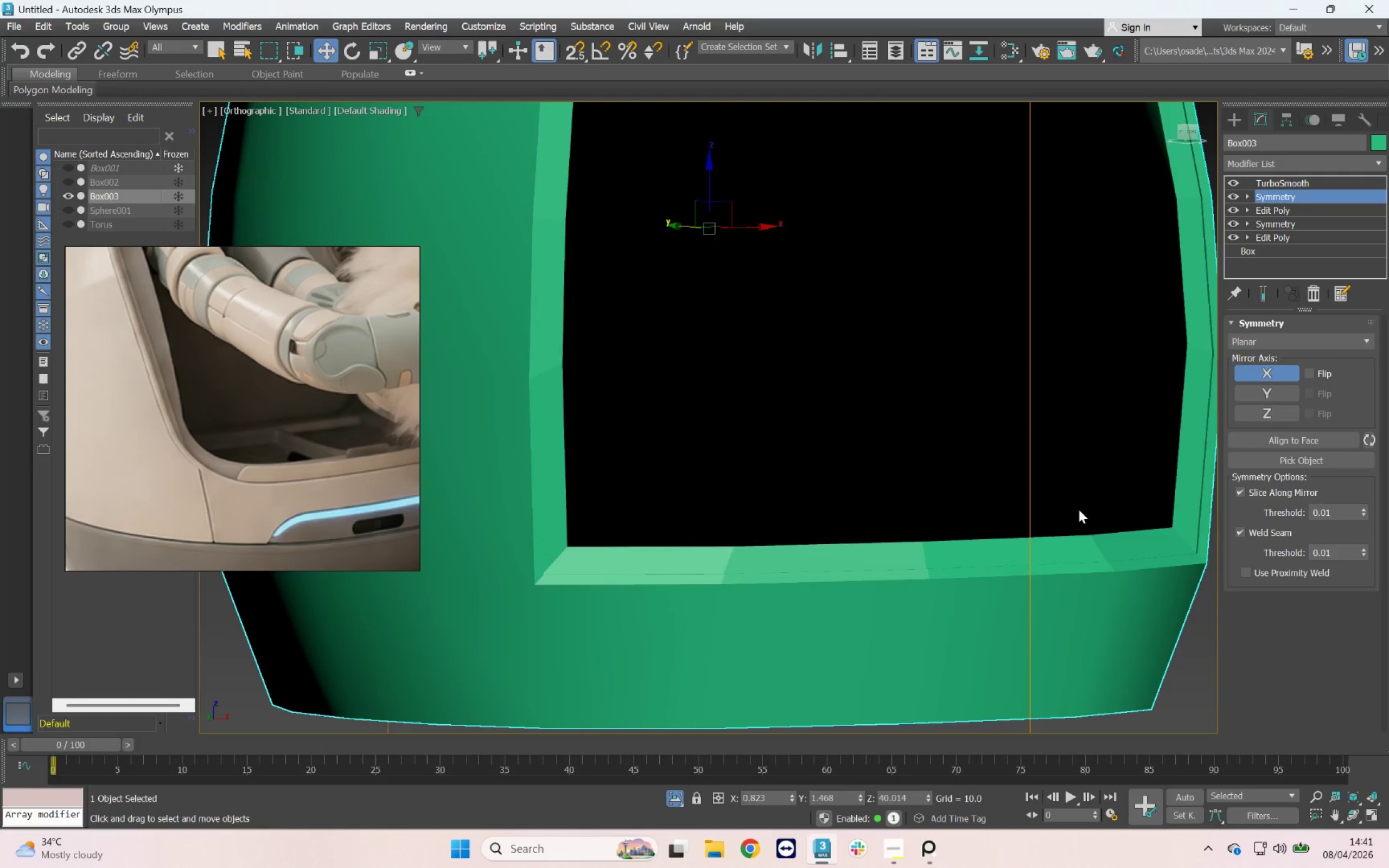 
key(F4)
 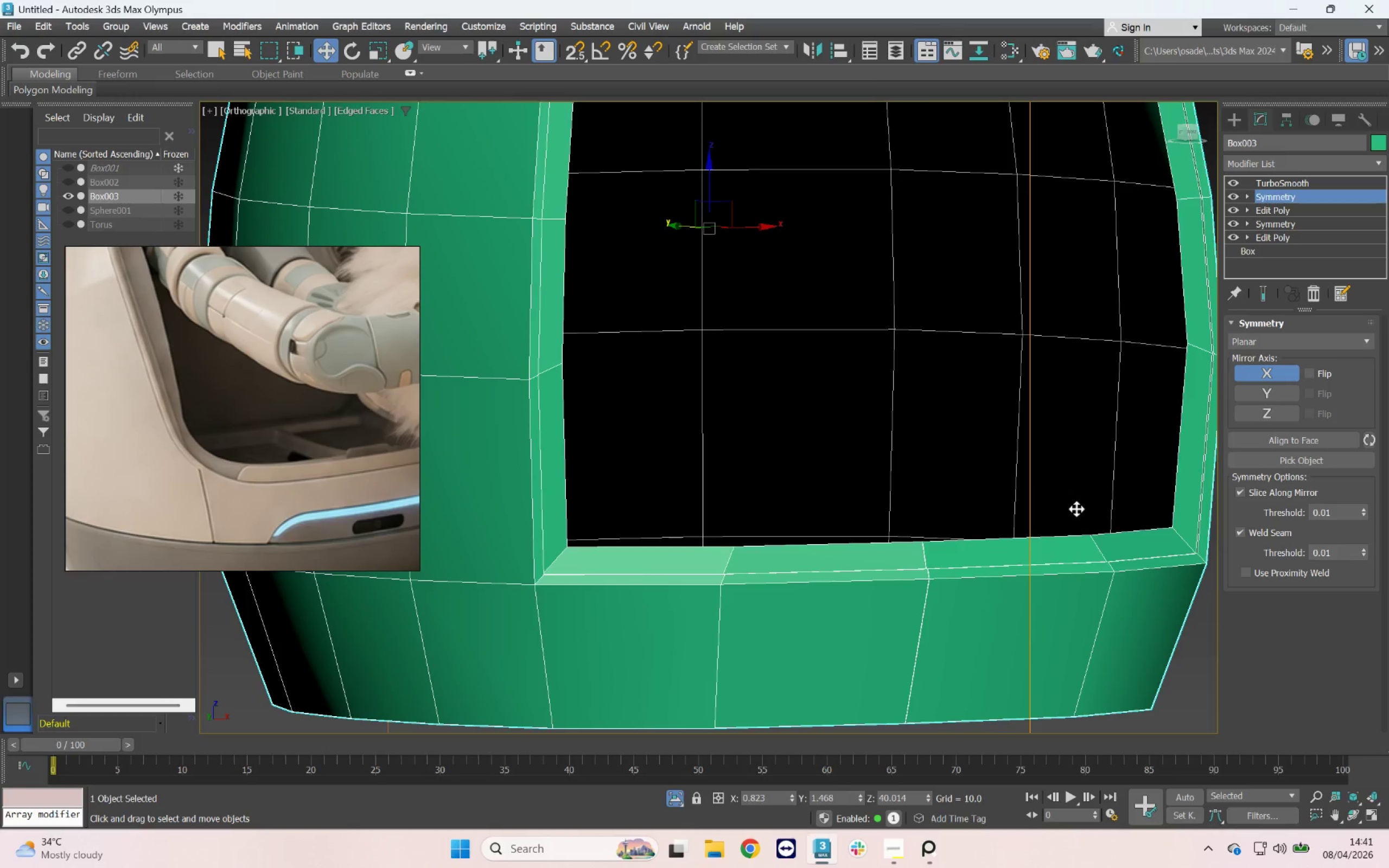 
scroll: coordinate [1076, 509], scroll_direction: down, amount: 2.0
 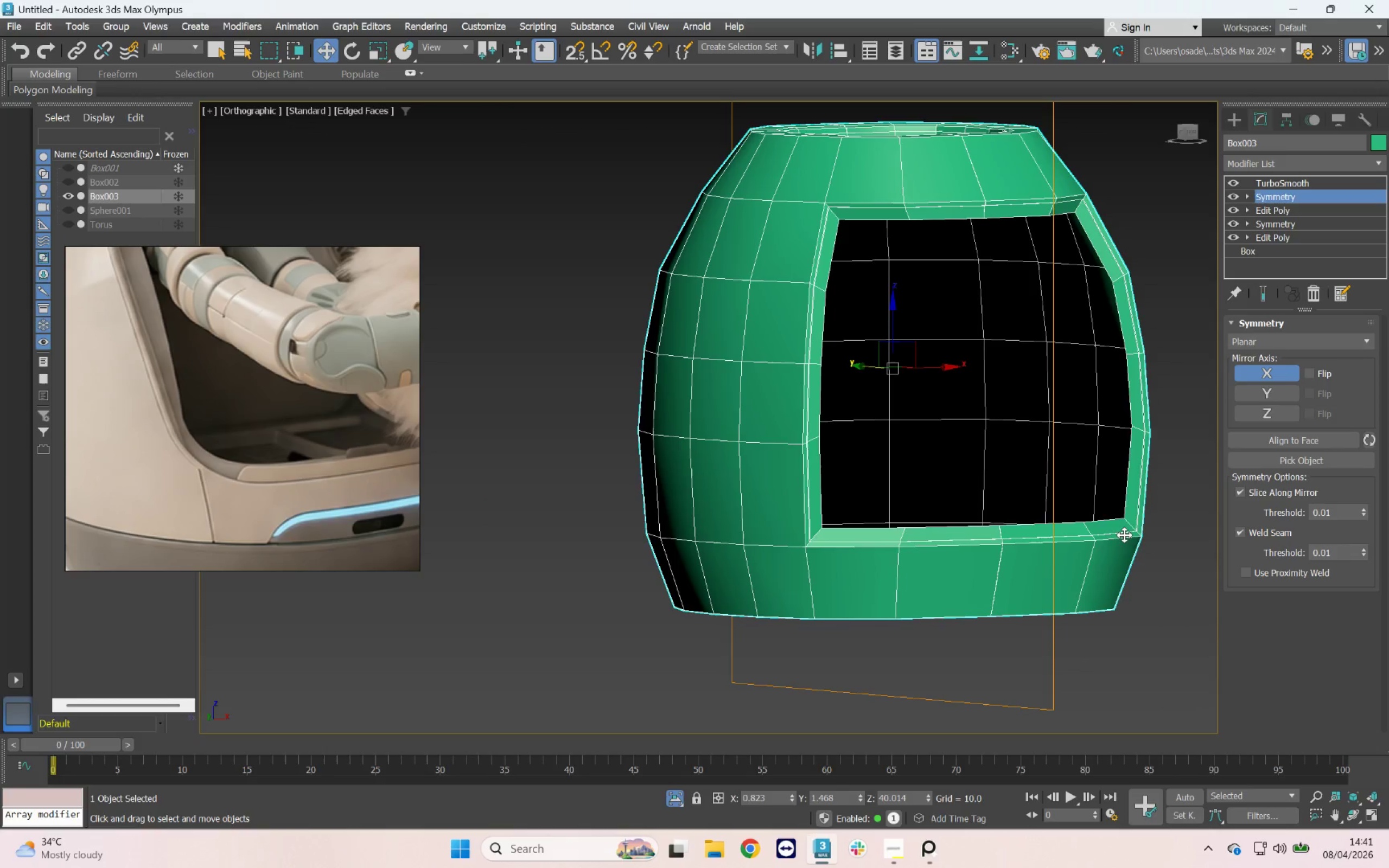 
hold_key(key=AltLeft, duration=0.76)
 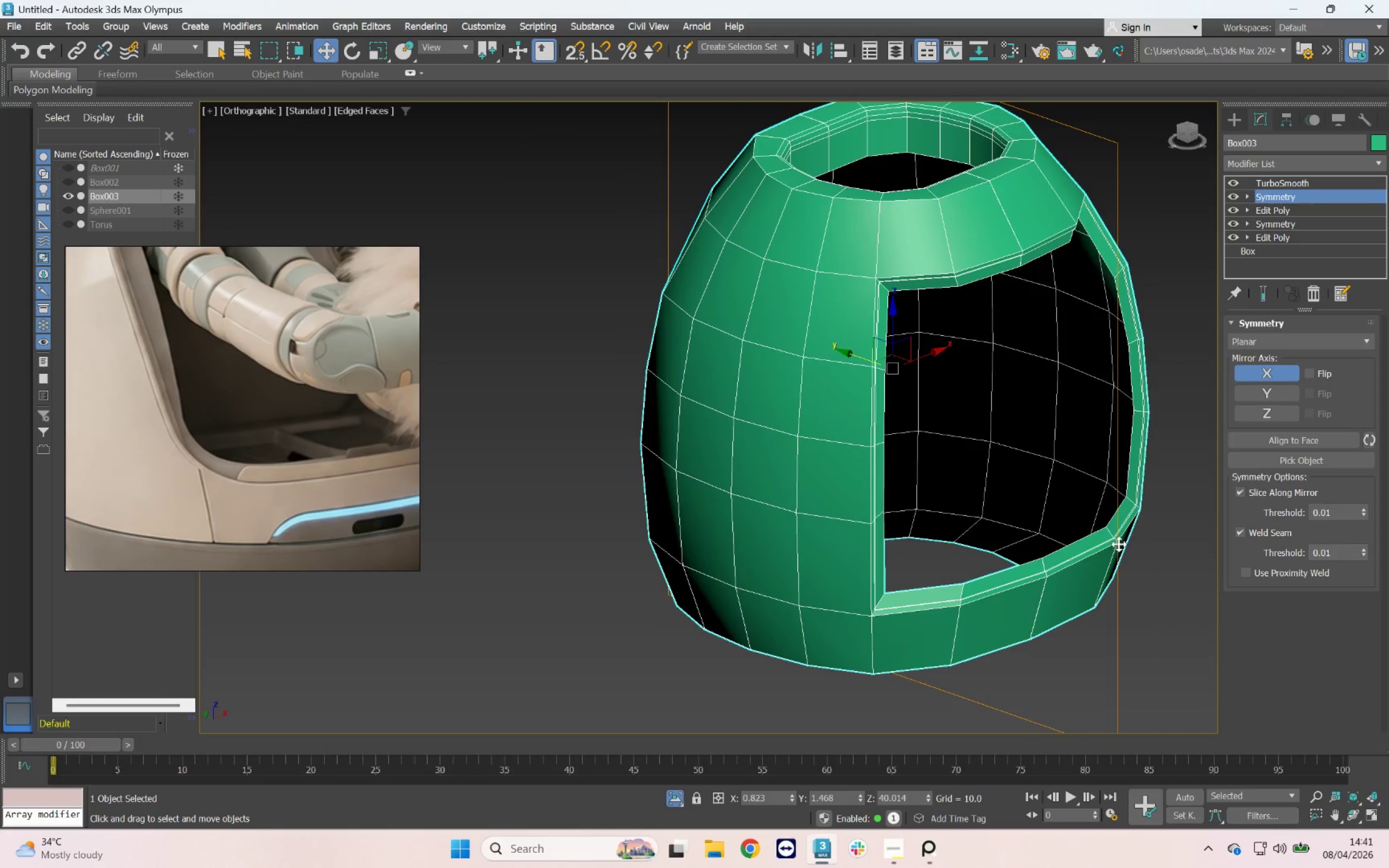 
scroll: coordinate [1122, 508], scroll_direction: up, amount: 6.0
 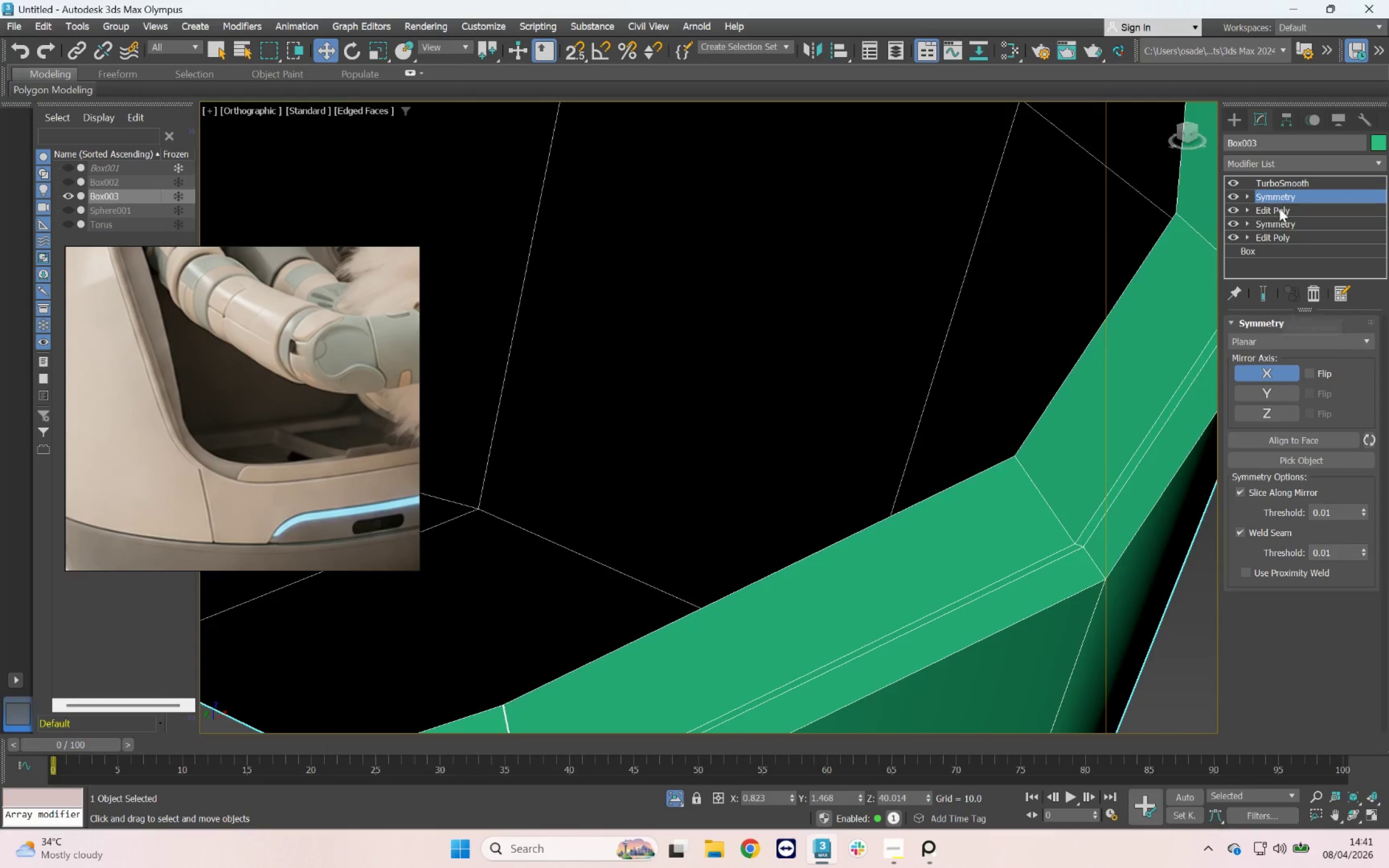 
scroll: coordinate [1023, 394], scroll_direction: down, amount: 5.0
 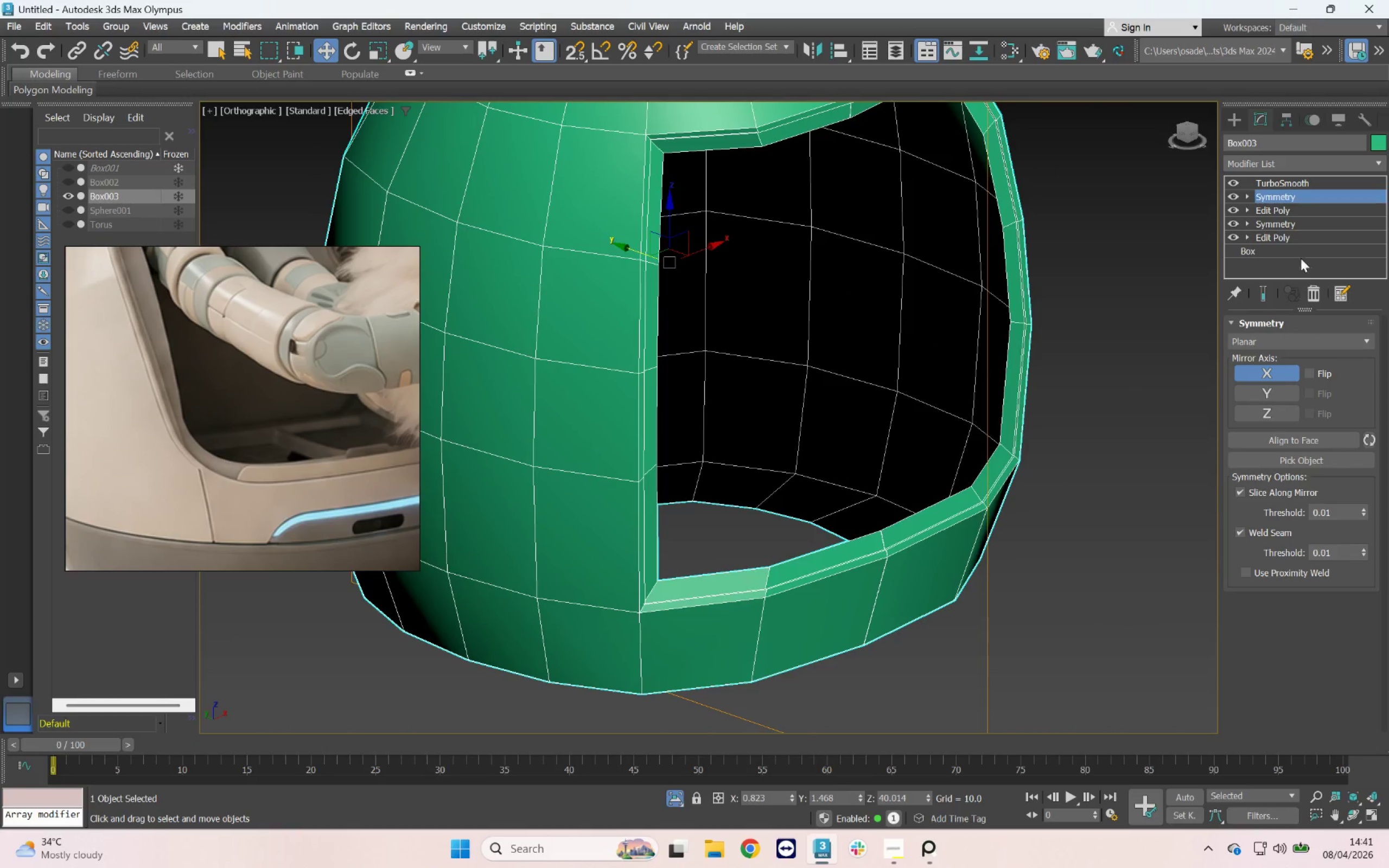 
left_click([1288, 214])
 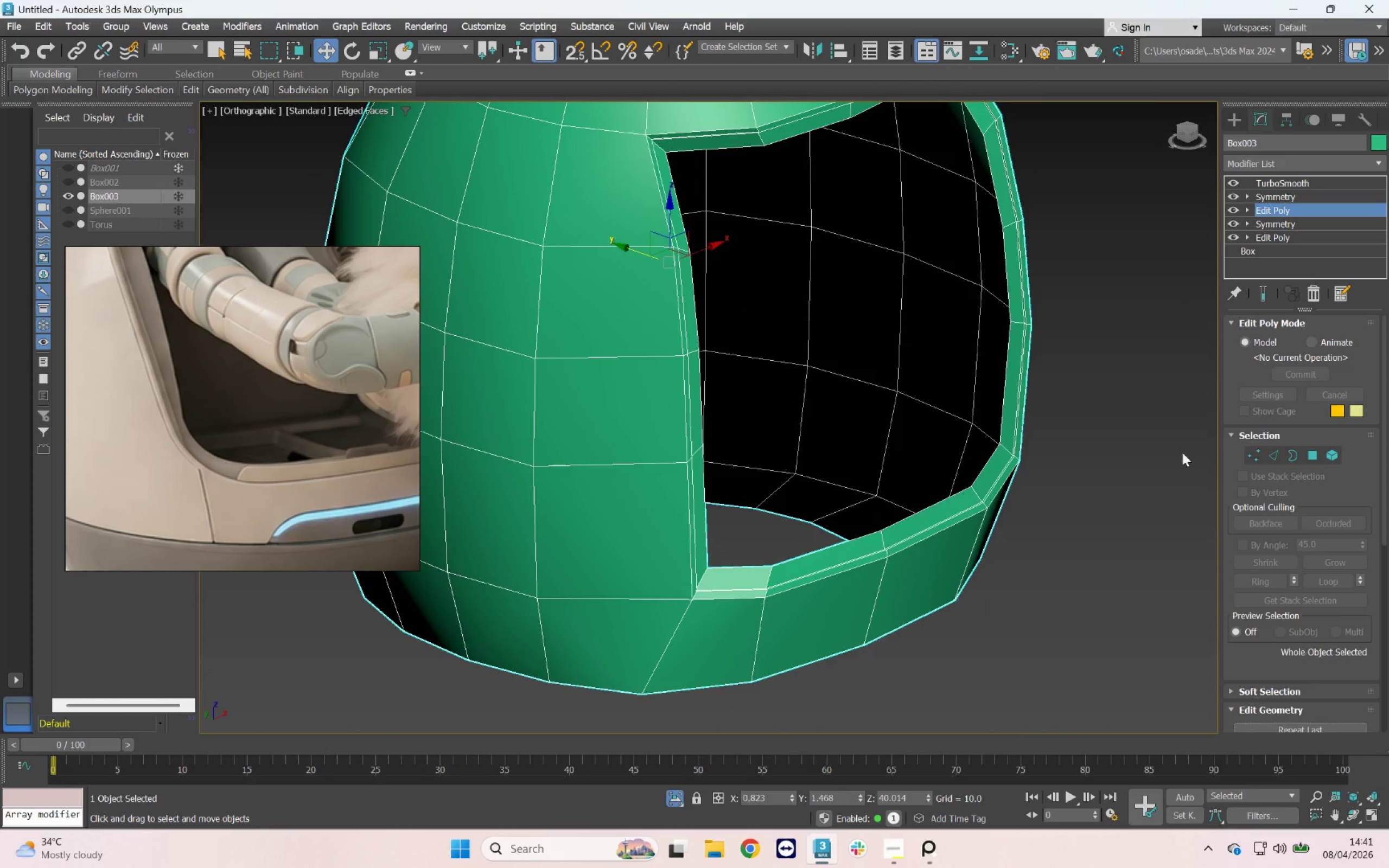 
hold_key(key=AltLeft, duration=0.71)
 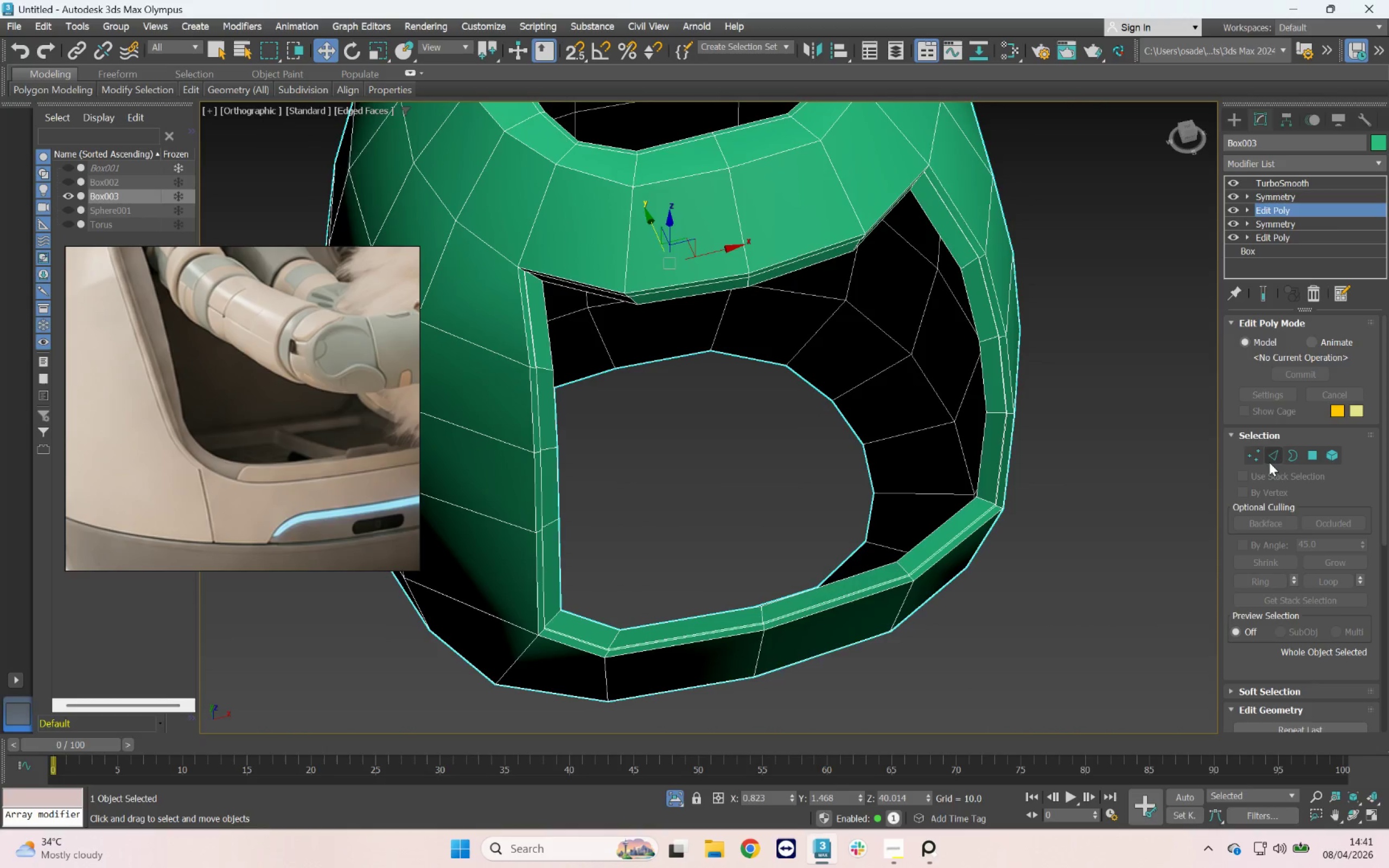 
left_click([1273, 459])
 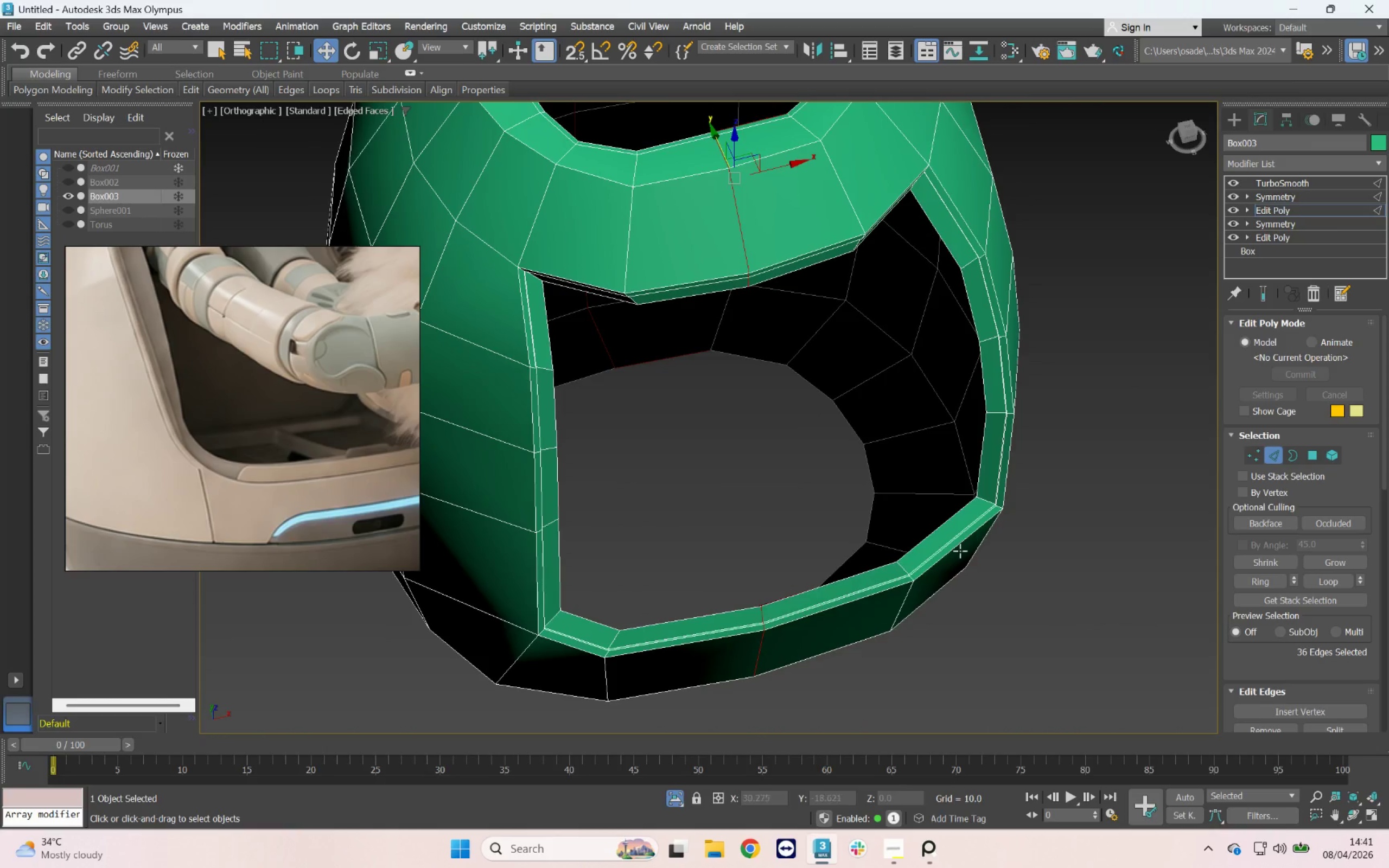 
scroll: coordinate [952, 537], scroll_direction: up, amount: 6.0
 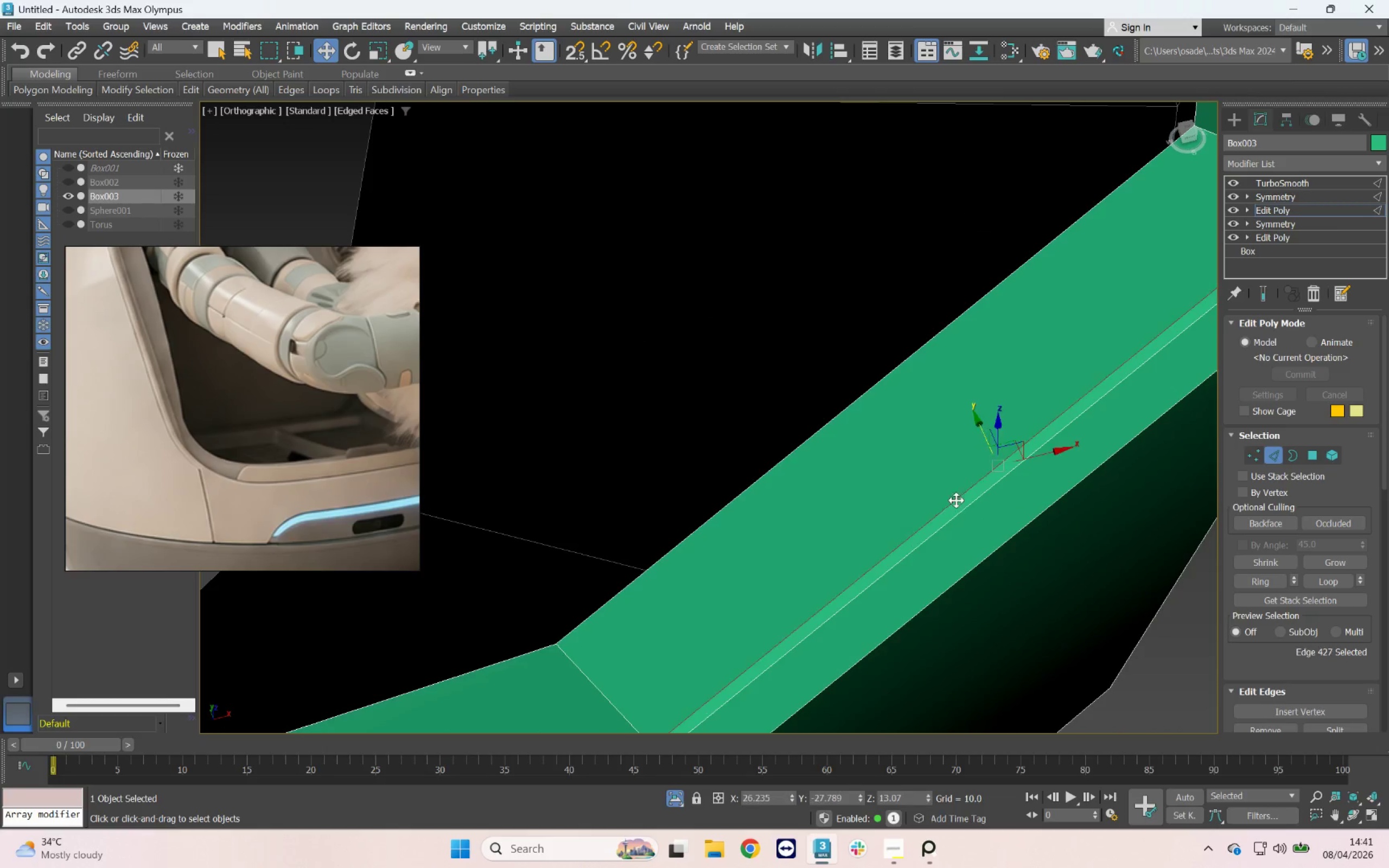 
double_click([955, 500])
 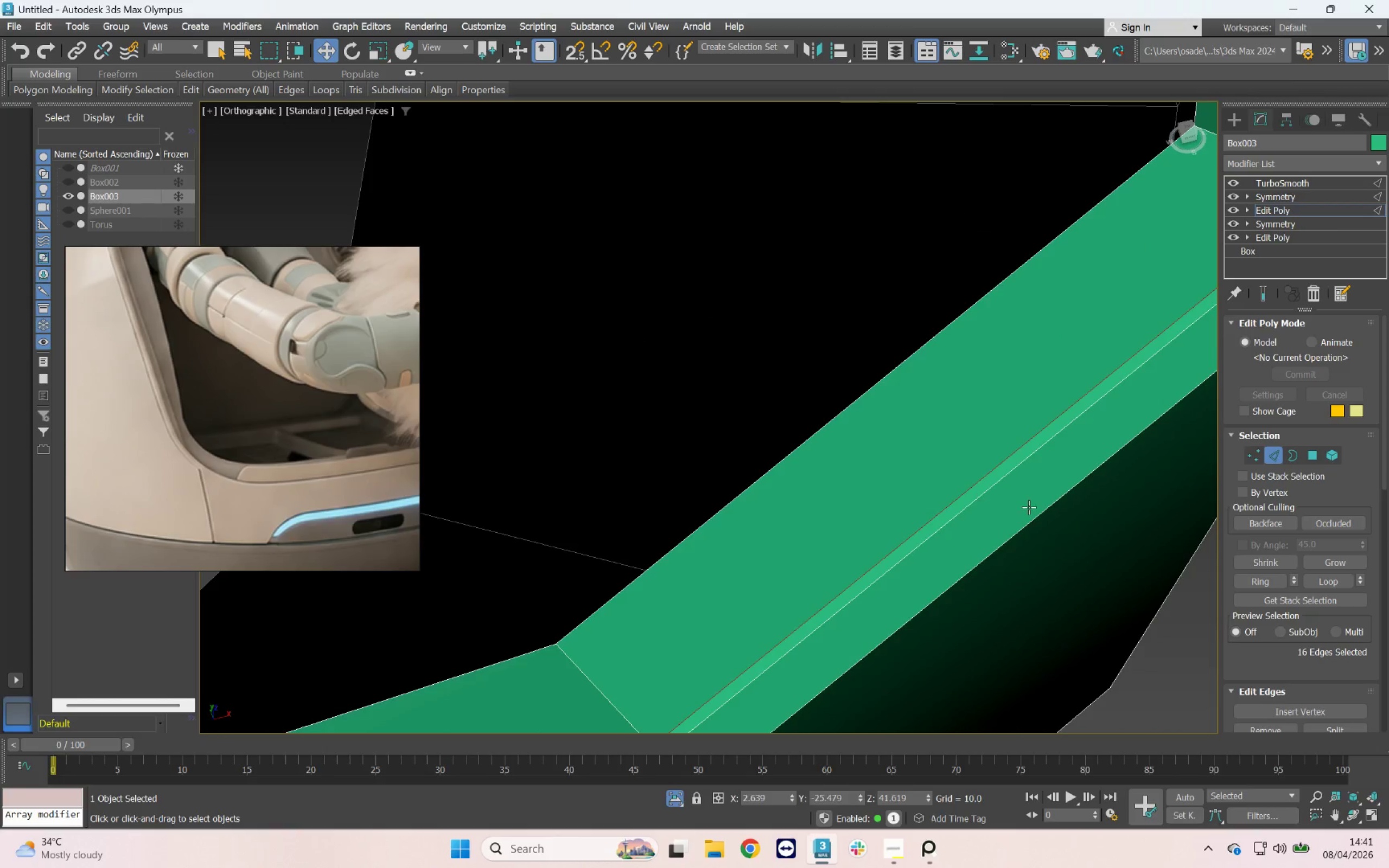 
scroll: coordinate [1012, 515], scroll_direction: down, amount: 5.0
 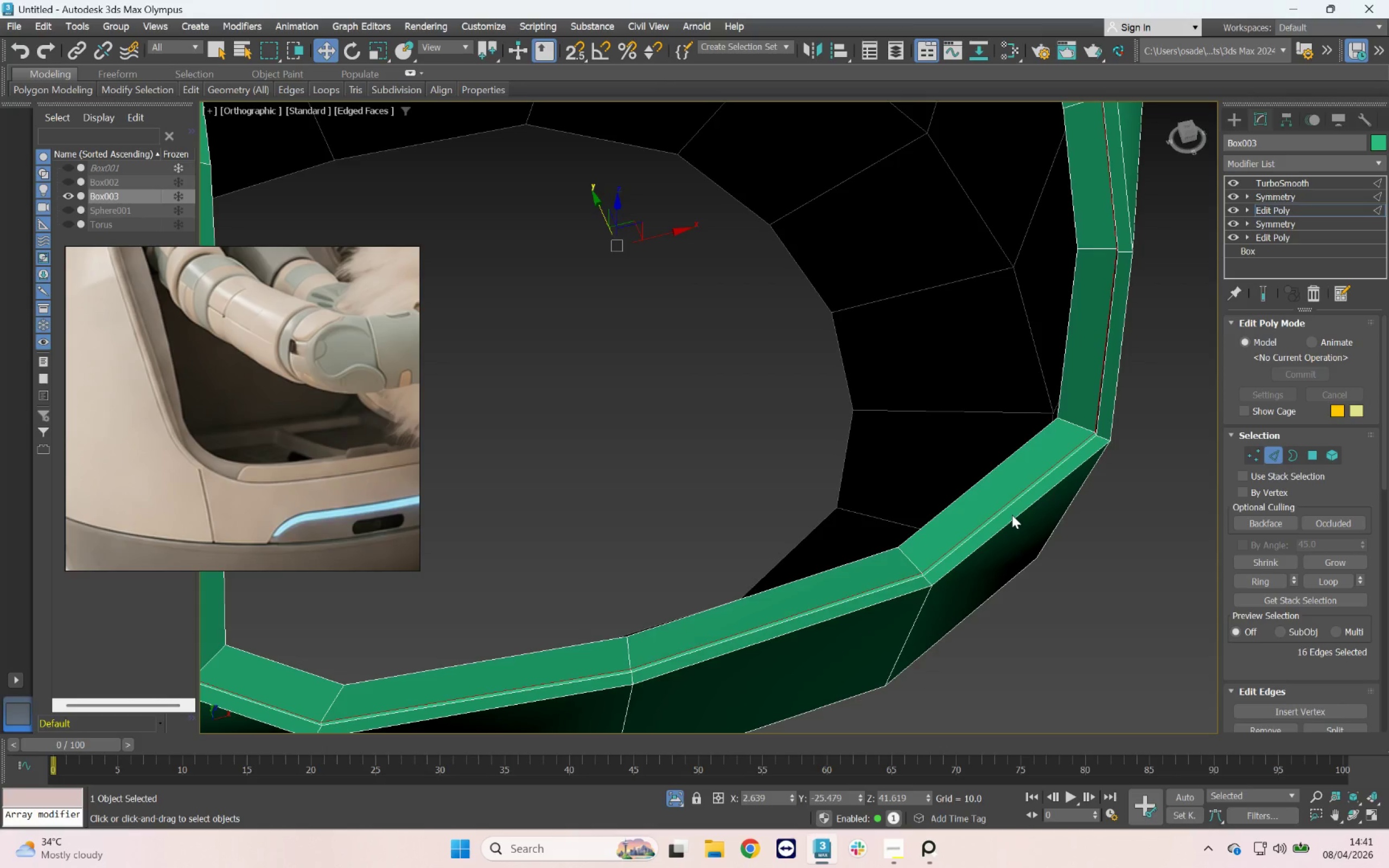 
key(Q)
 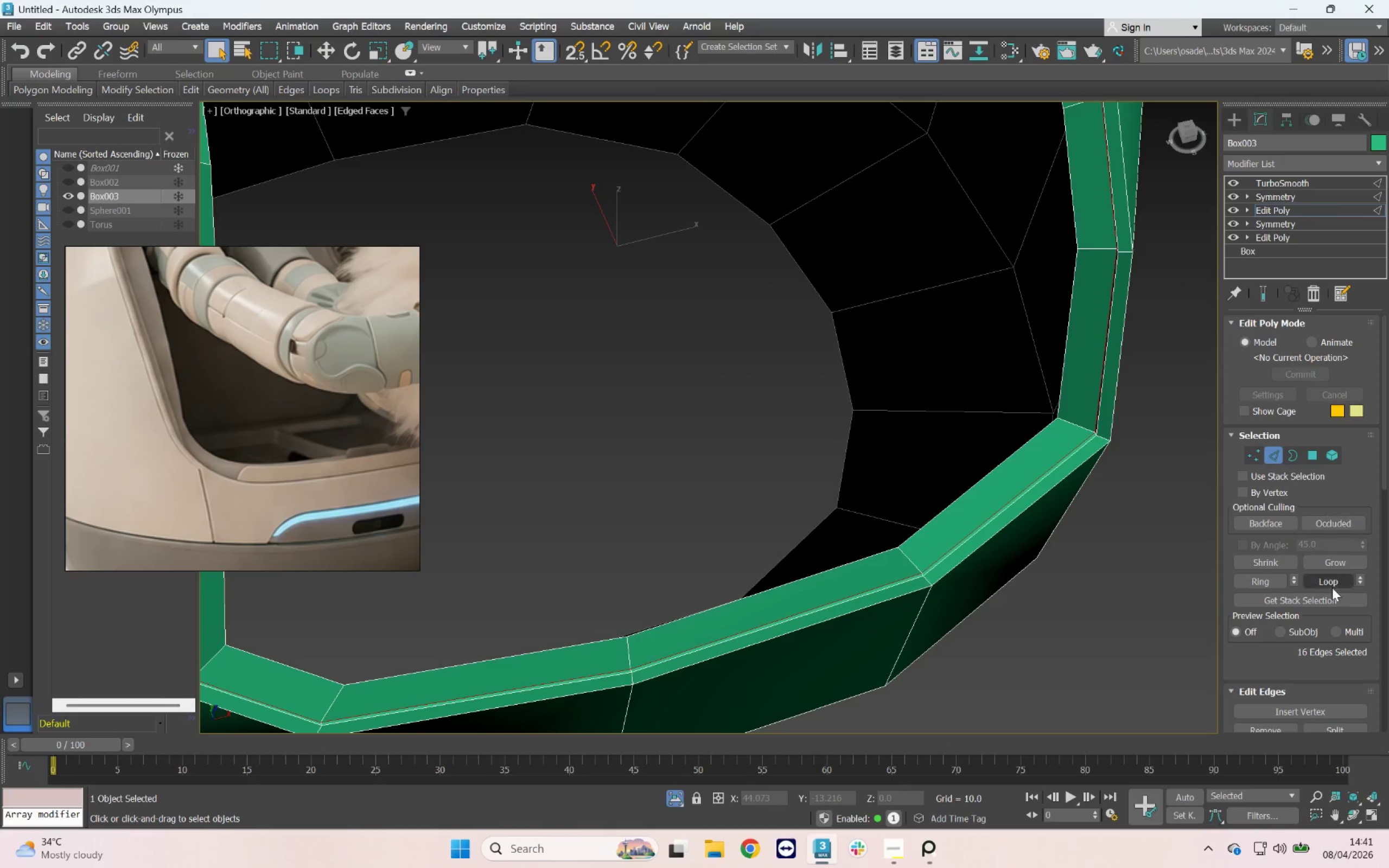 
scroll: coordinate [1293, 640], scroll_direction: down, amount: 5.0
 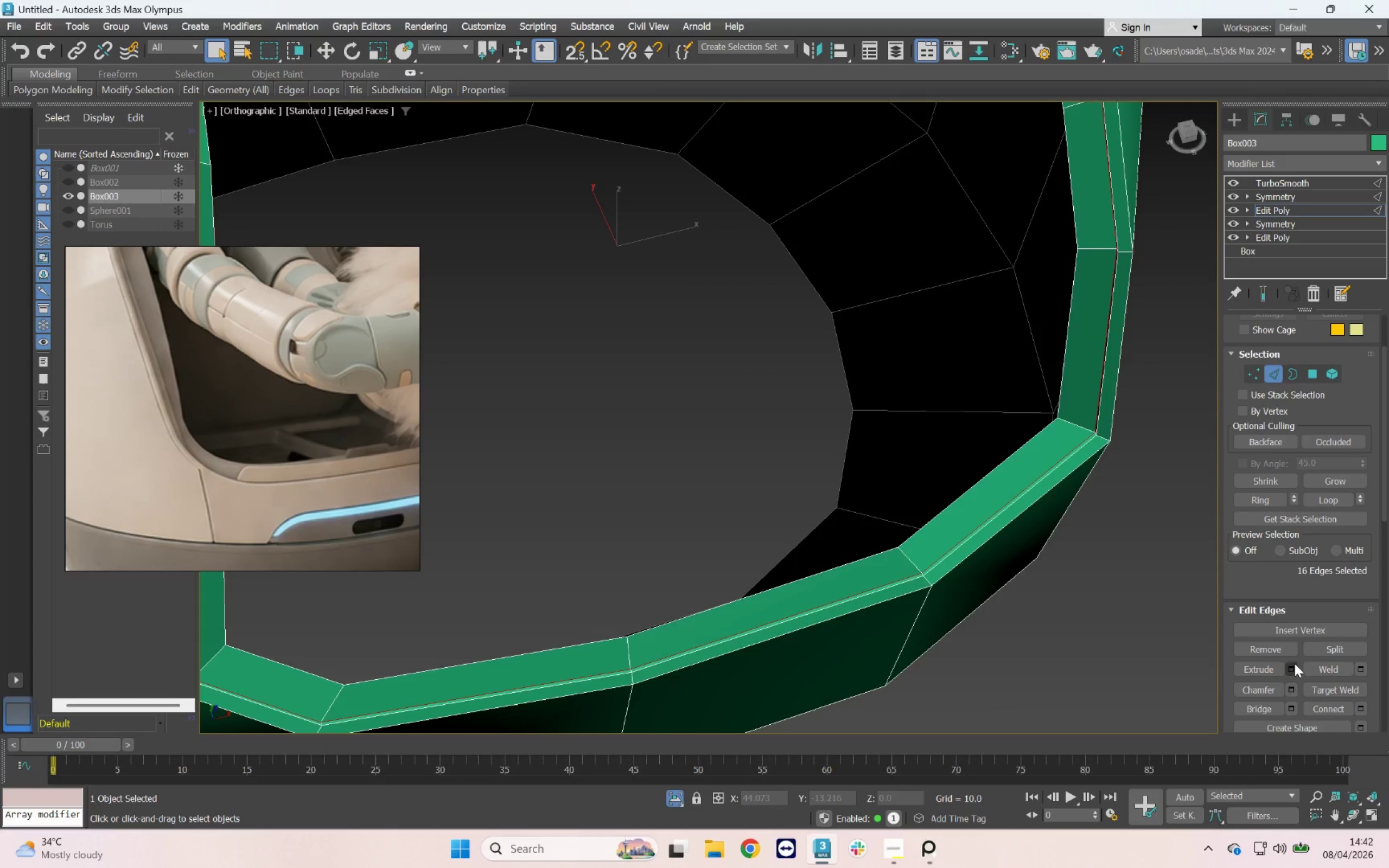 
left_click([1295, 666])
 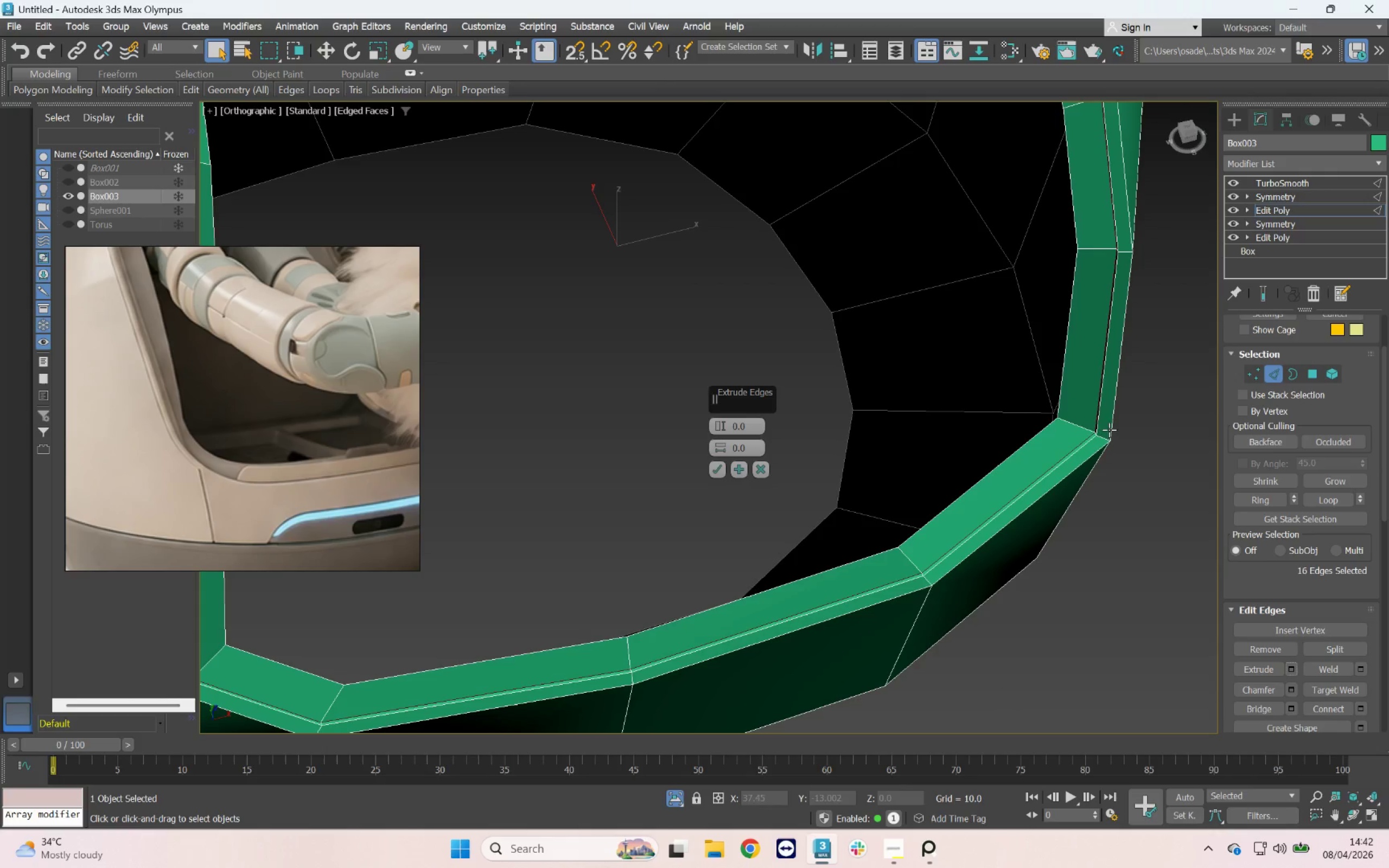 
scroll: coordinate [1080, 465], scroll_direction: up, amount: 8.0
 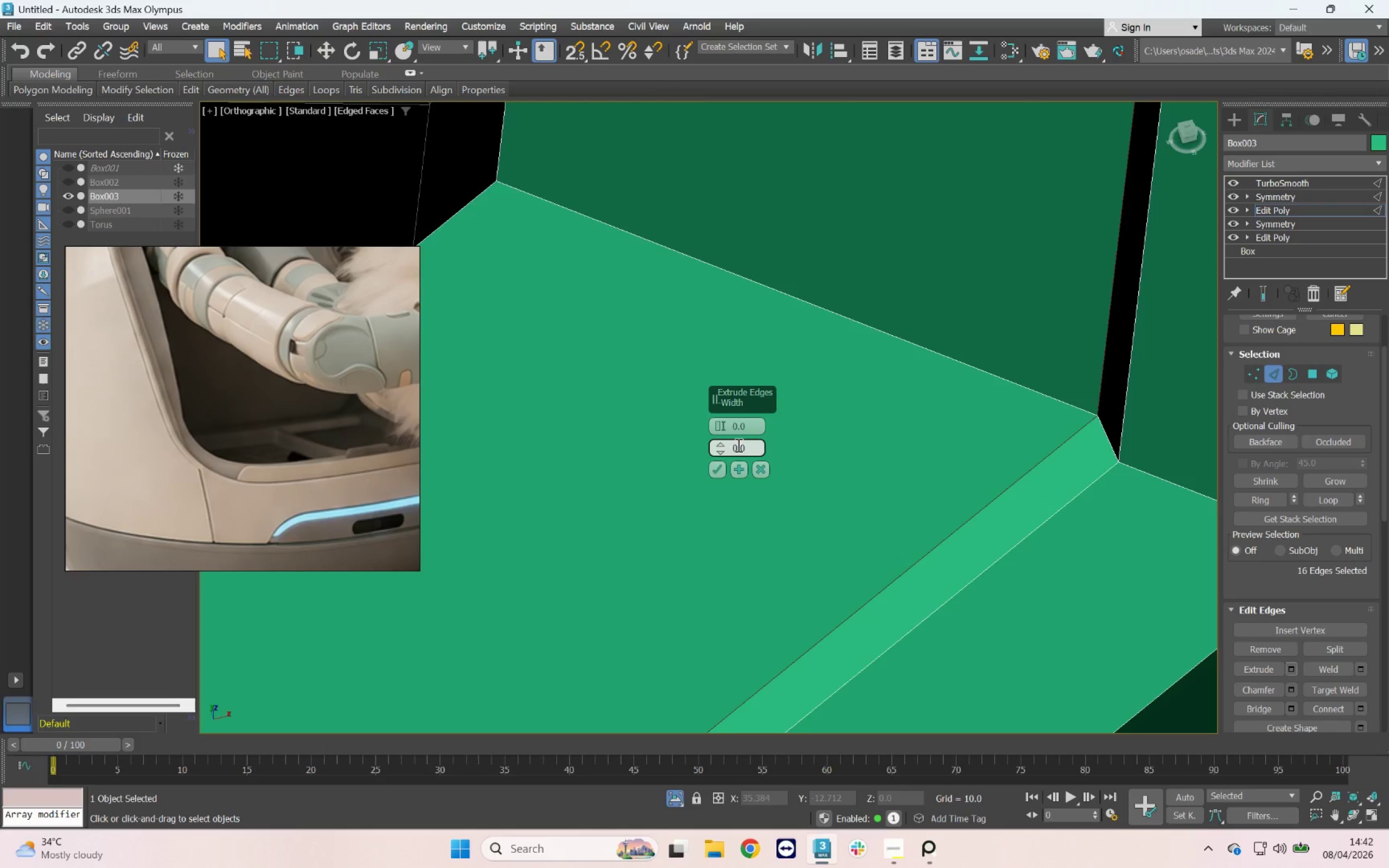 
left_click_drag(start_coordinate=[724, 448], to_coordinate=[722, 438])
 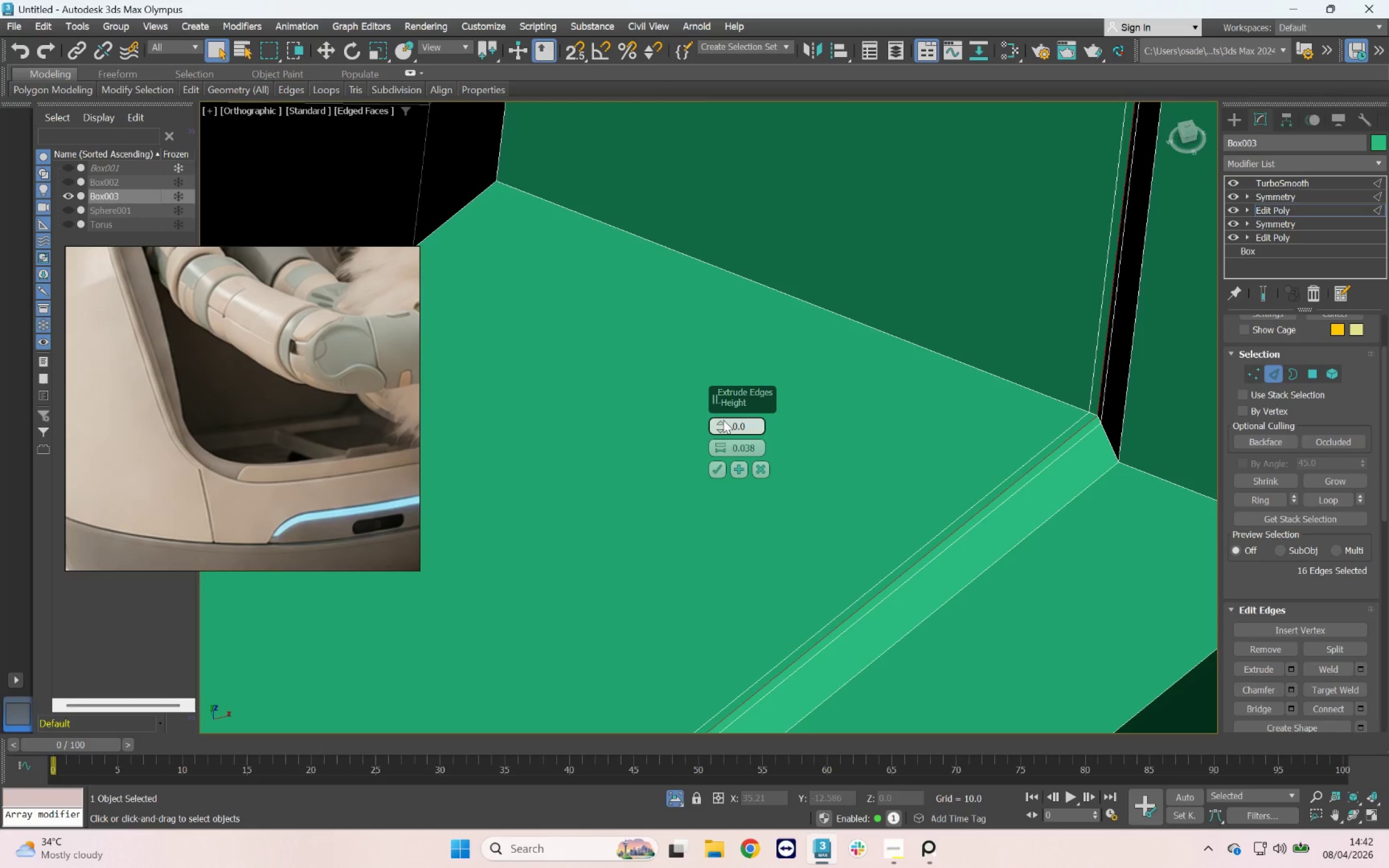 
left_click_drag(start_coordinate=[723, 419], to_coordinate=[719, 409])
 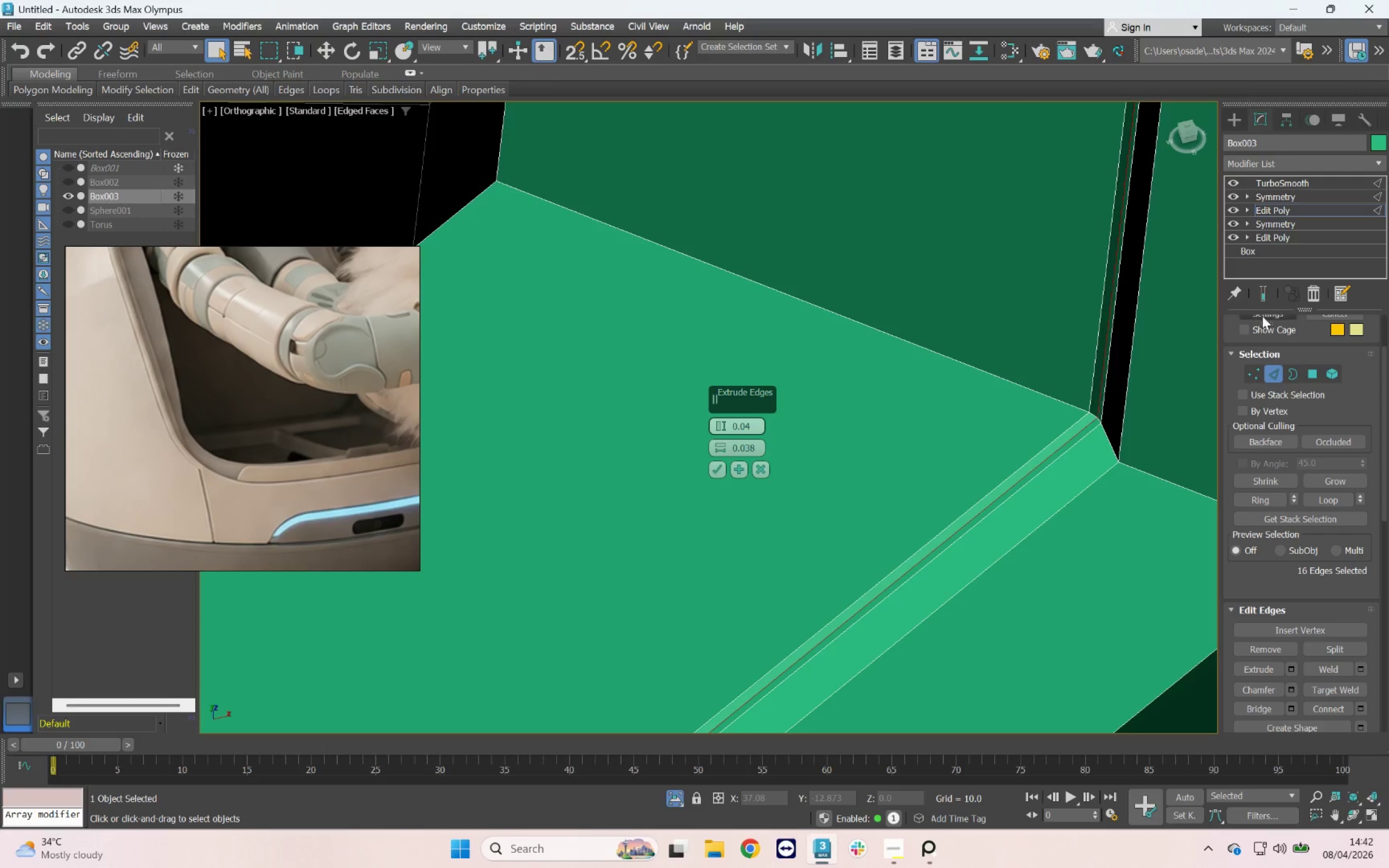 
left_click([1264, 300])
 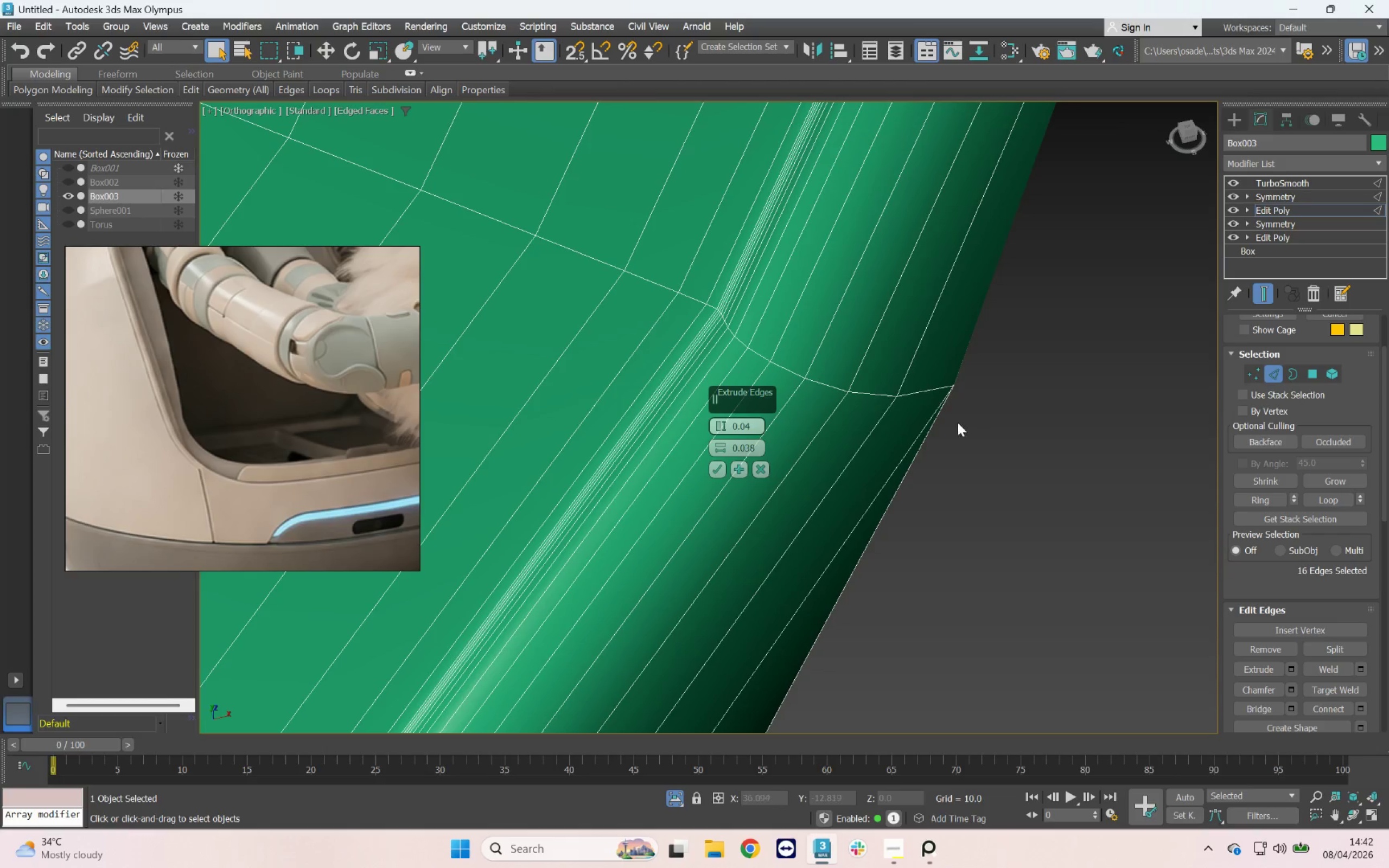 
scroll: coordinate [997, 392], scroll_direction: down, amount: 6.0
 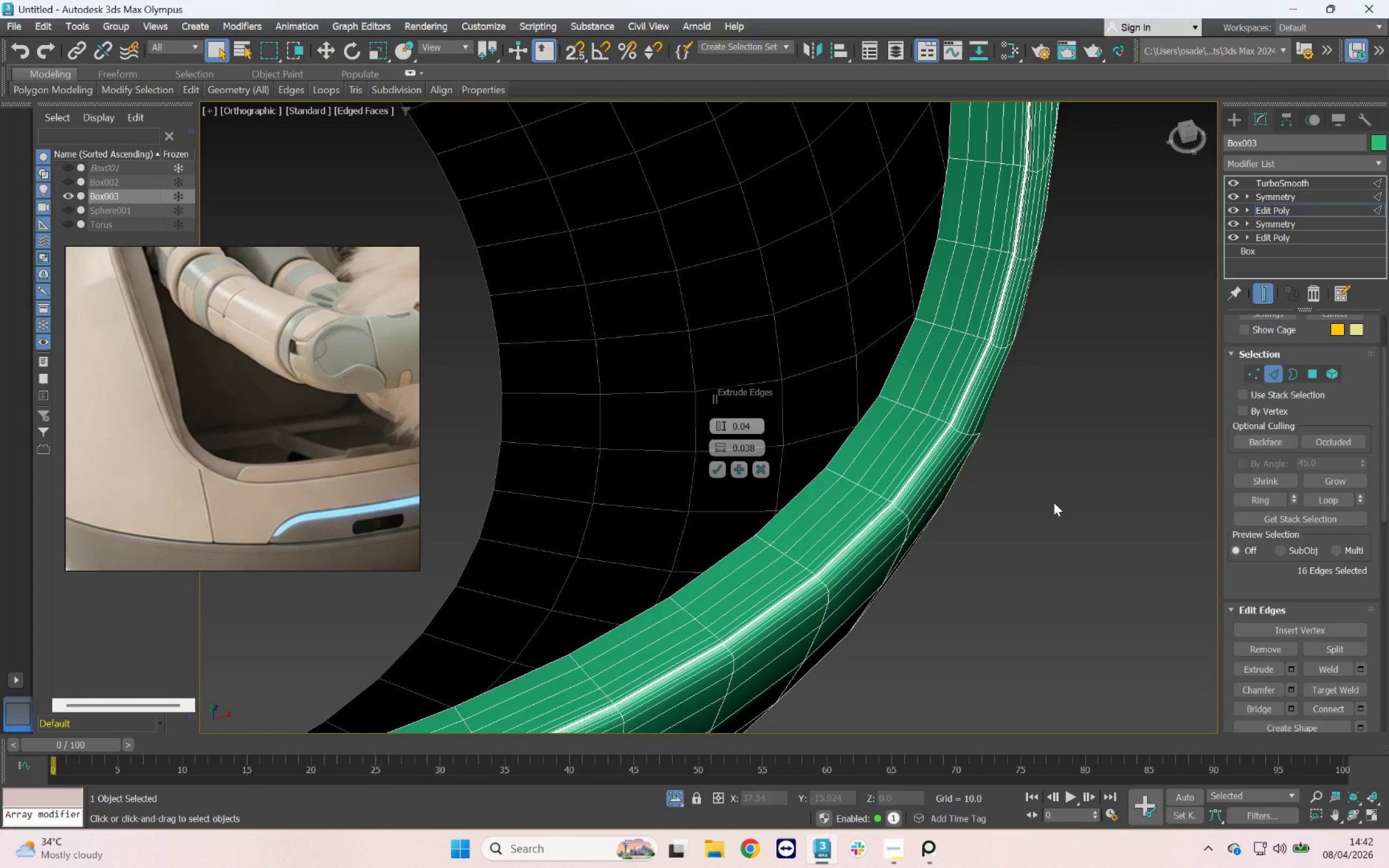 
key(F4)
 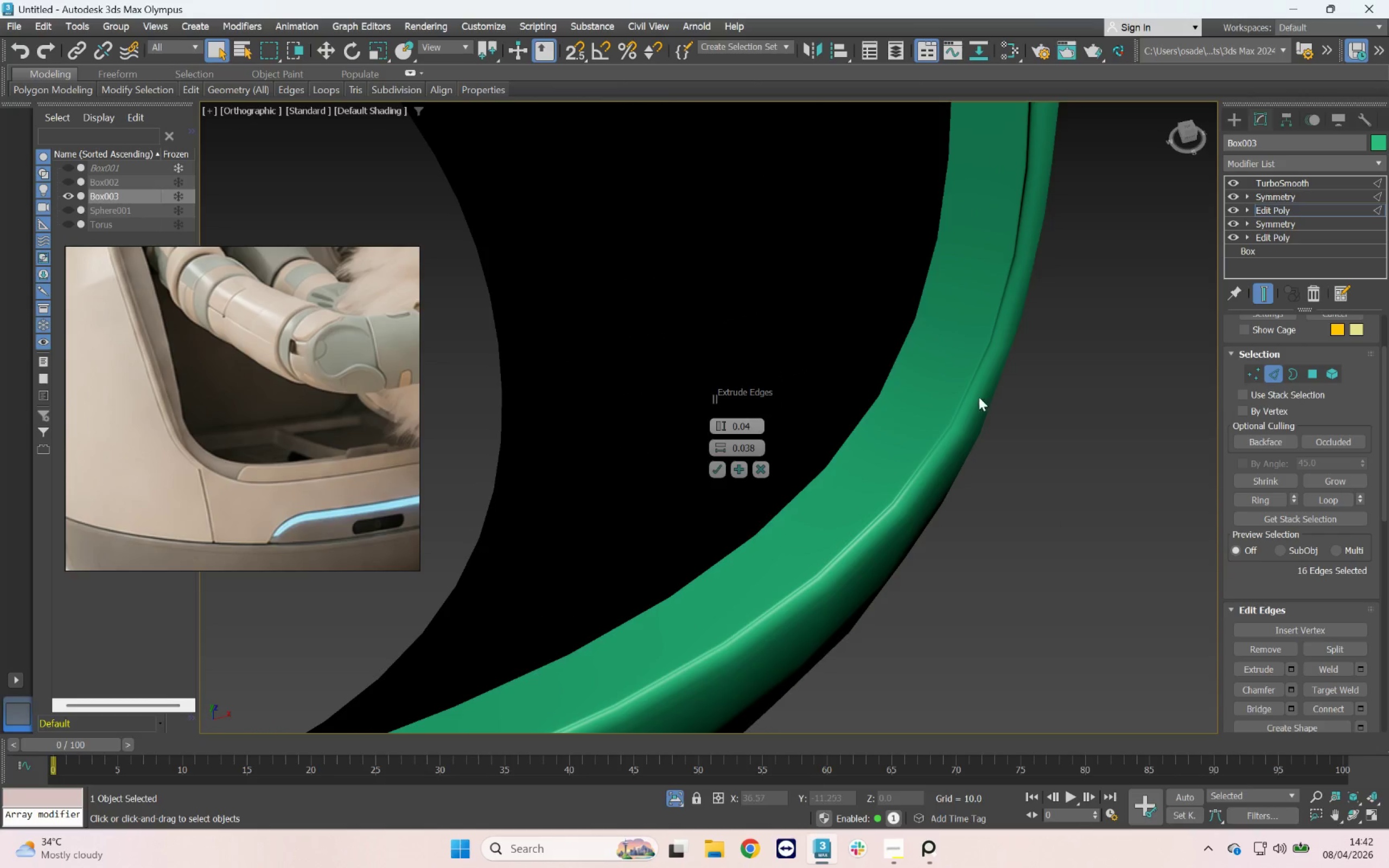 
scroll: coordinate [954, 424], scroll_direction: up, amount: 2.0
 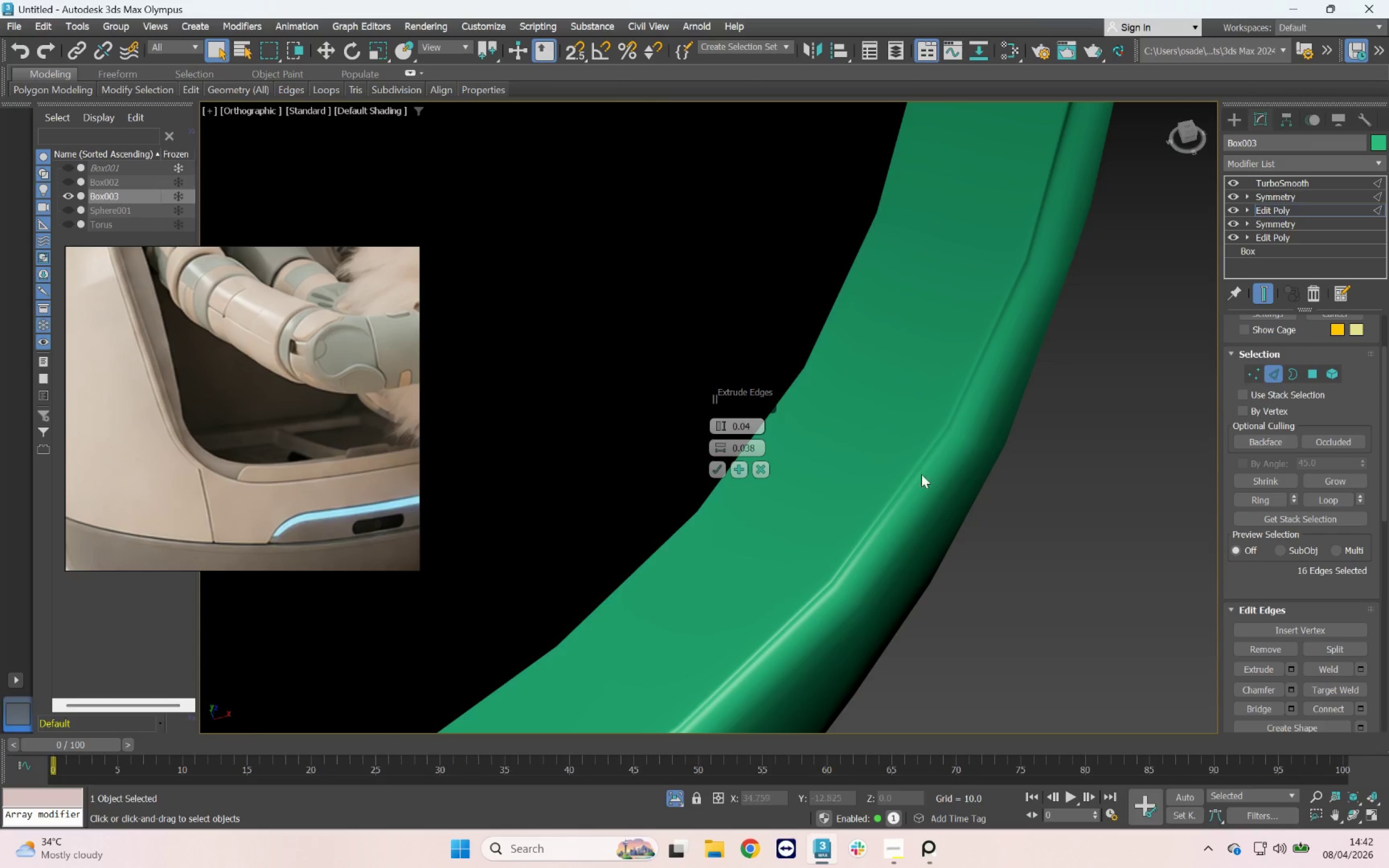 
scroll: coordinate [992, 450], scroll_direction: down, amount: 6.0
 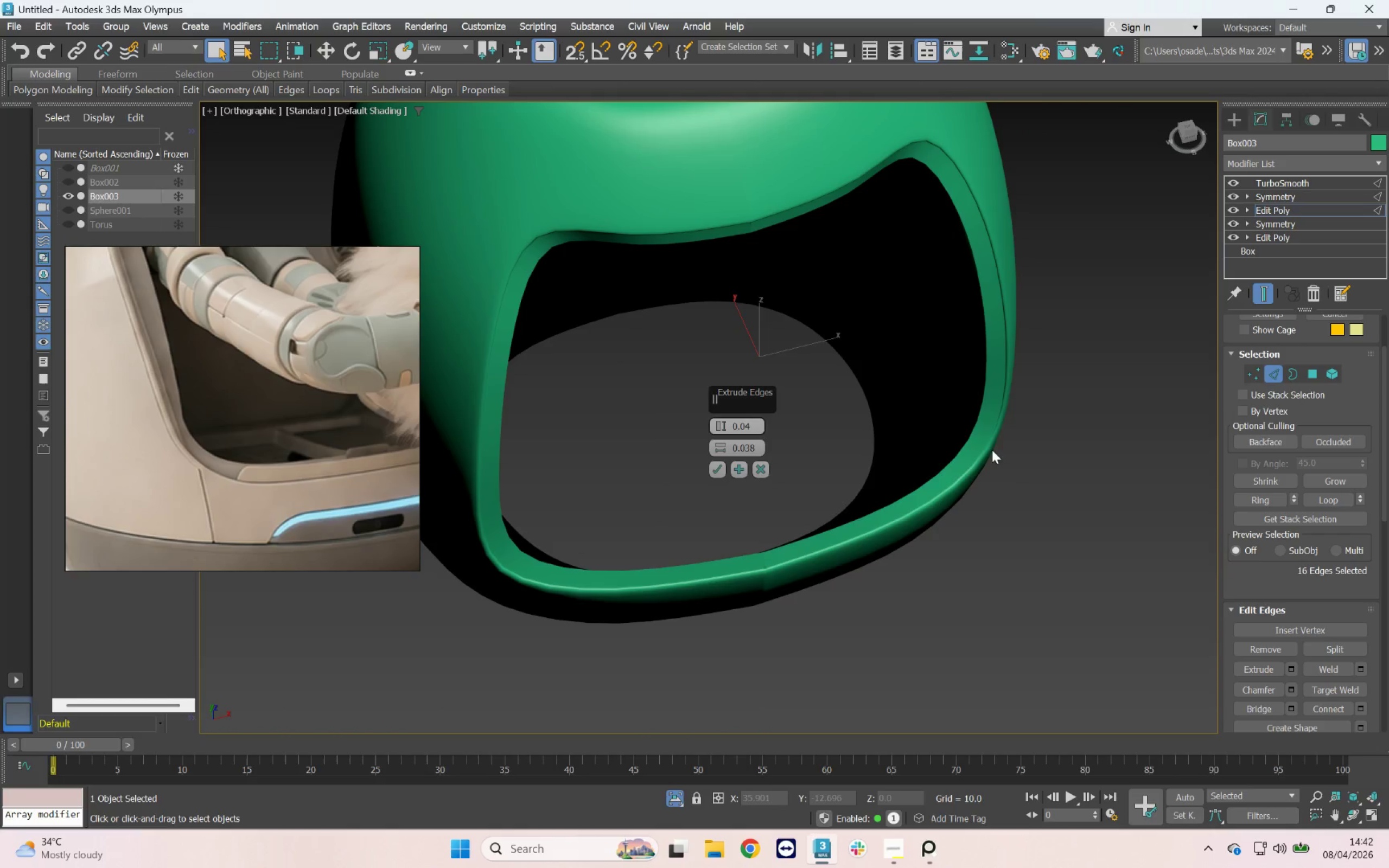 
hold_key(key=AltLeft, duration=7.66)
 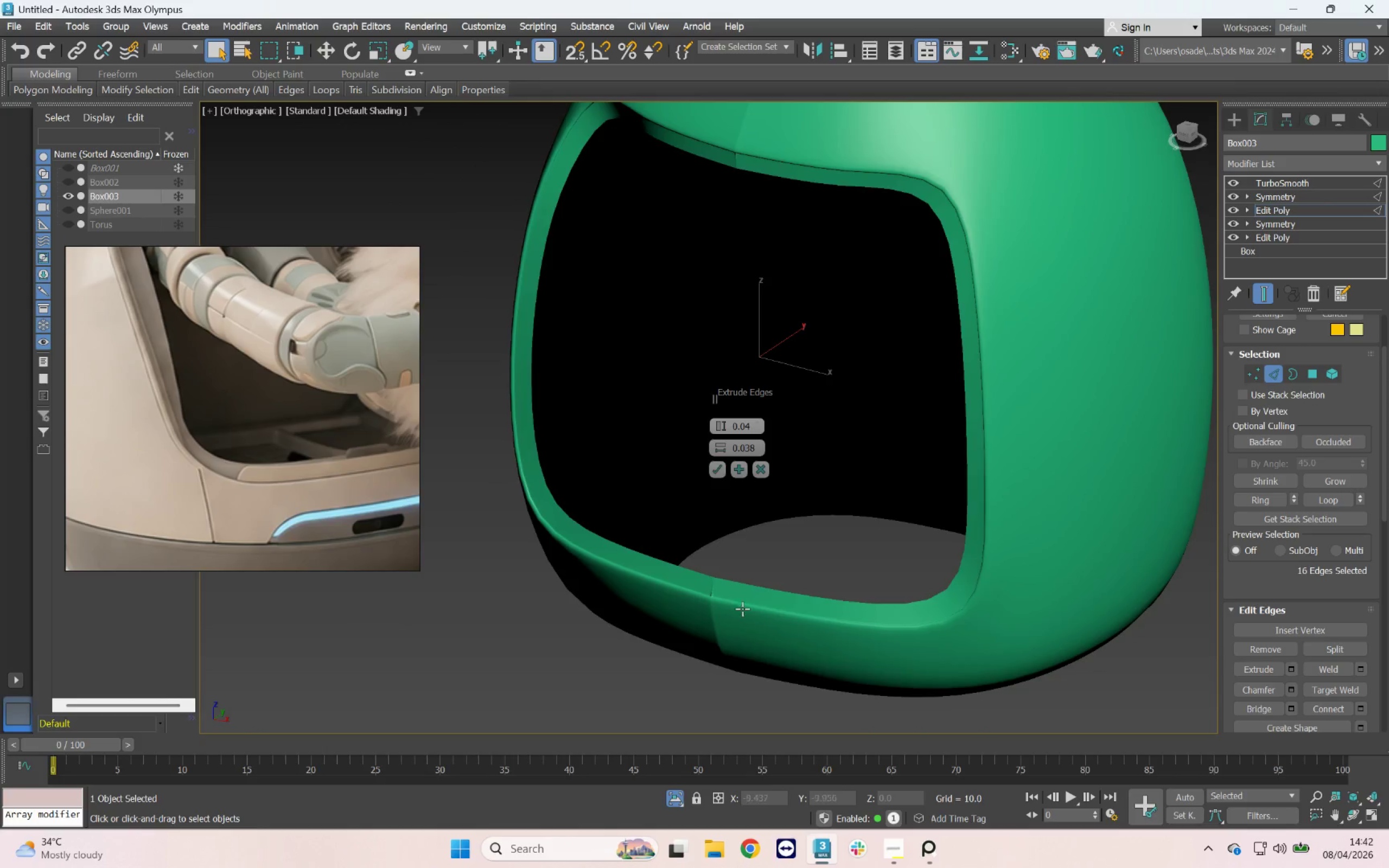 
scroll: coordinate [741, 599], scroll_direction: up, amount: 4.0
 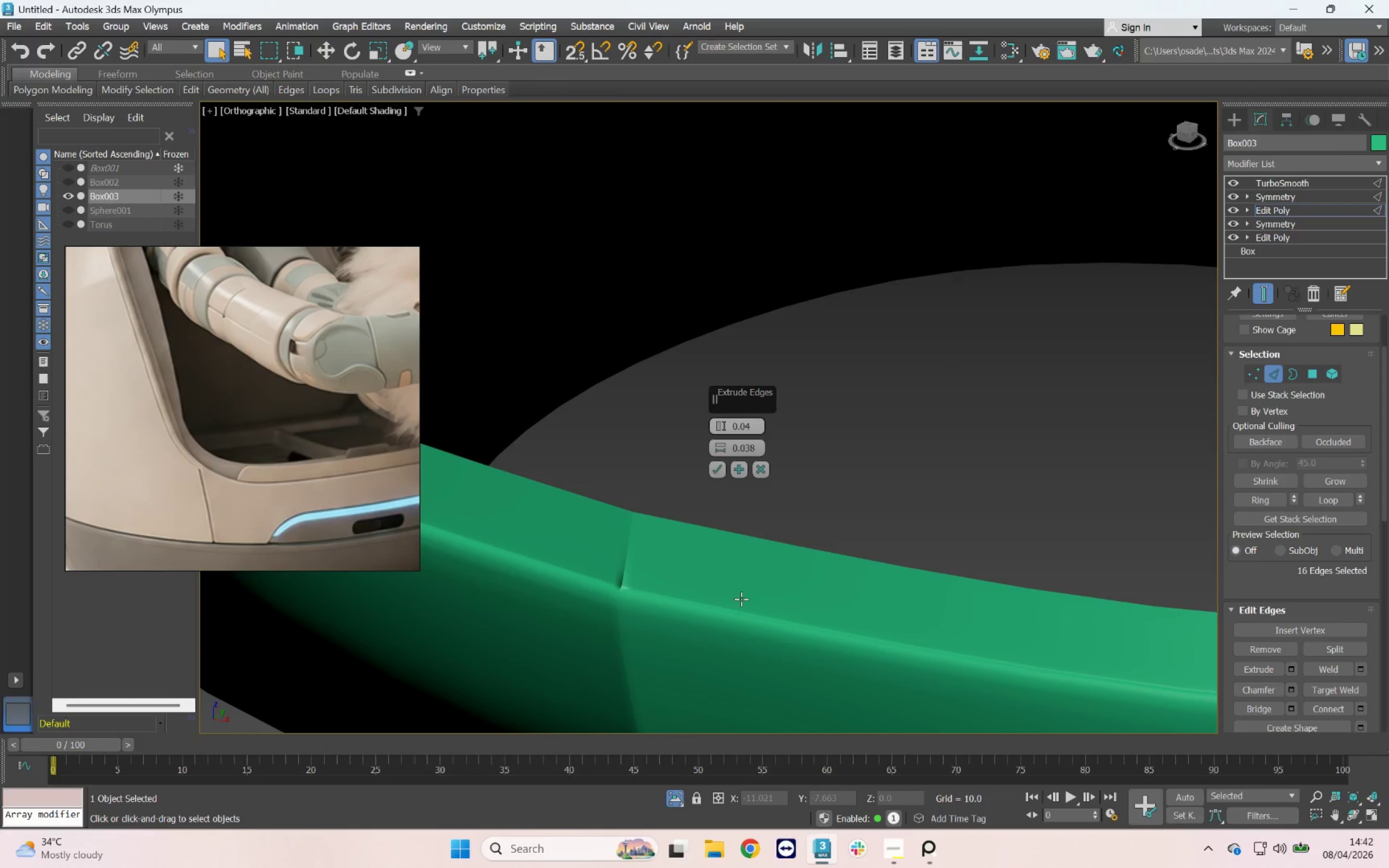 
key(F4)
 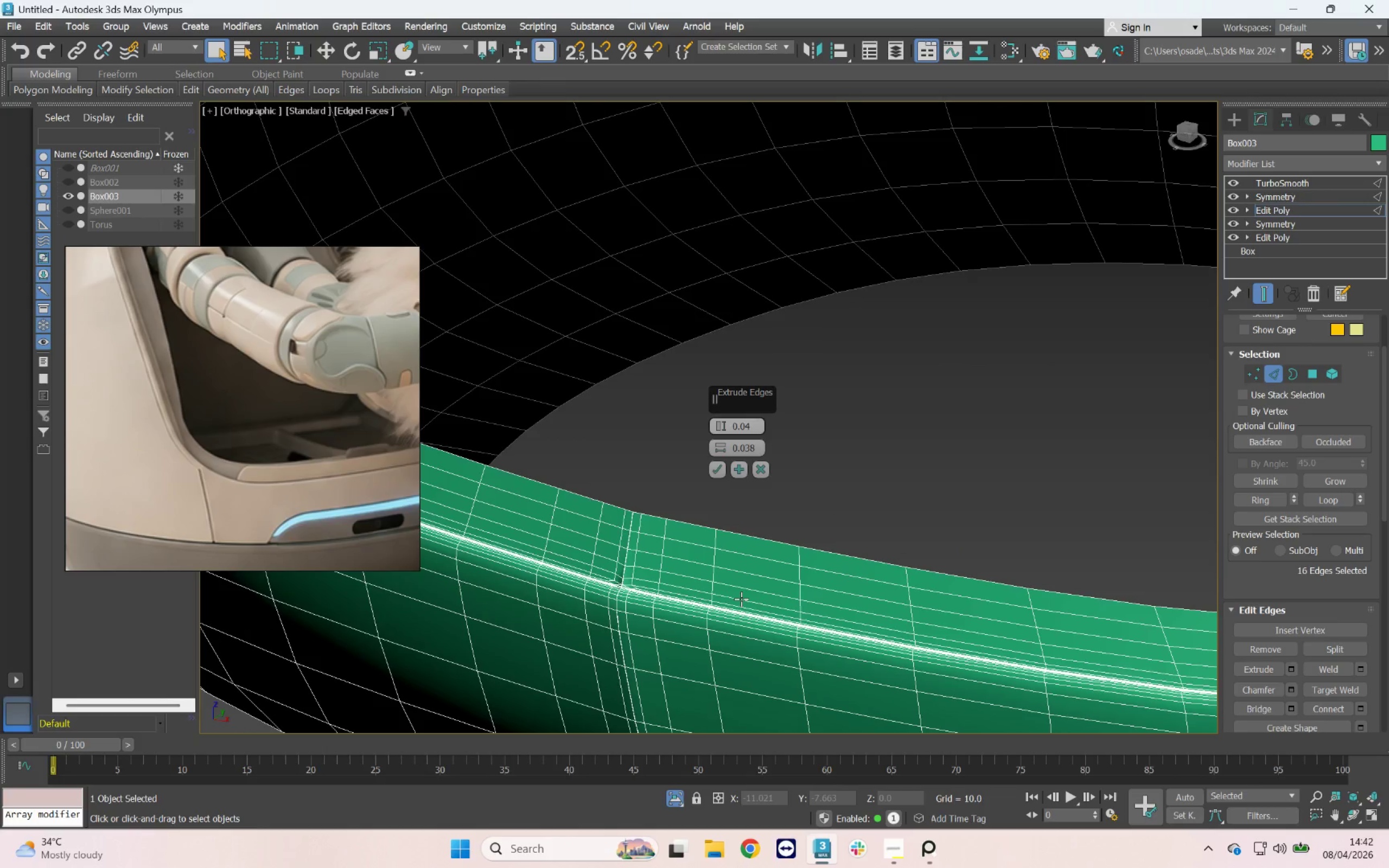 
key(F4)
 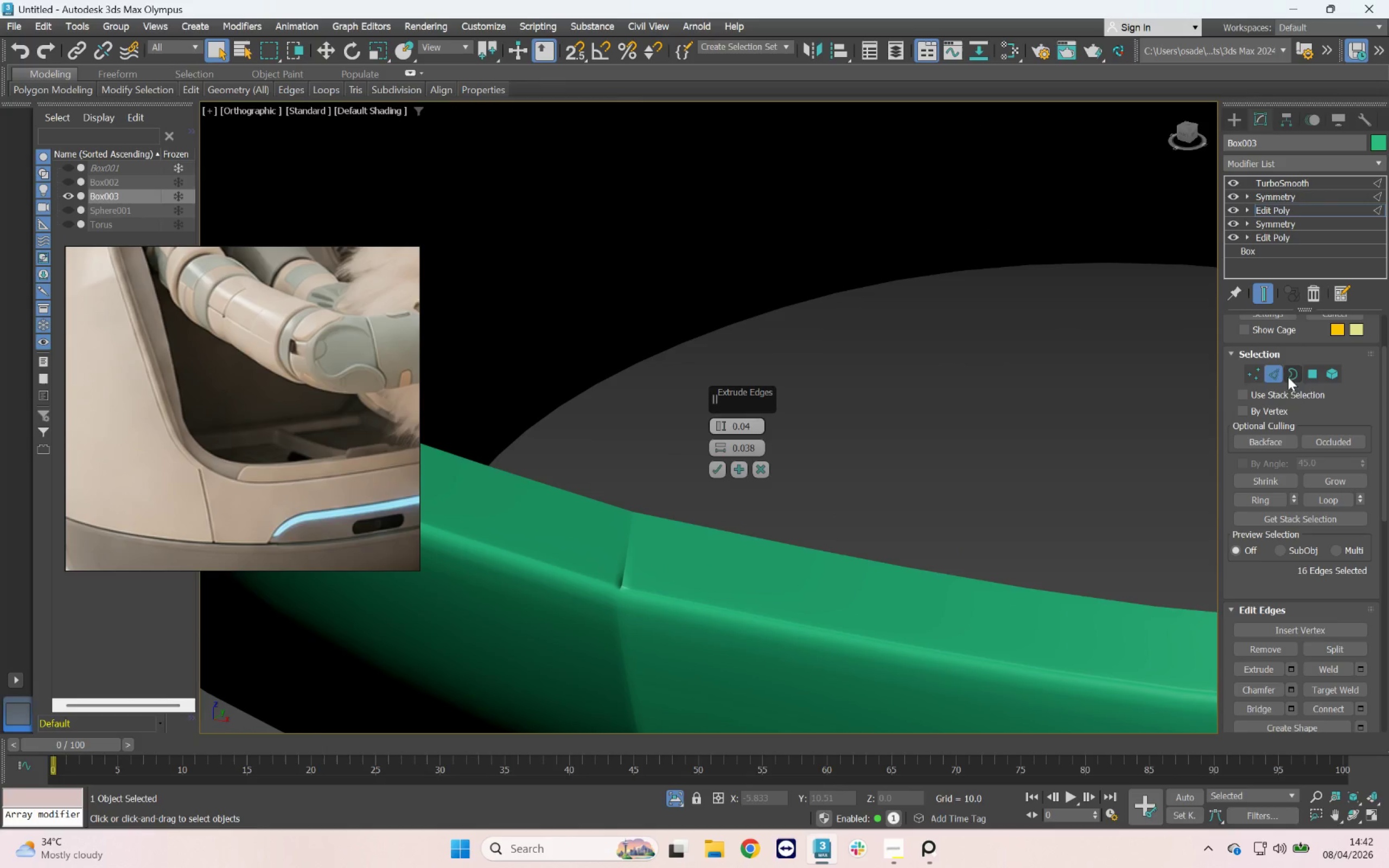 
left_click([1276, 375])
 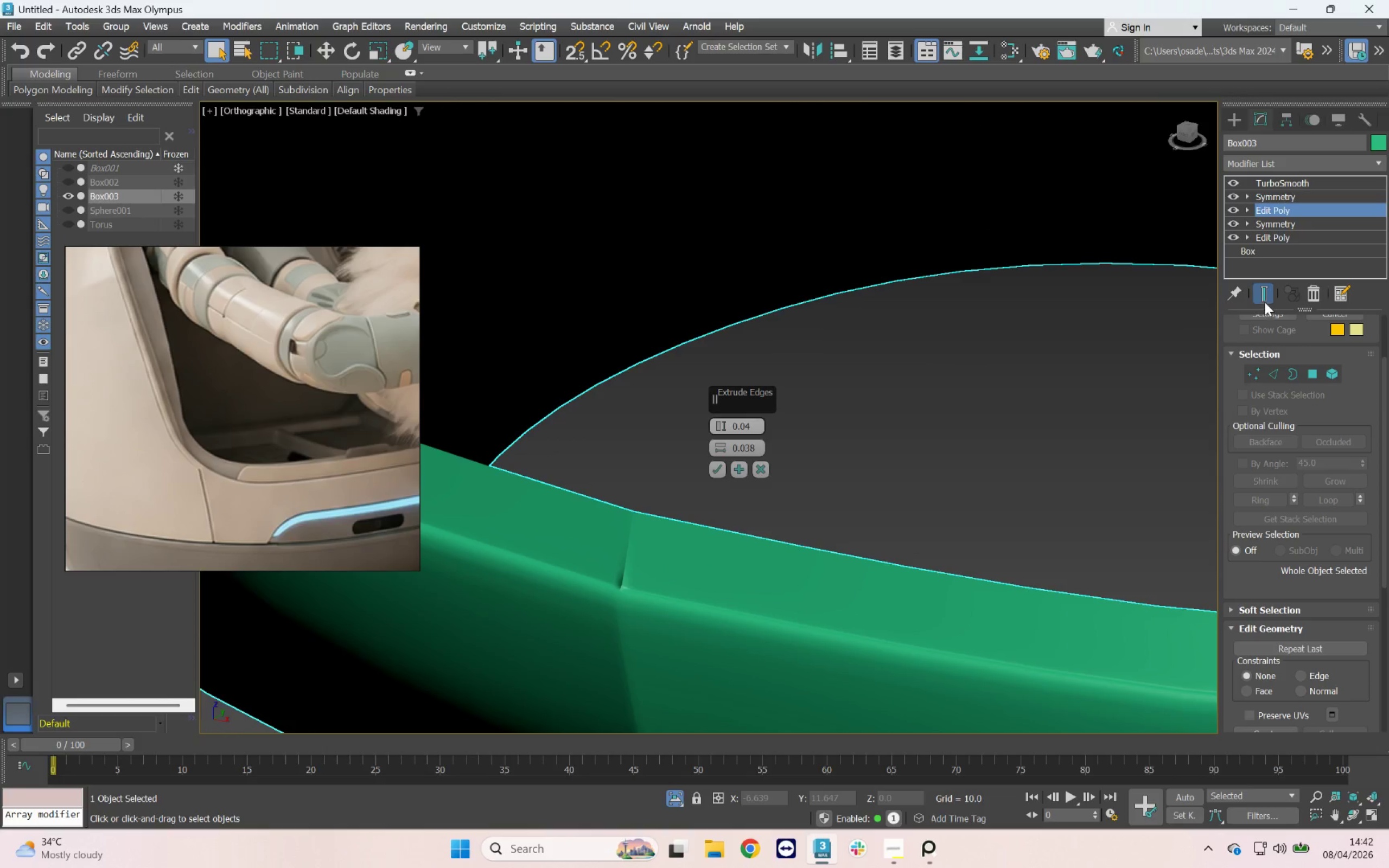 
left_click([1264, 301])
 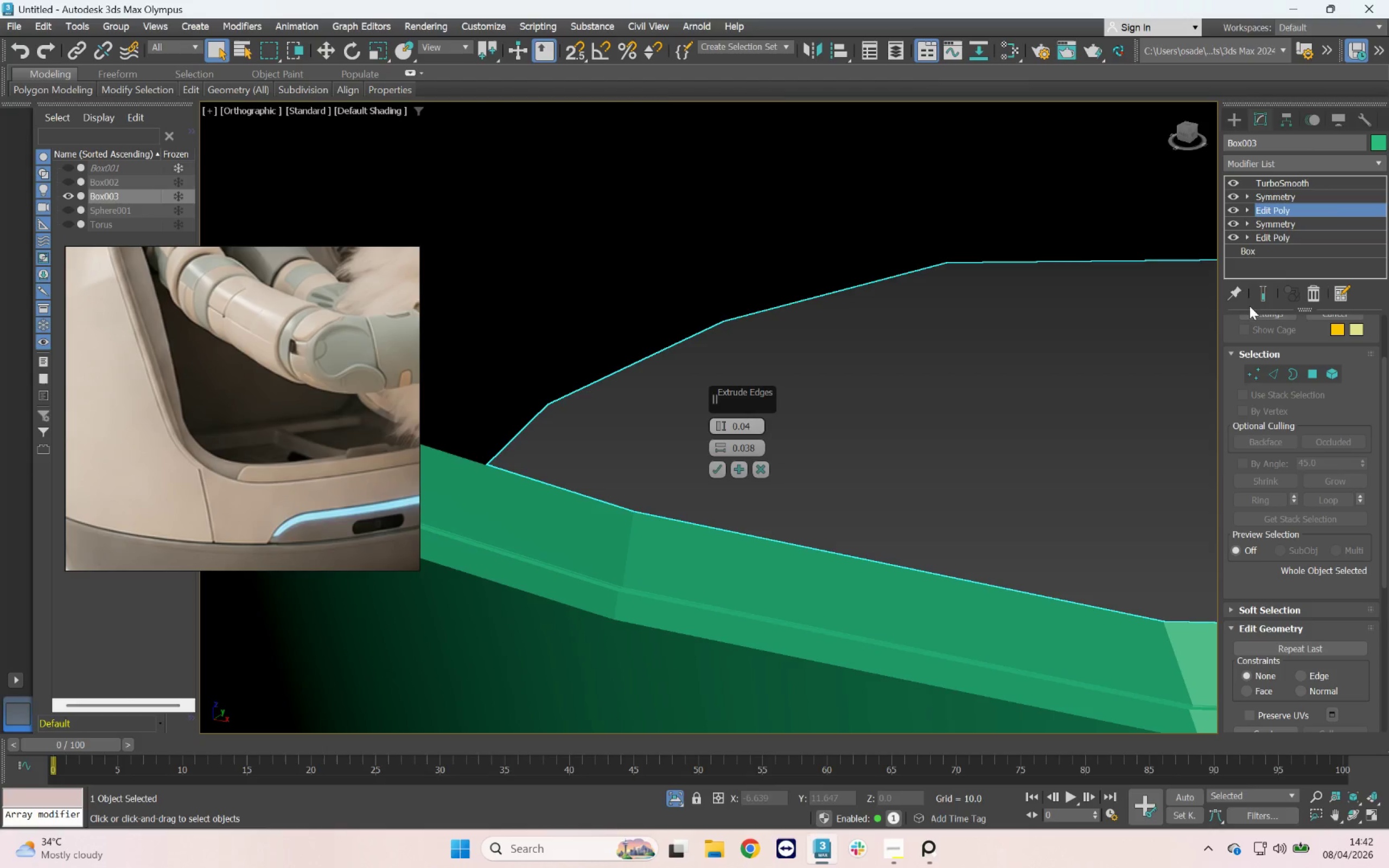 
key(F4)
 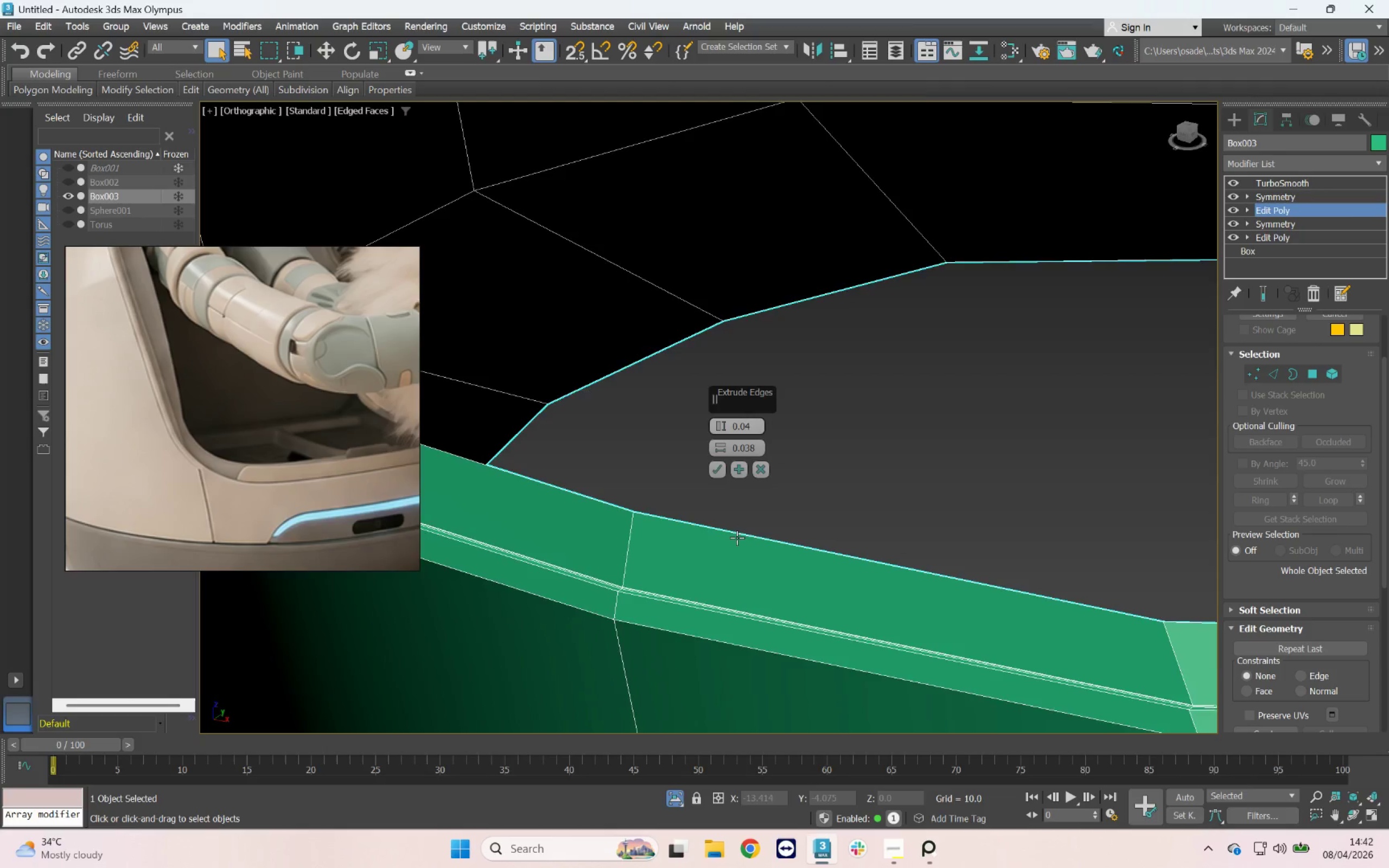 
hold_key(key=AltLeft, duration=1.78)
 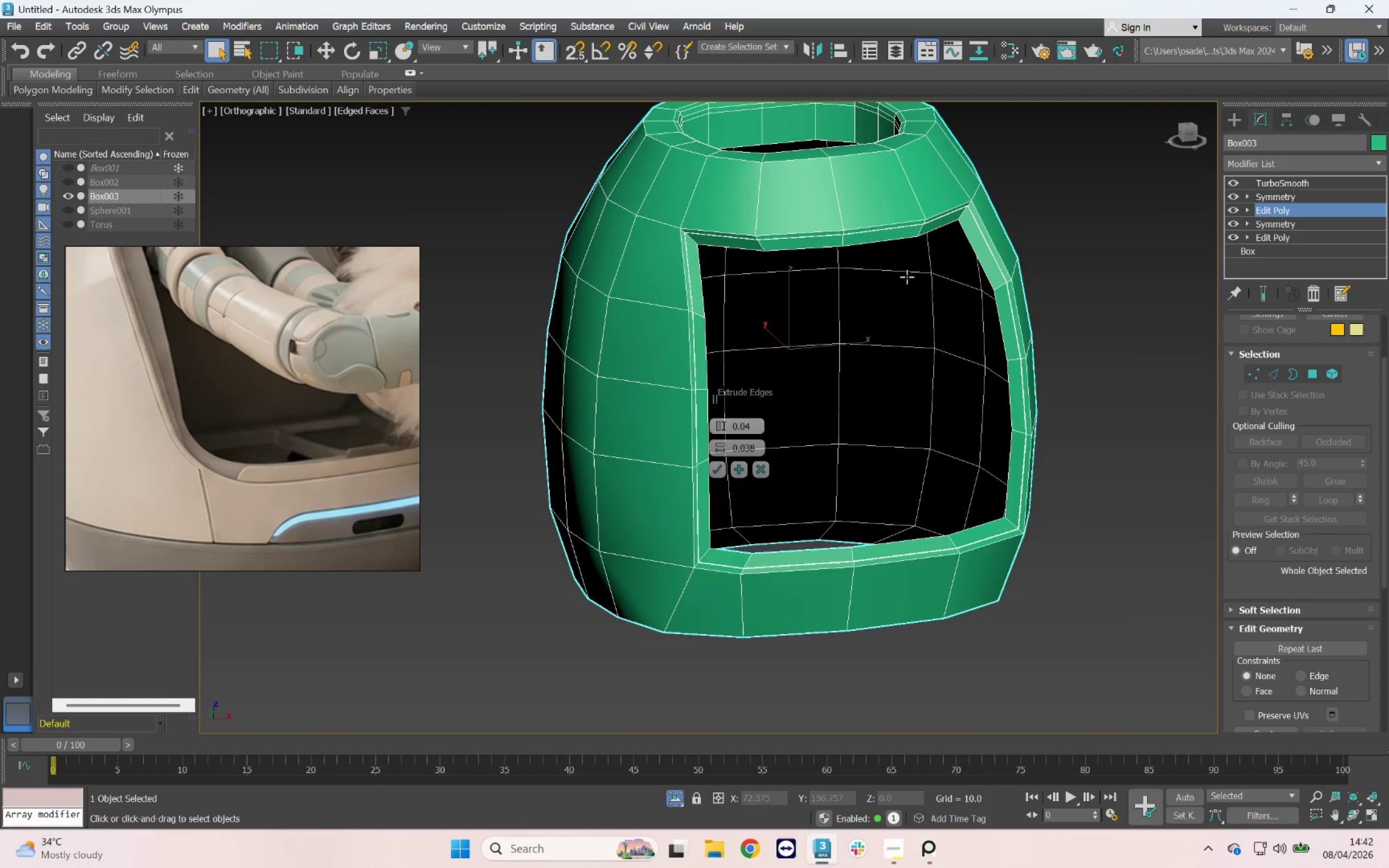 
scroll: coordinate [709, 562], scroll_direction: down, amount: 5.0
 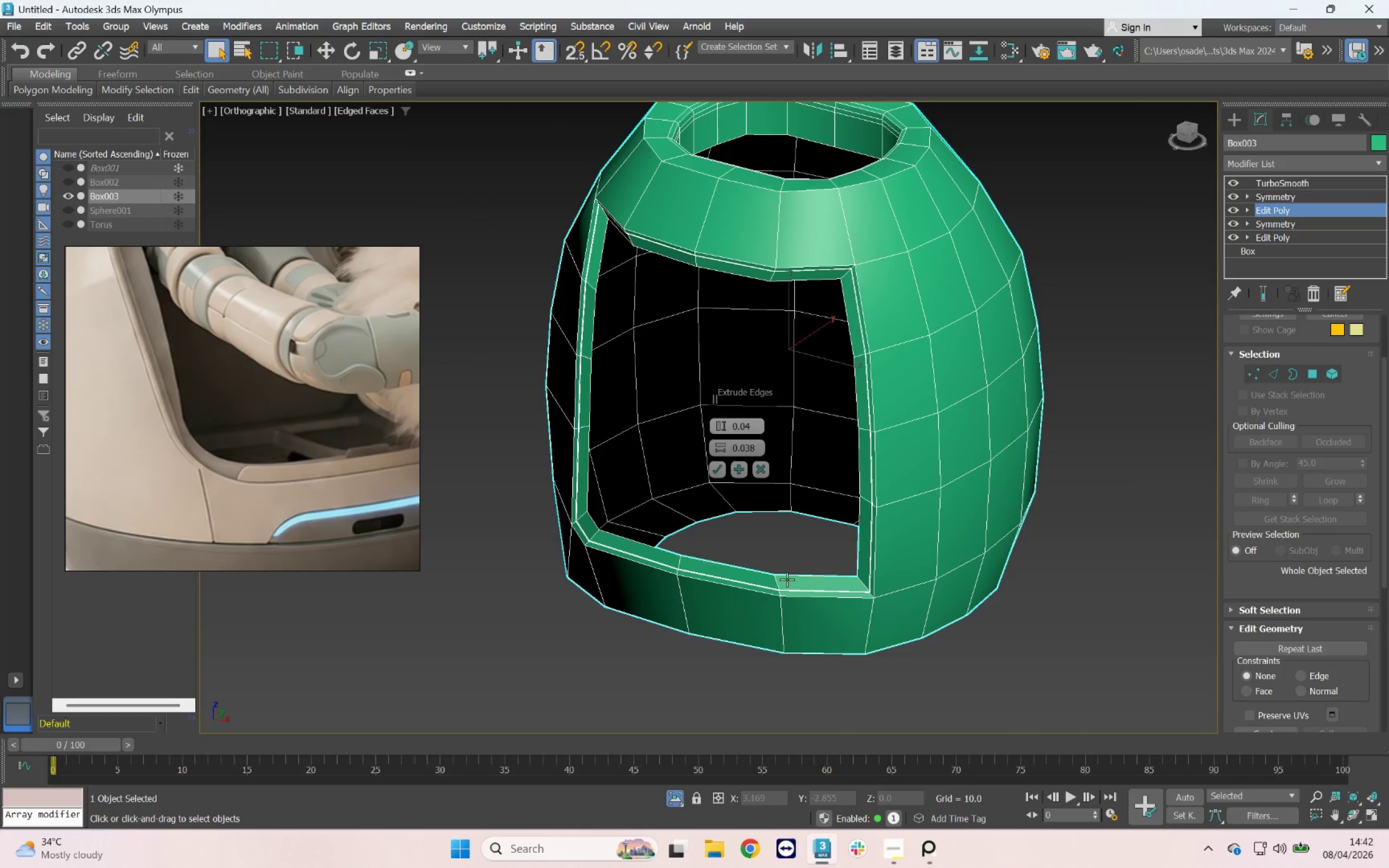 
scroll: coordinate [889, 235], scroll_direction: up, amount: 2.0
 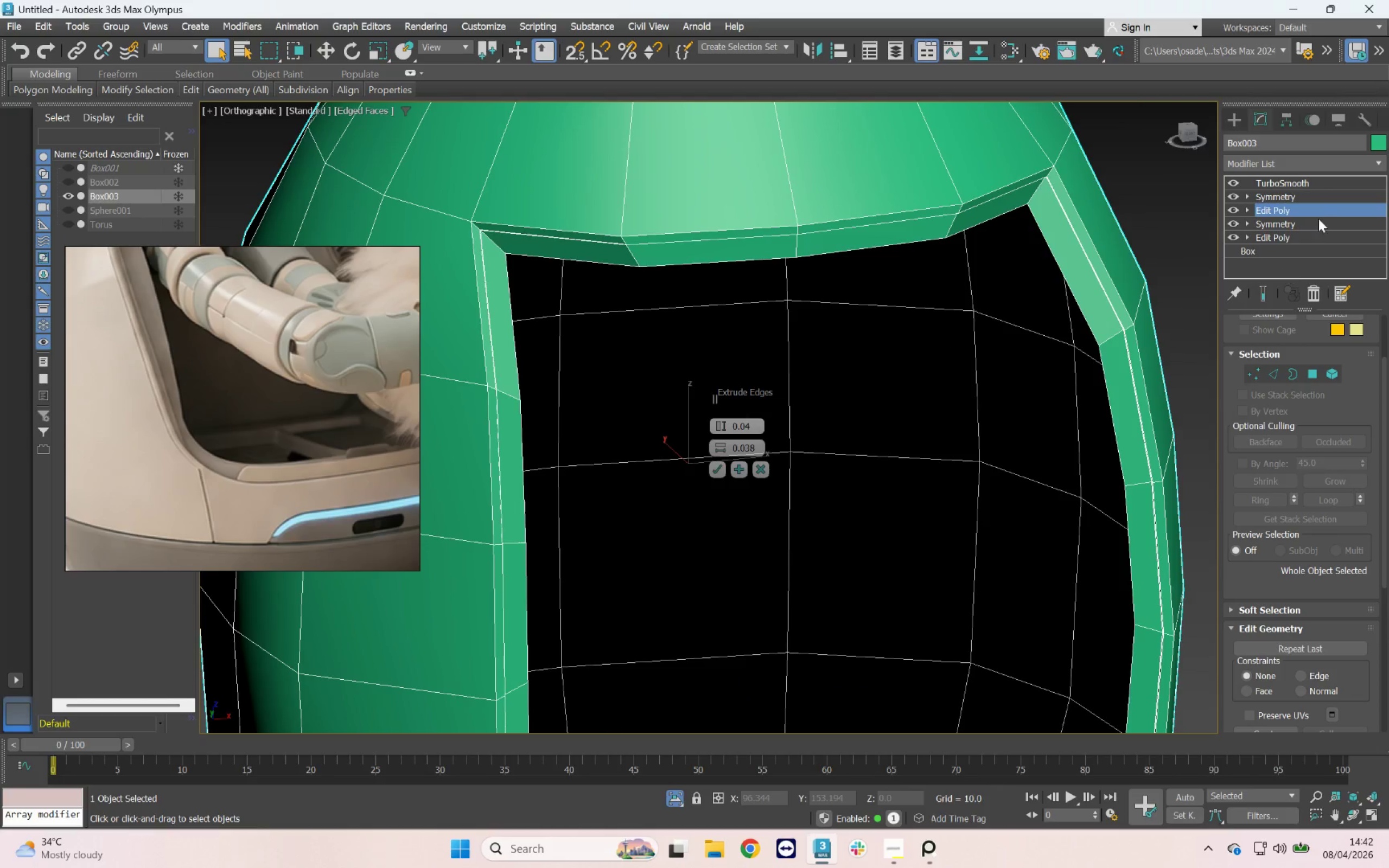 
left_click([1290, 202])
 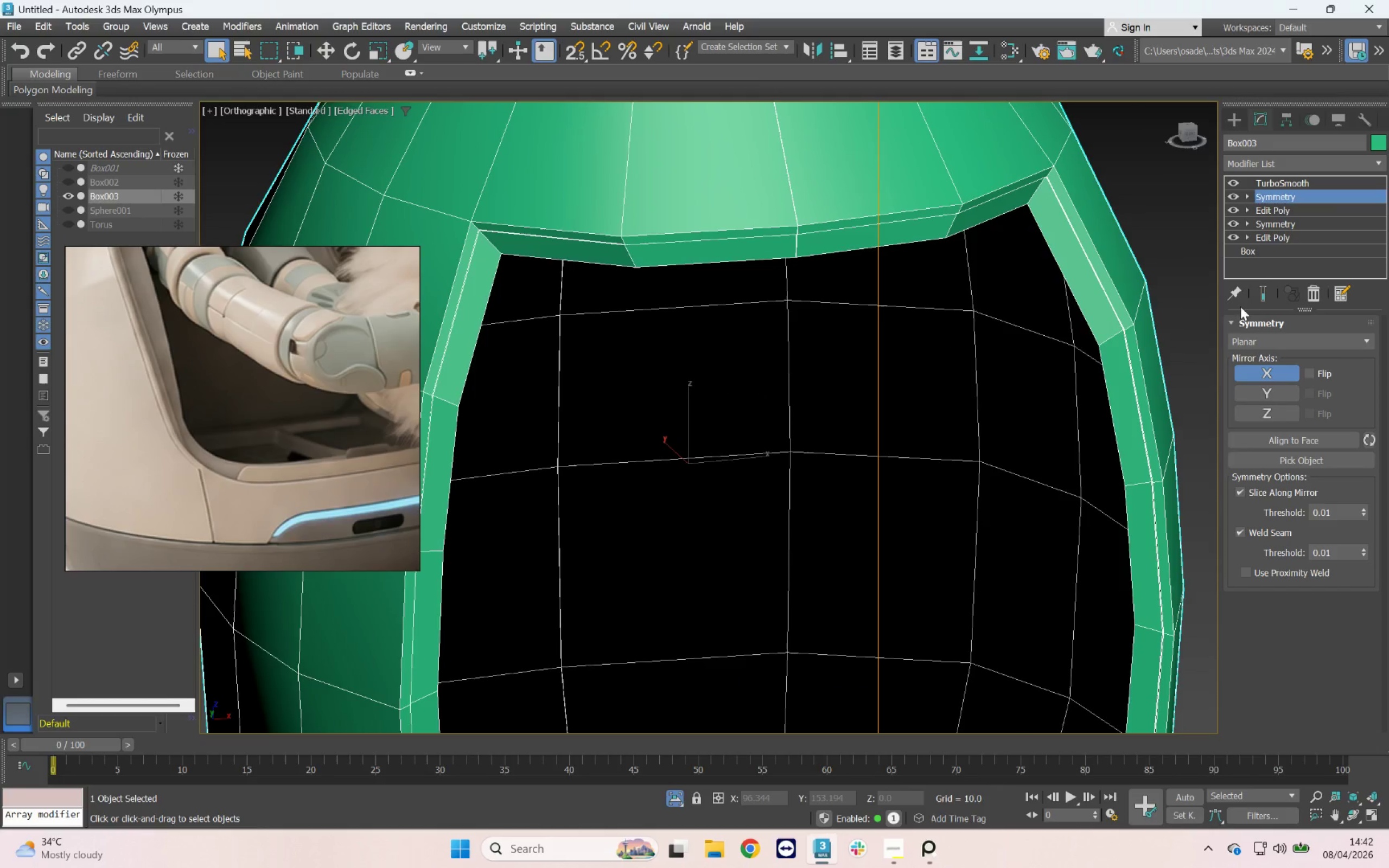 
left_click([1282, 209])
 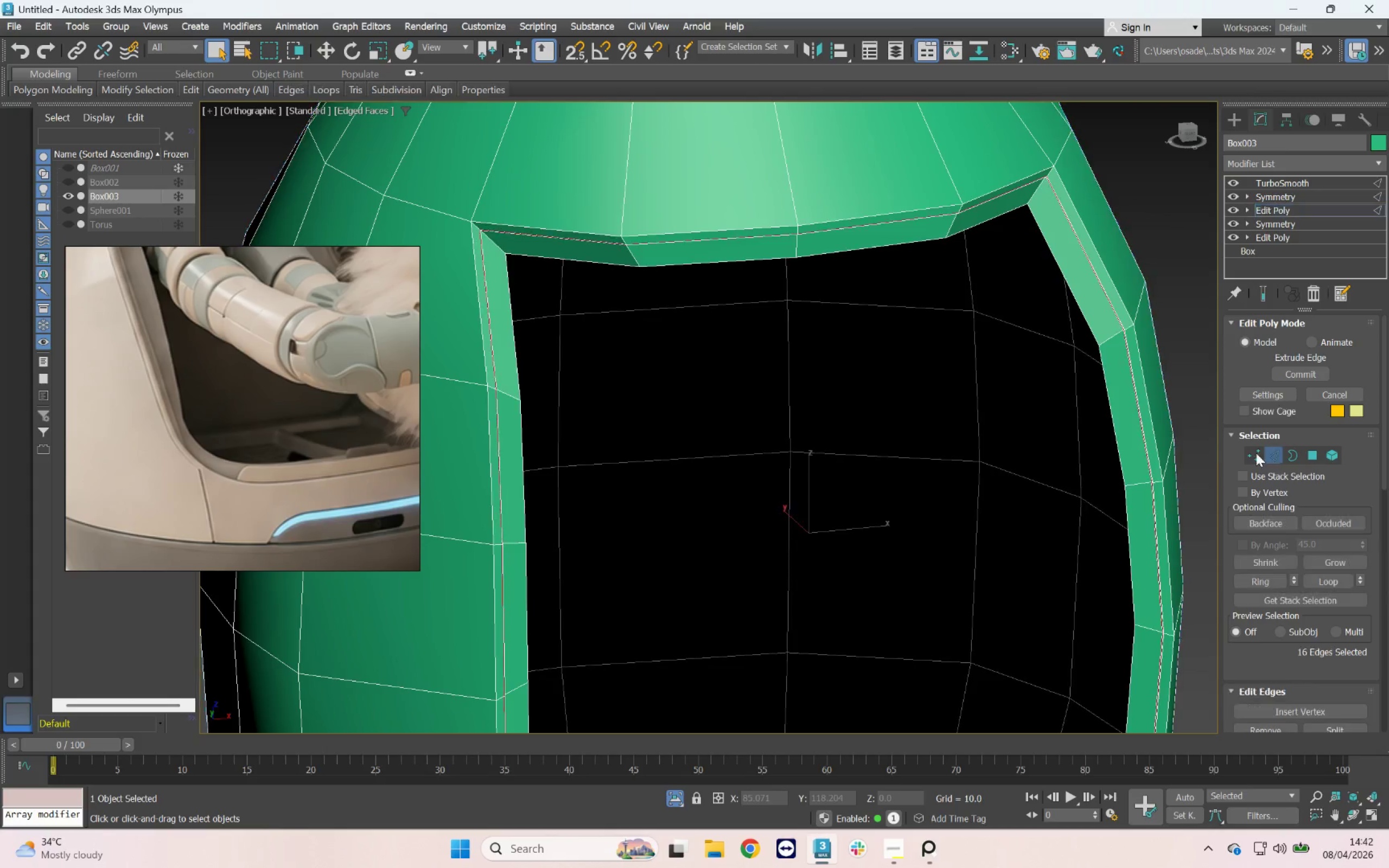 
double_click([1106, 429])
 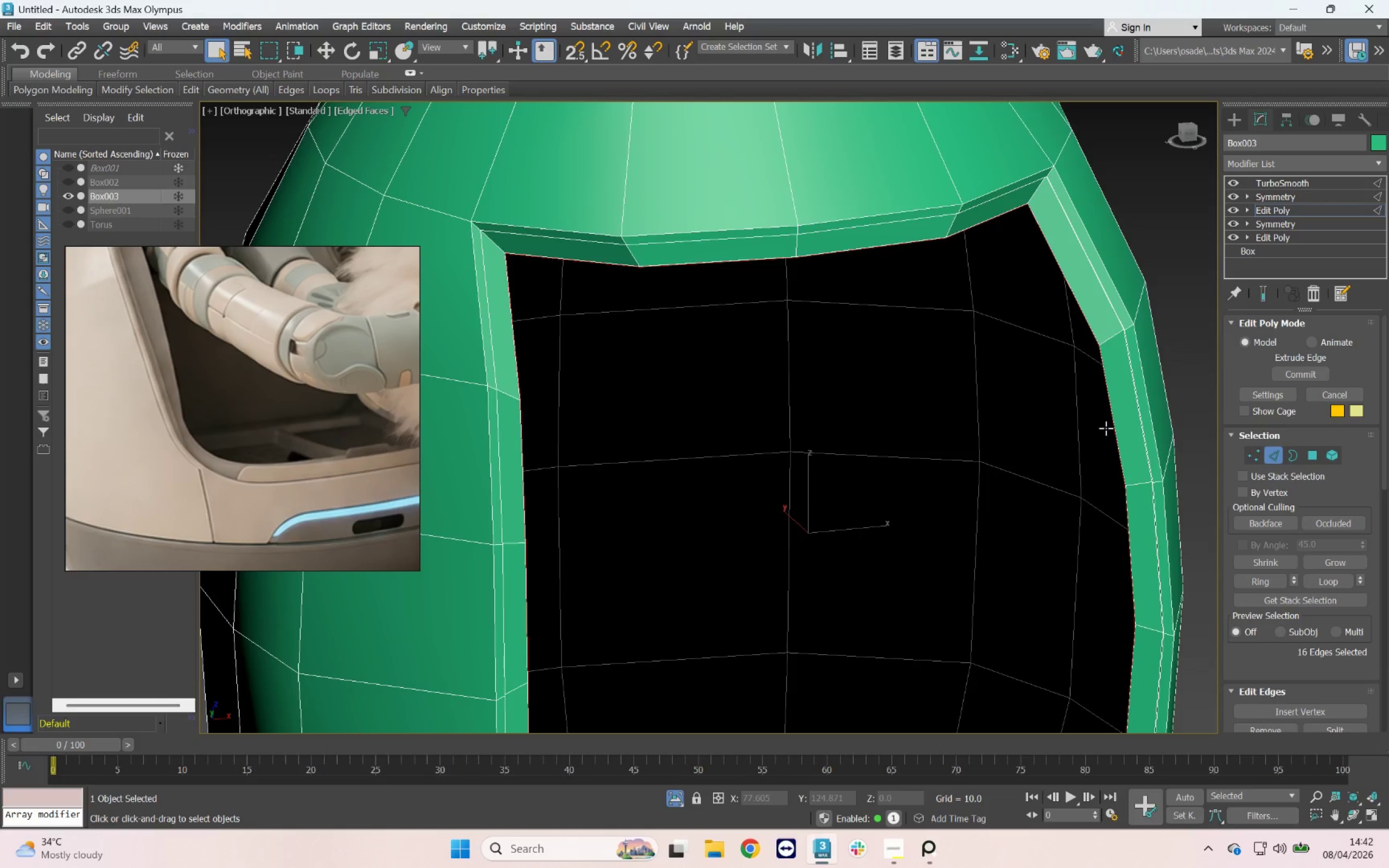 
key(Delete)
 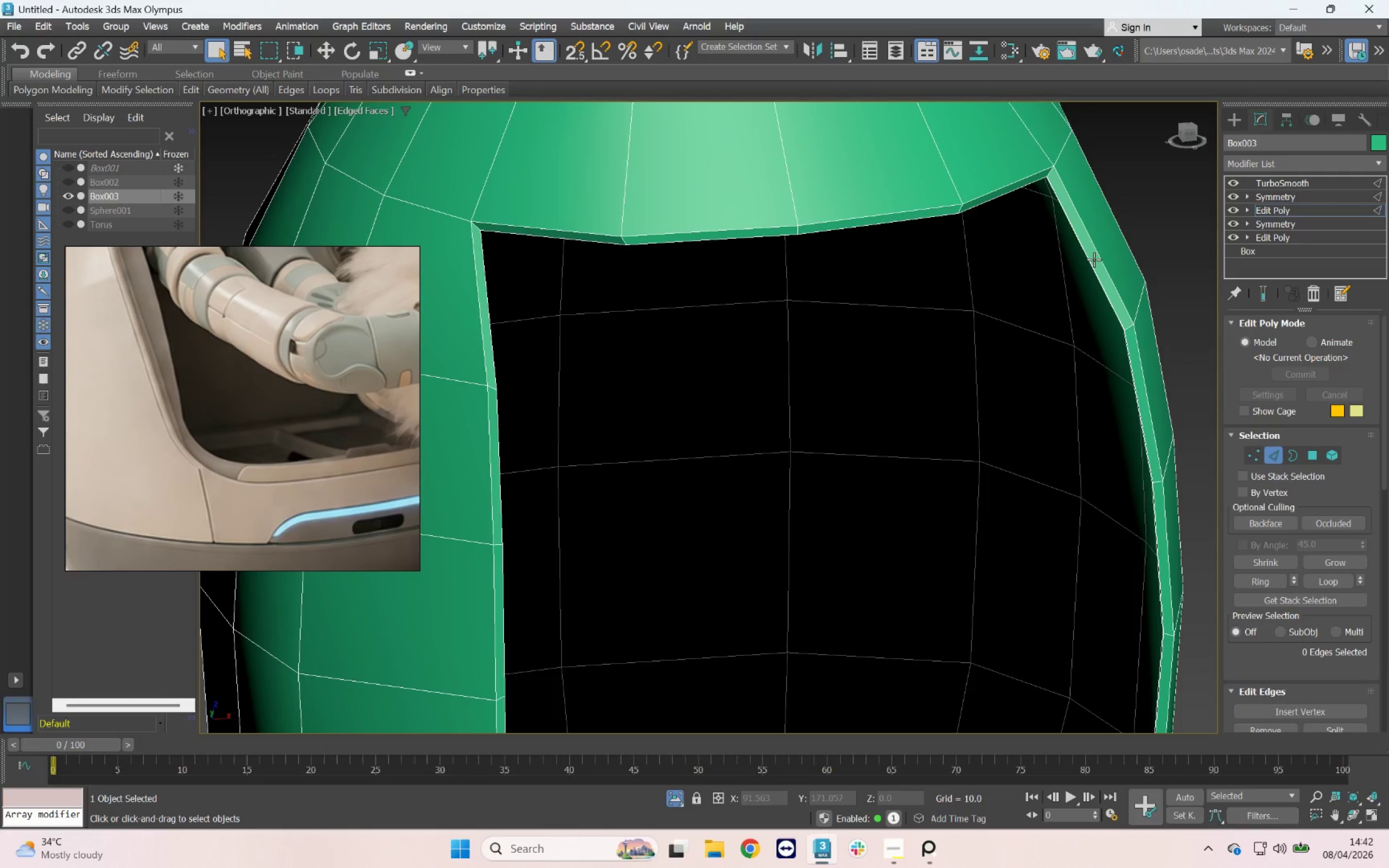 
scroll: coordinate [1029, 151], scroll_direction: up, amount: 6.0
 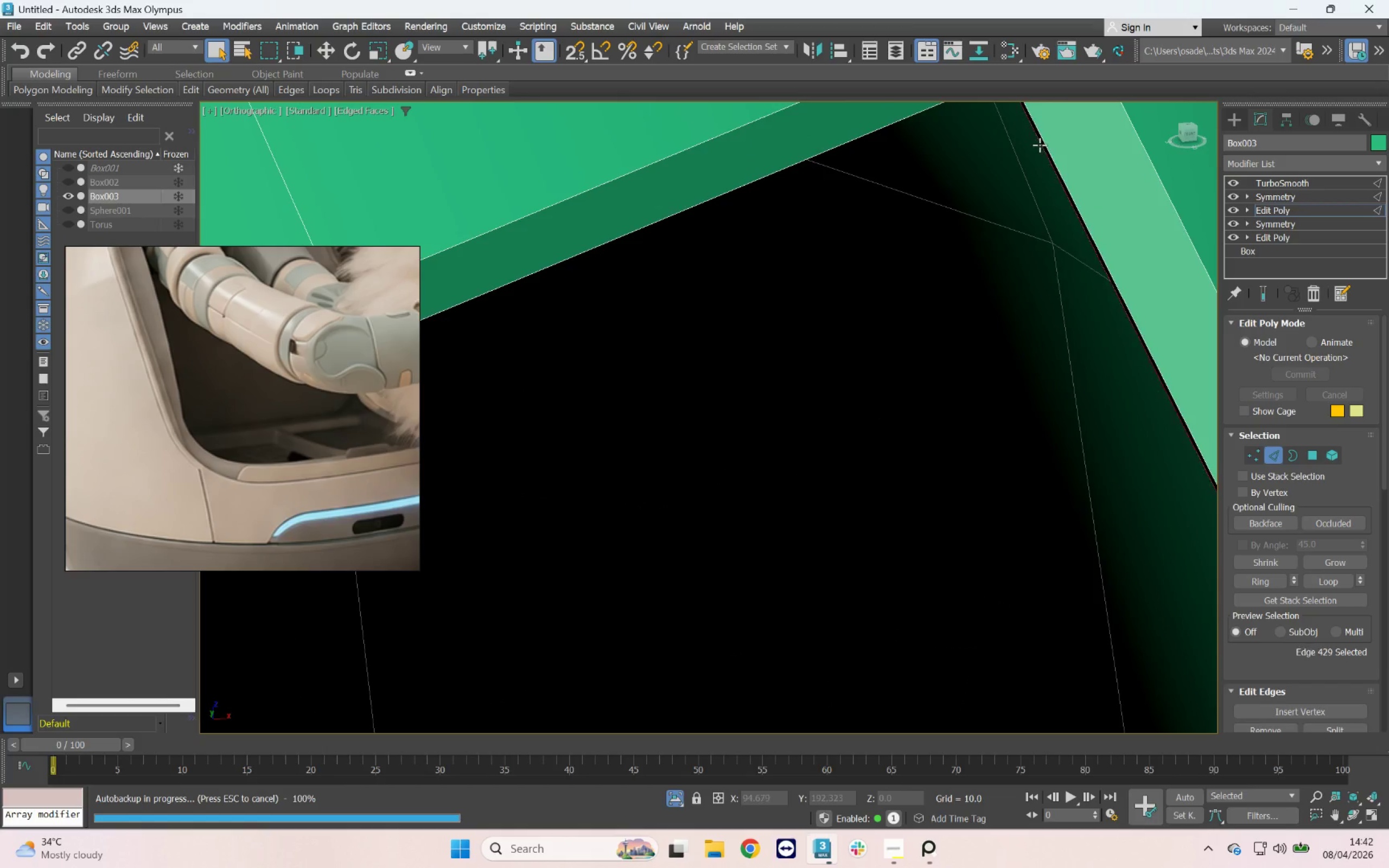 
double_click([1040, 145])
 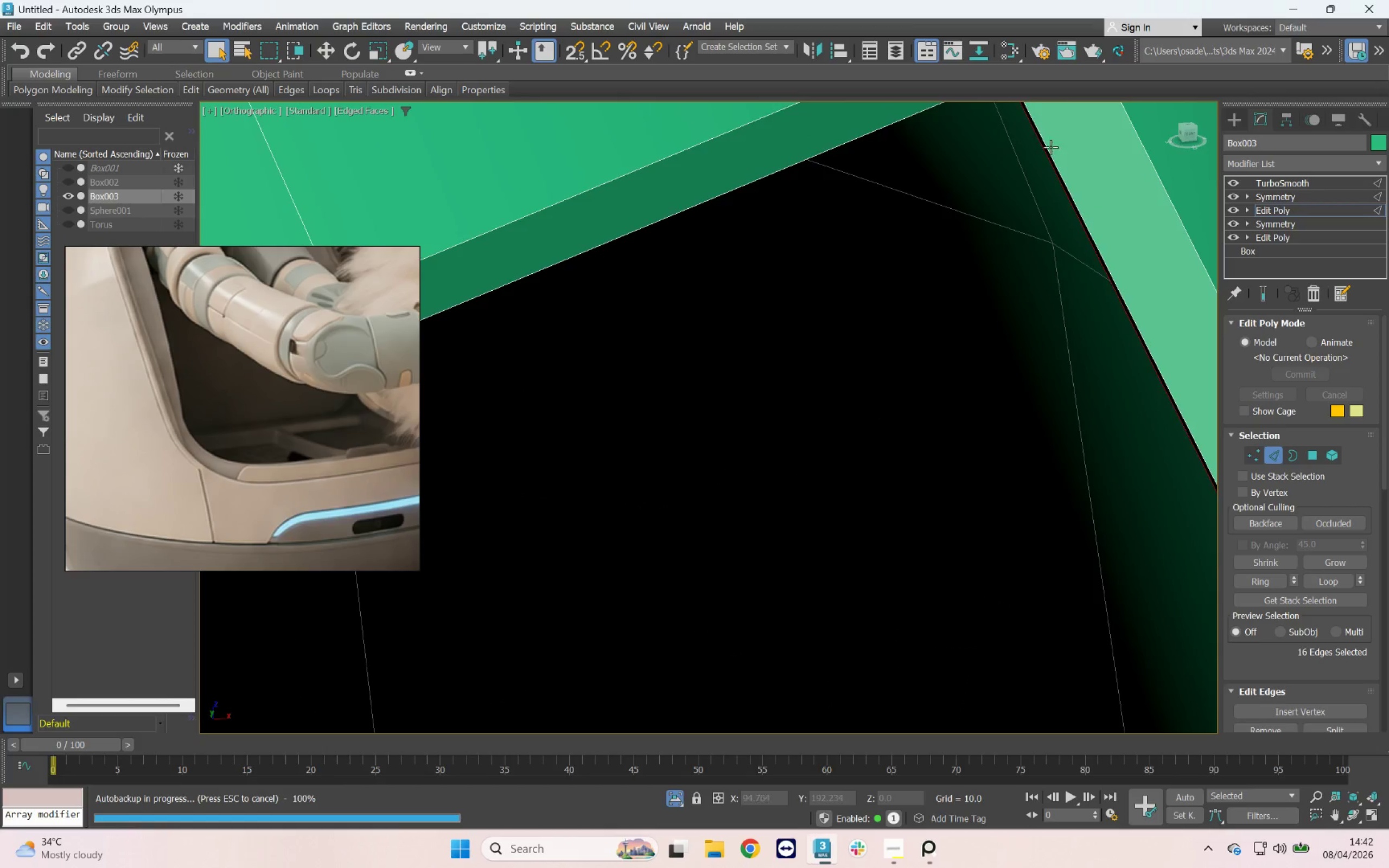 
key(Delete)
 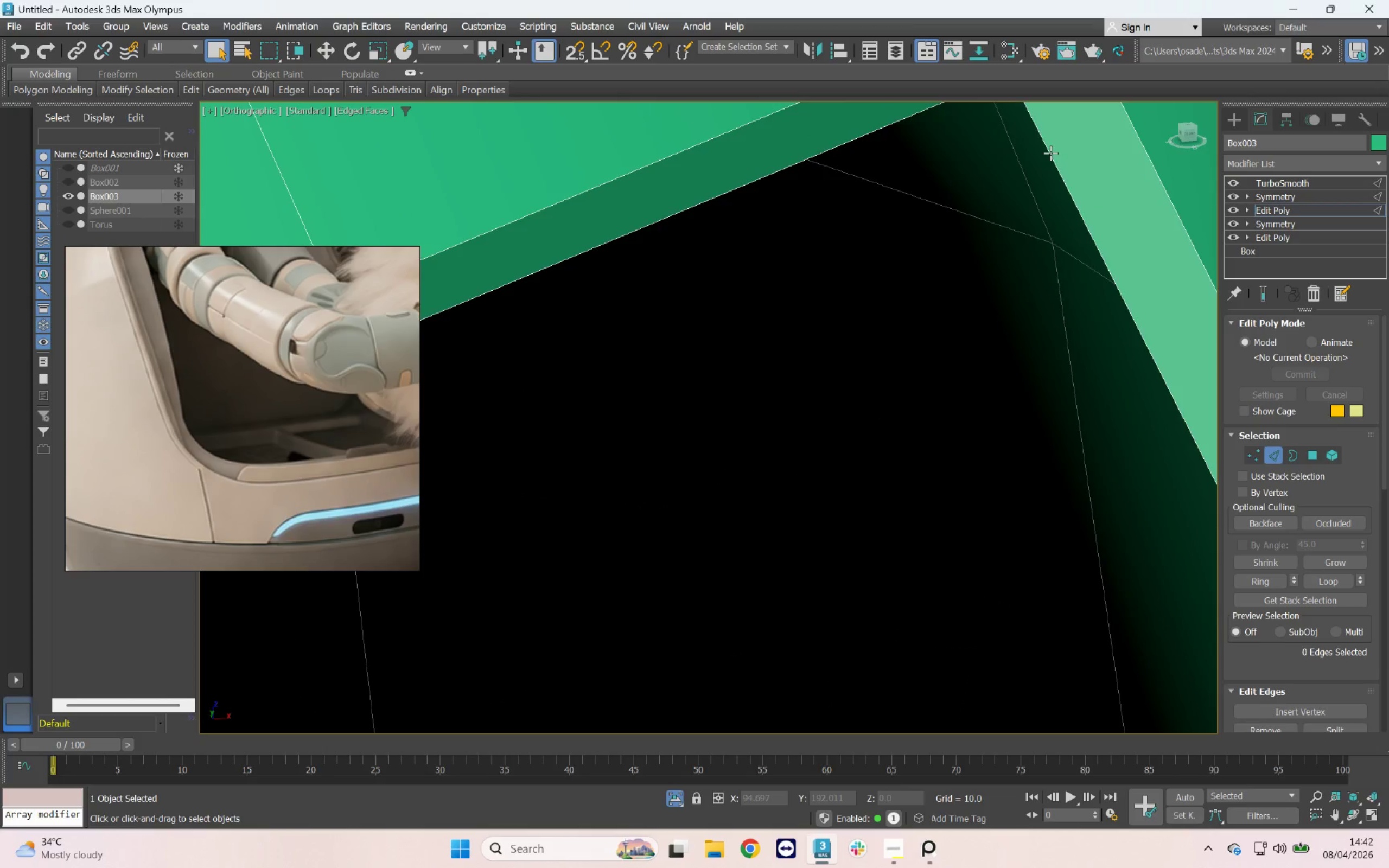 
double_click([1050, 153])
 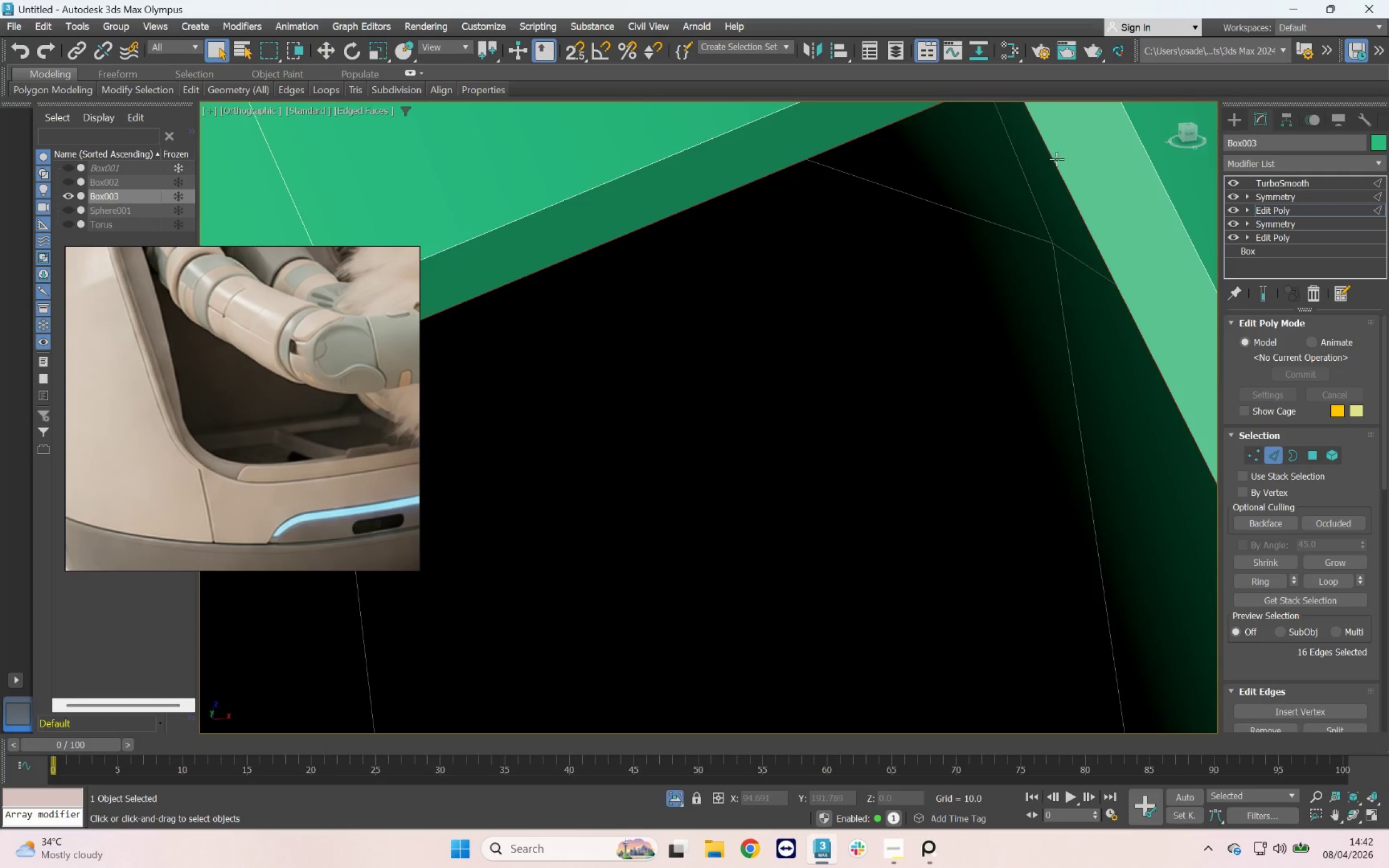 
scroll: coordinate [1060, 178], scroll_direction: down, amount: 9.0
 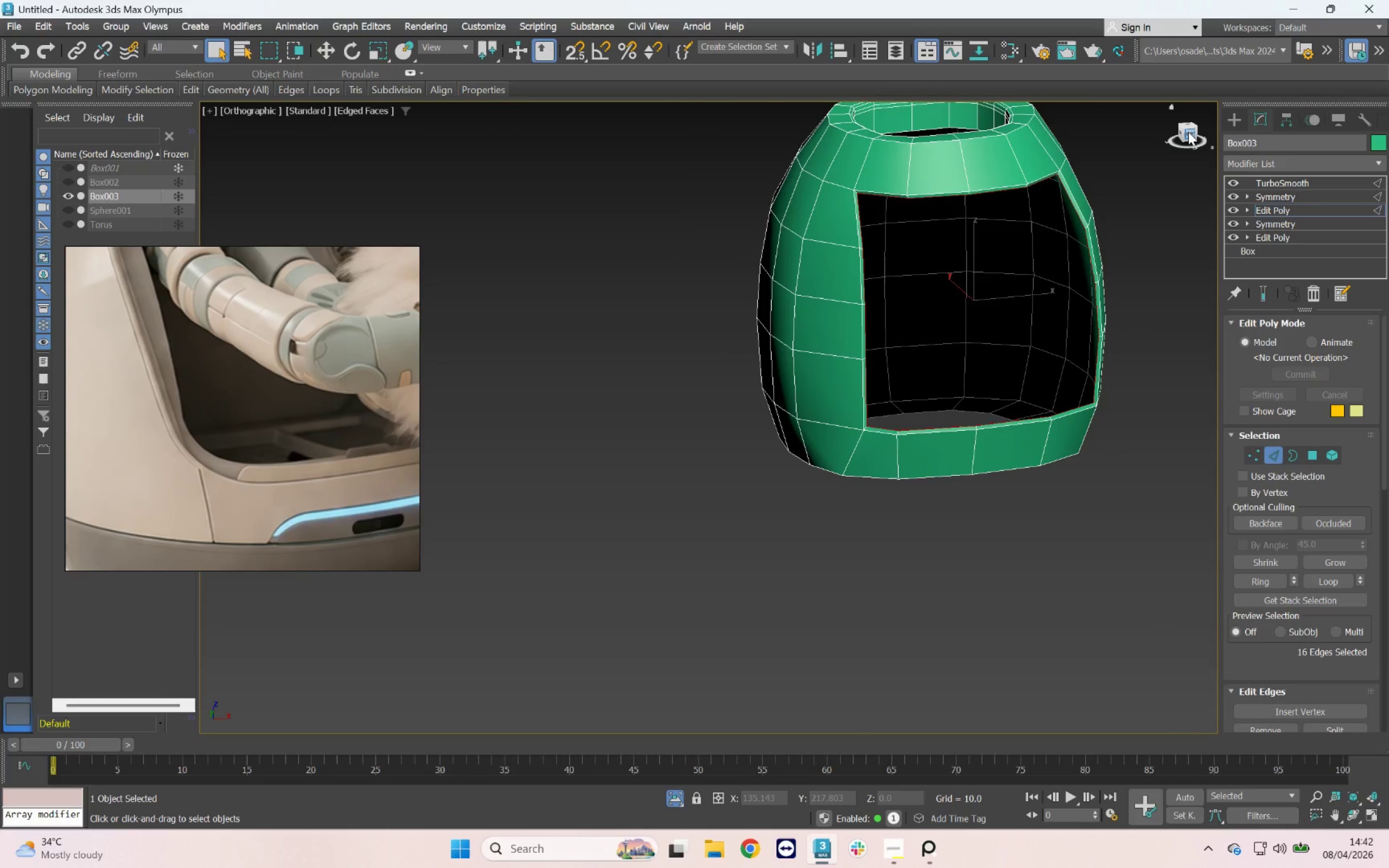 
scroll: coordinate [1050, 296], scroll_direction: up, amount: 1.0
 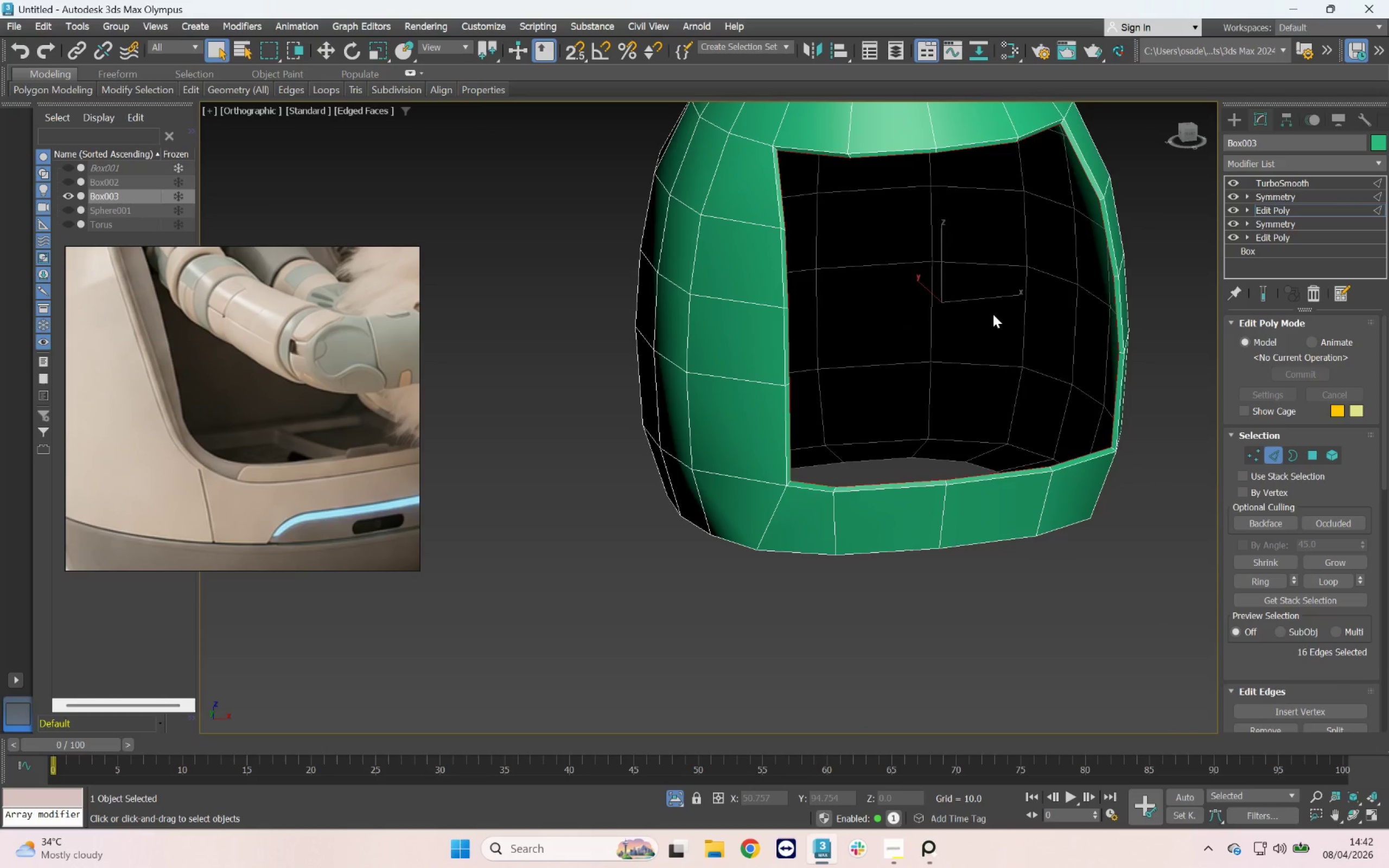 
key(W)
 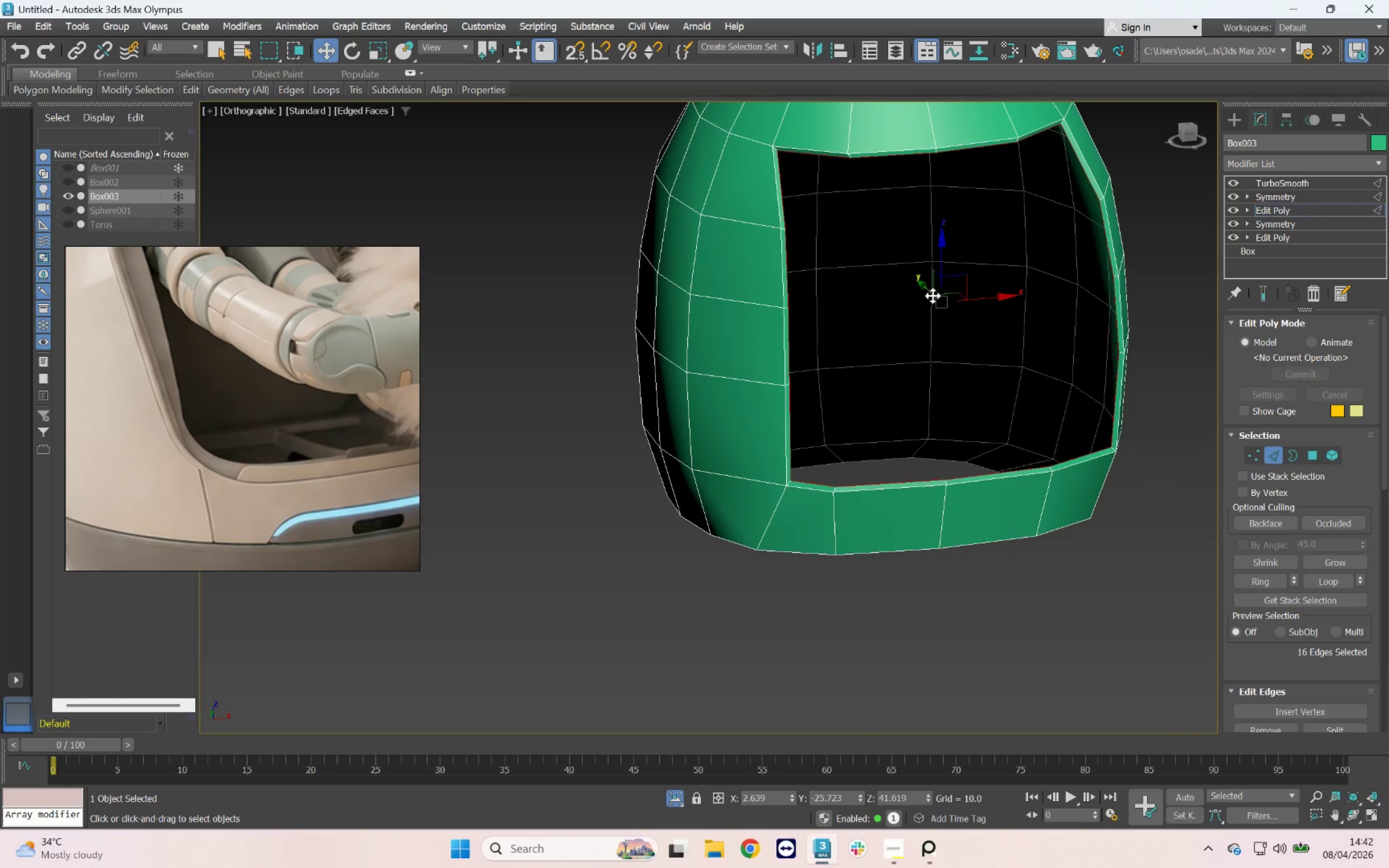 
hold_key(key=ShiftLeft, duration=3.02)
left_click_drag(start_coordinate=[932, 295], to_coordinate=[928, 294])
 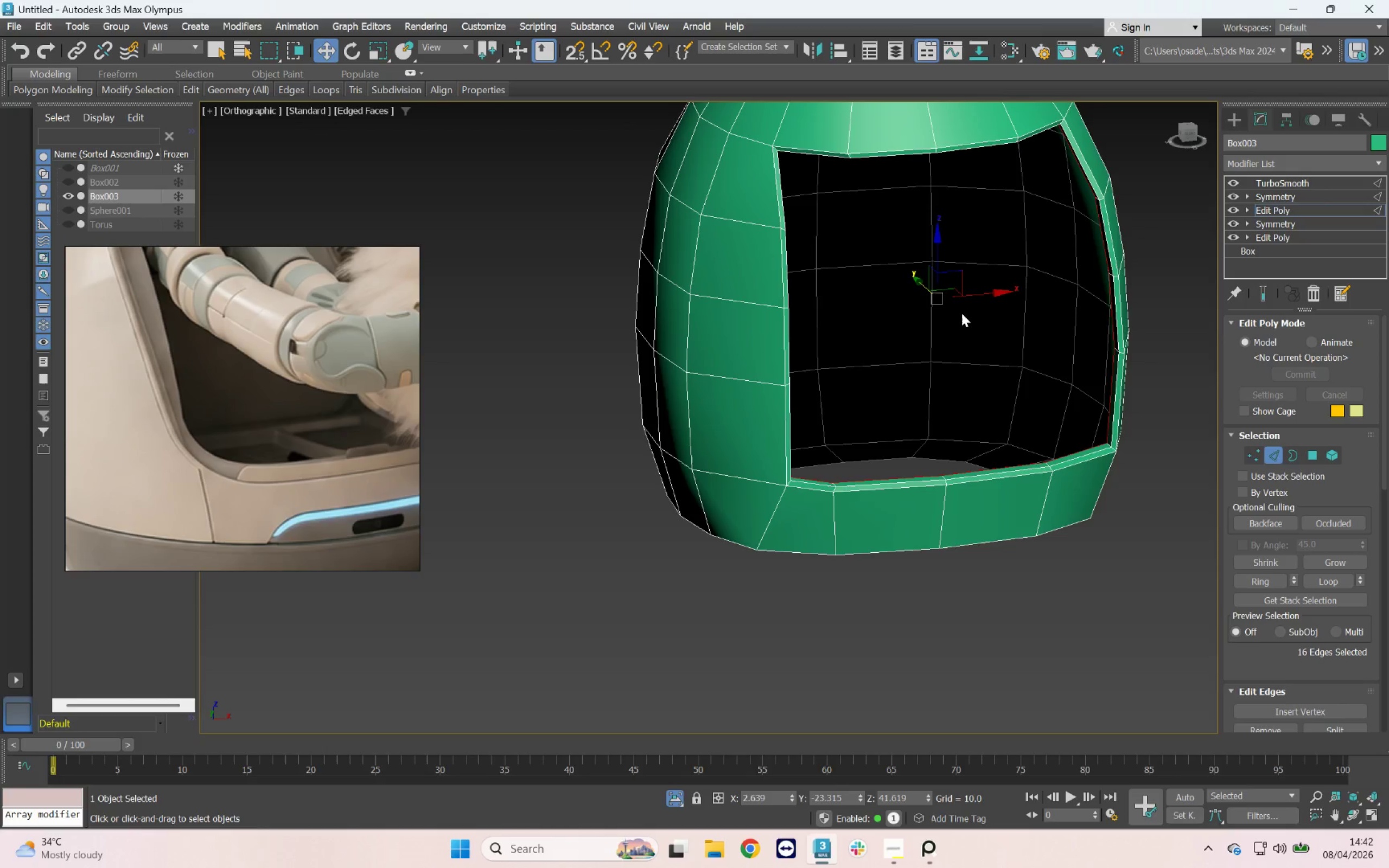 
key(R)
 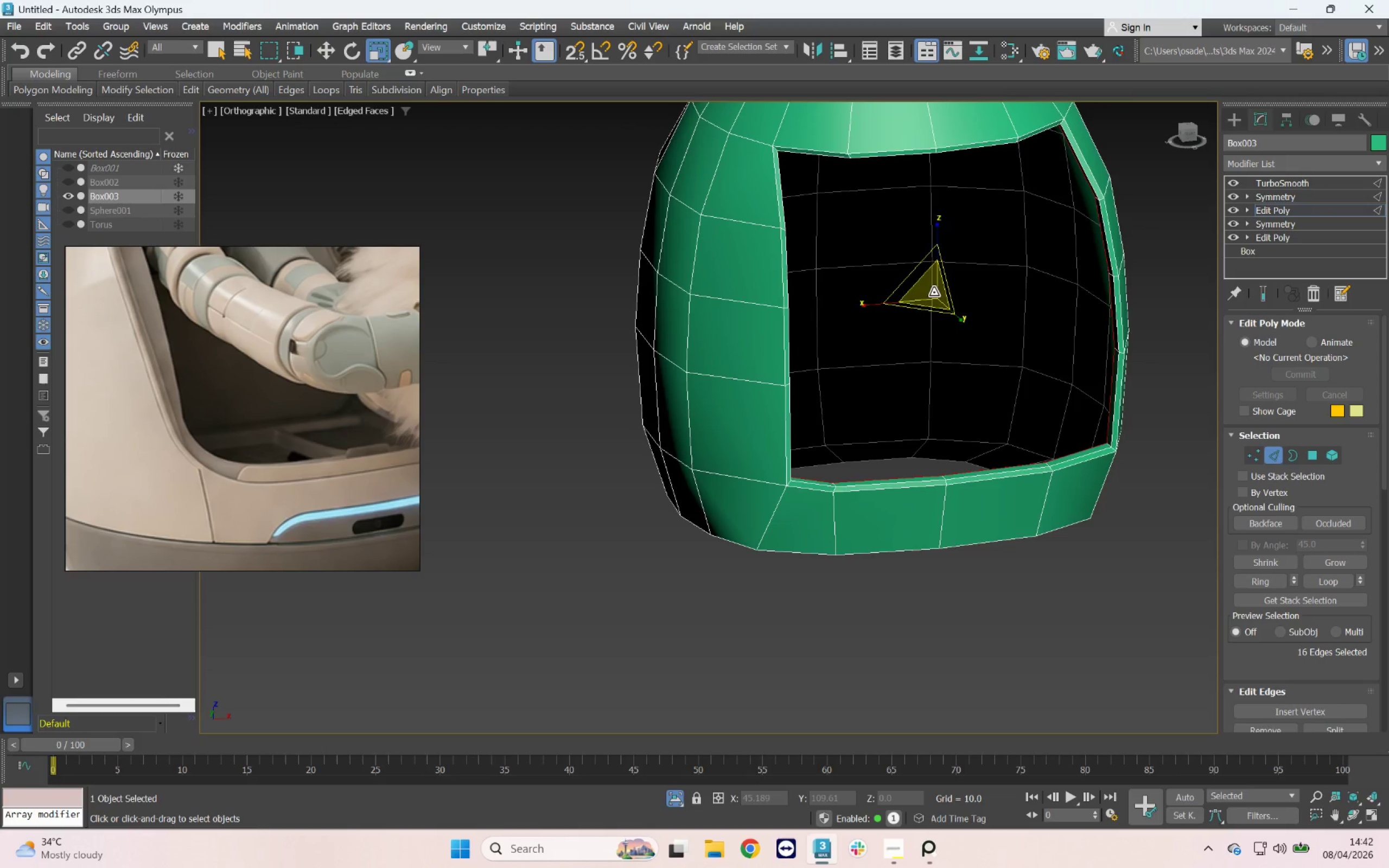 
key(Shift+ShiftLeft)
 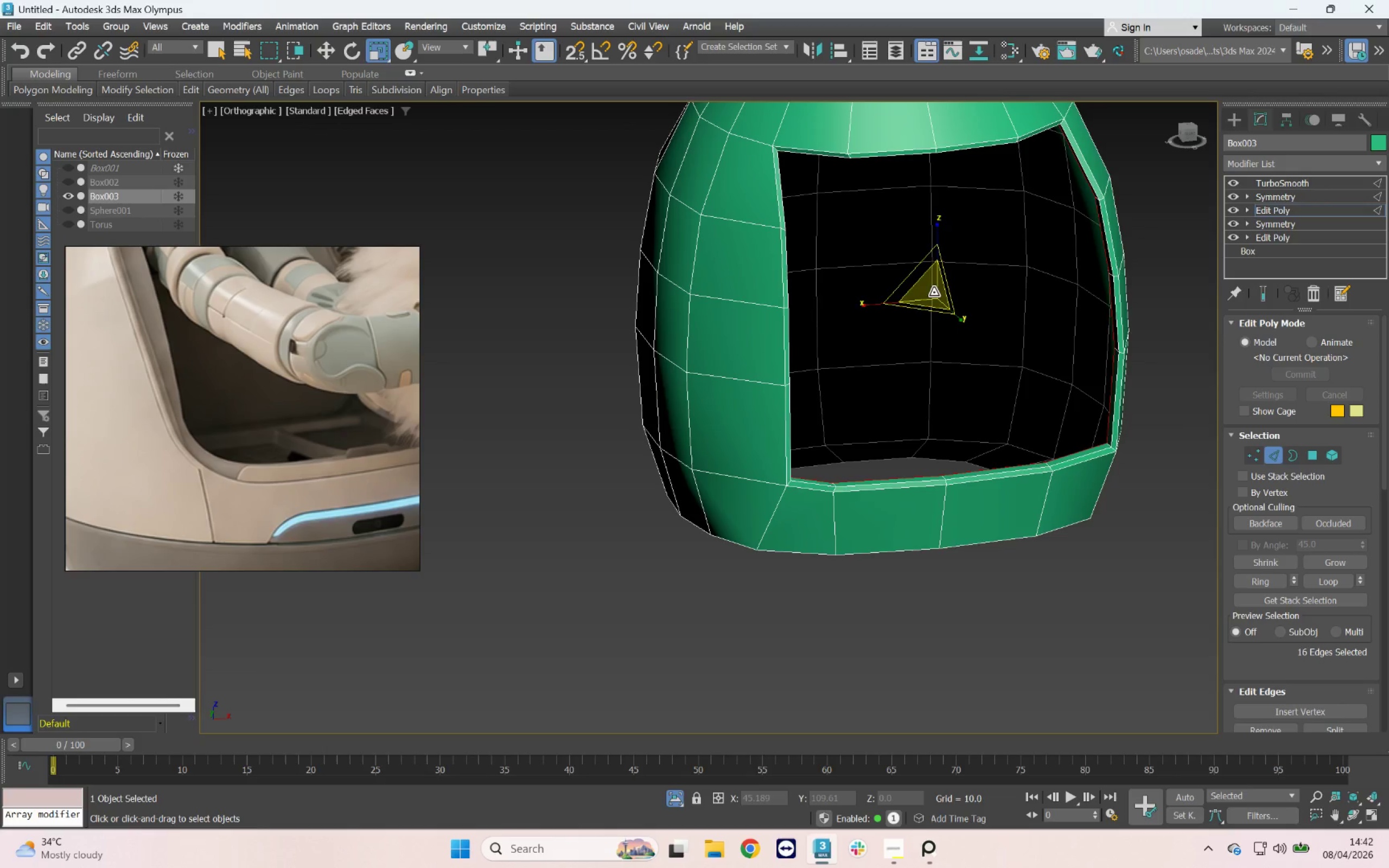 
hold_key(key=ShiftLeft, duration=1.93)
left_click_drag(start_coordinate=[934, 292], to_coordinate=[932, 295])
 